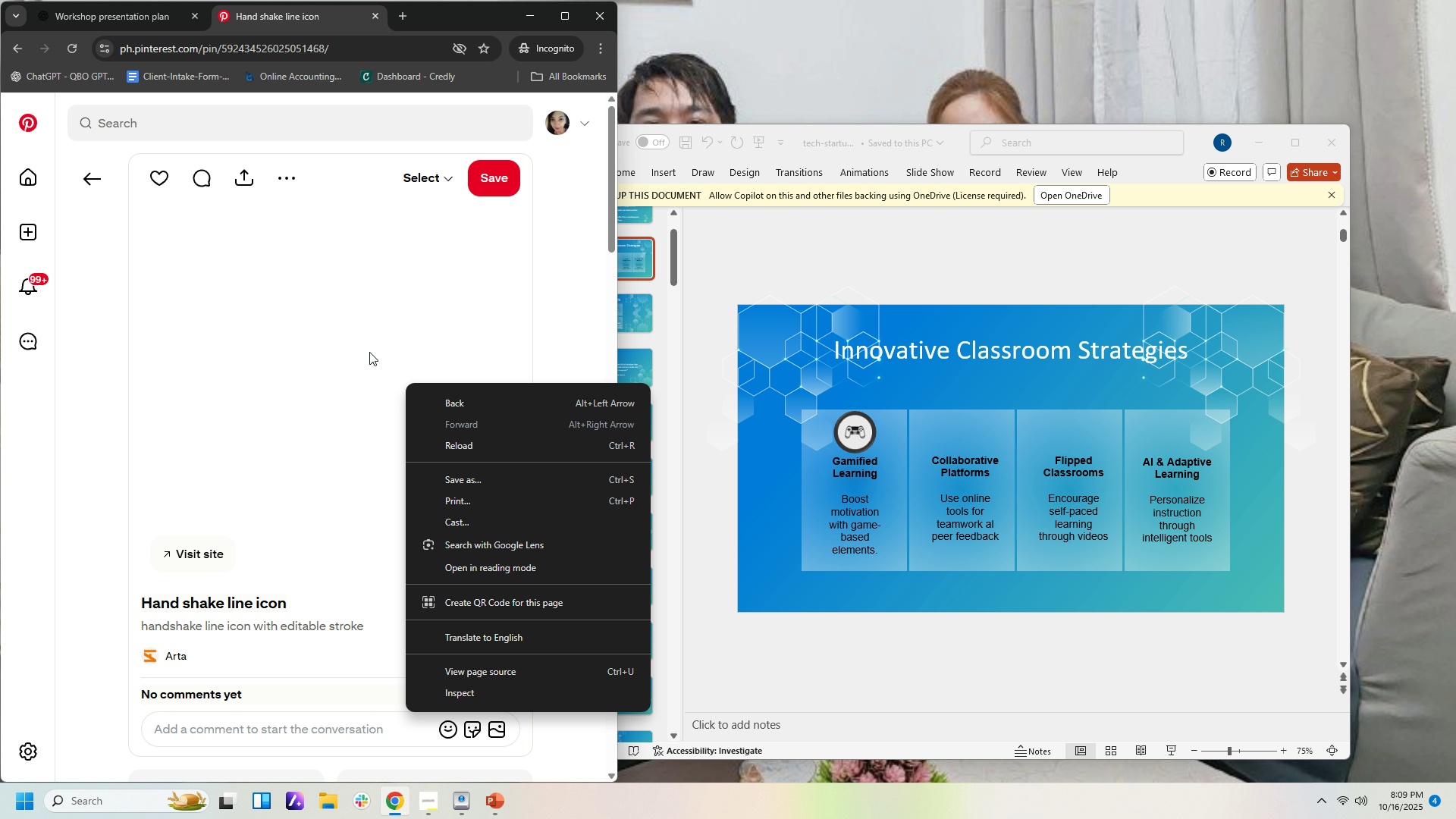 
right_click([369, 352])
 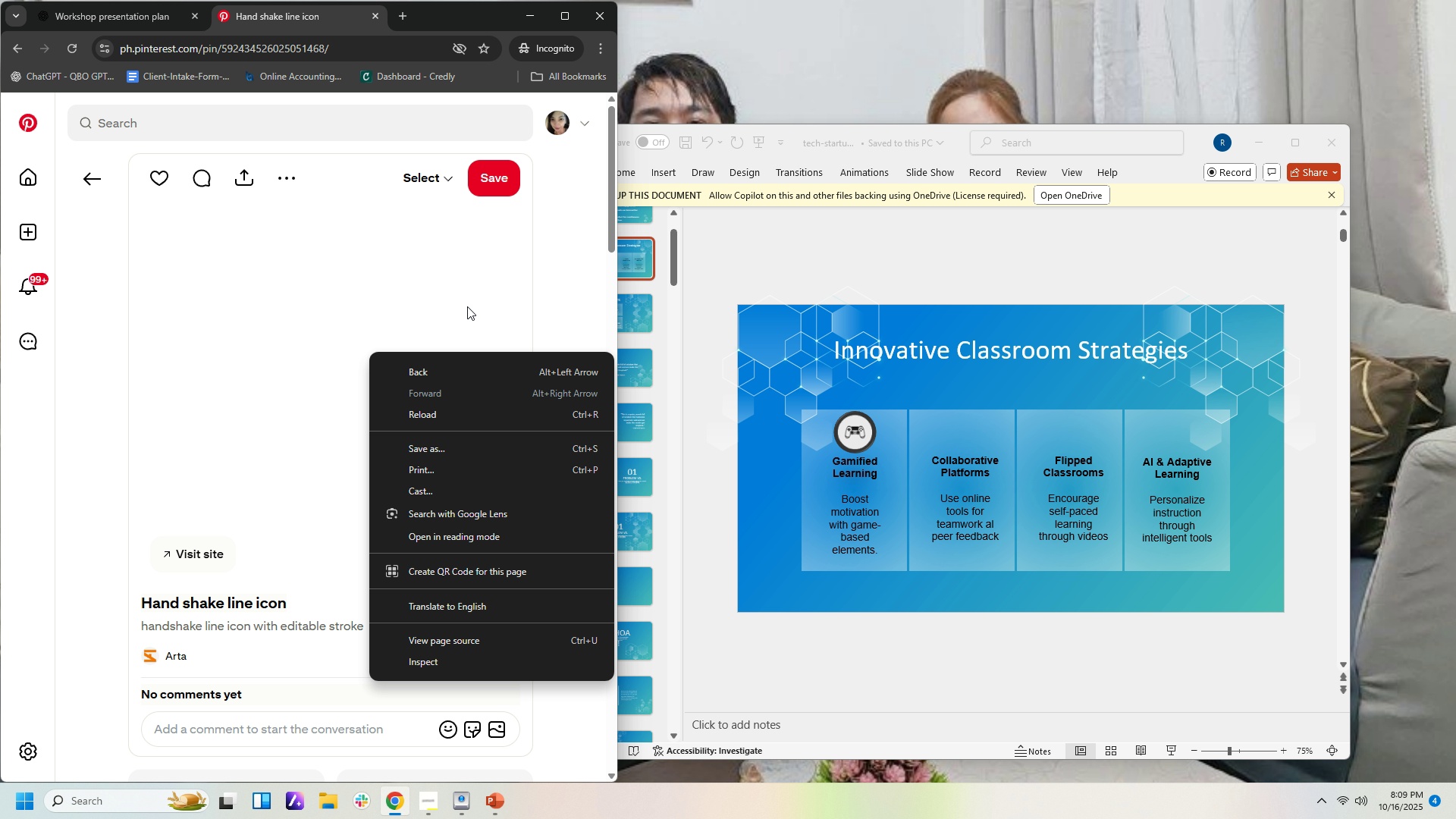 
left_click([467, 306])
 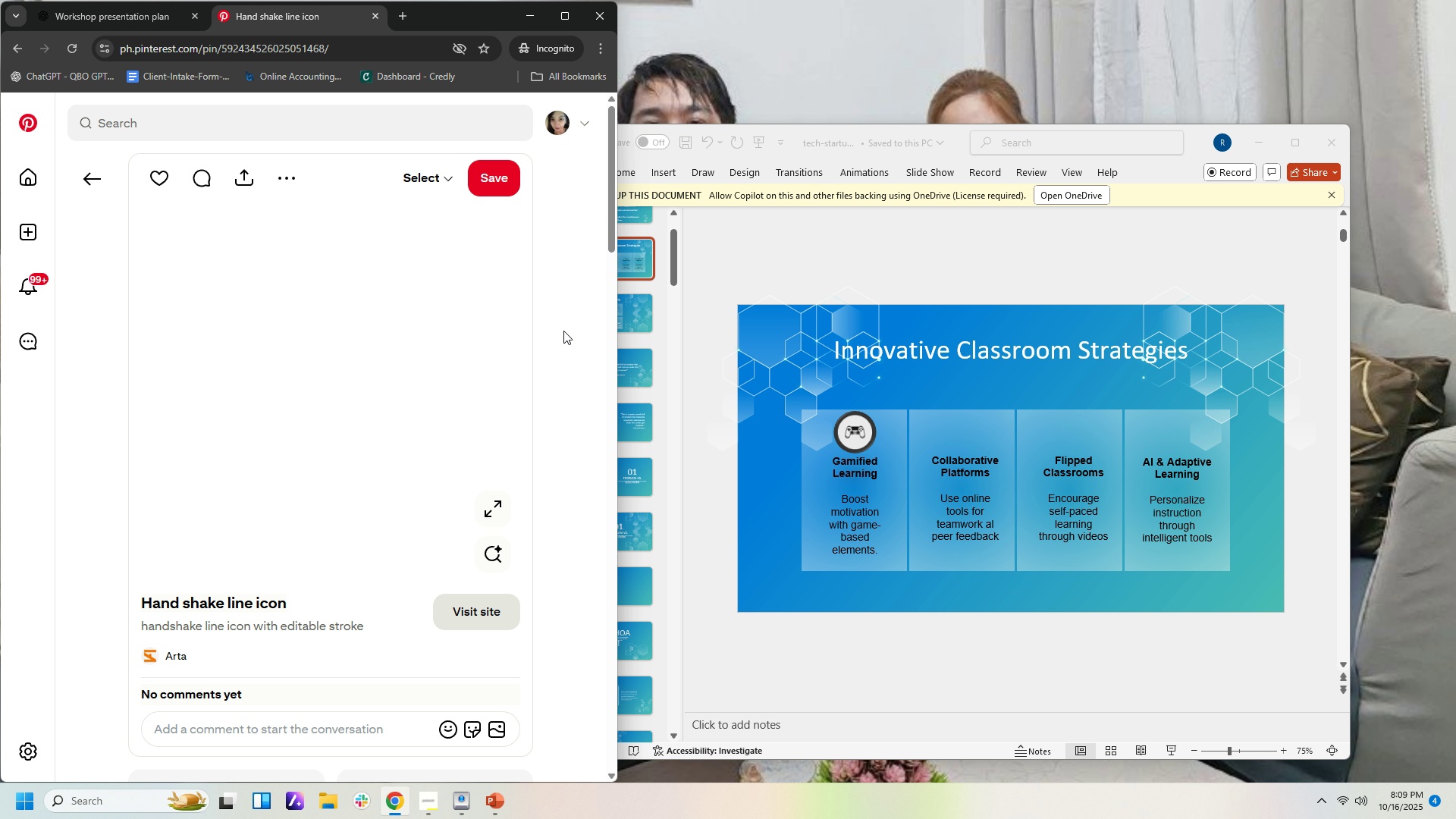 
scroll: coordinate [572, 333], scroll_direction: down, amount: 15.0
 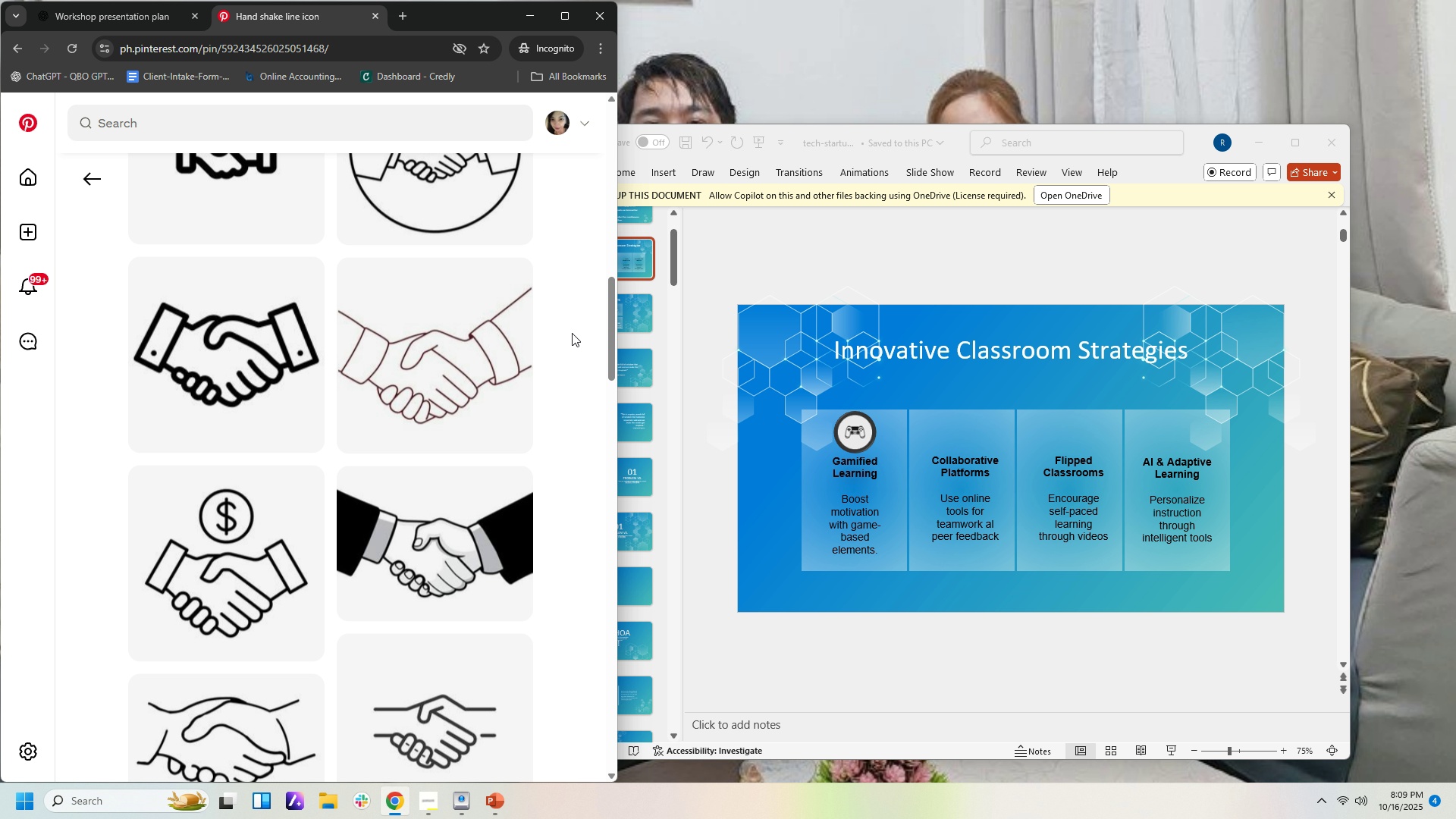 
scroll: coordinate [576, 333], scroll_direction: up, amount: 2.0
 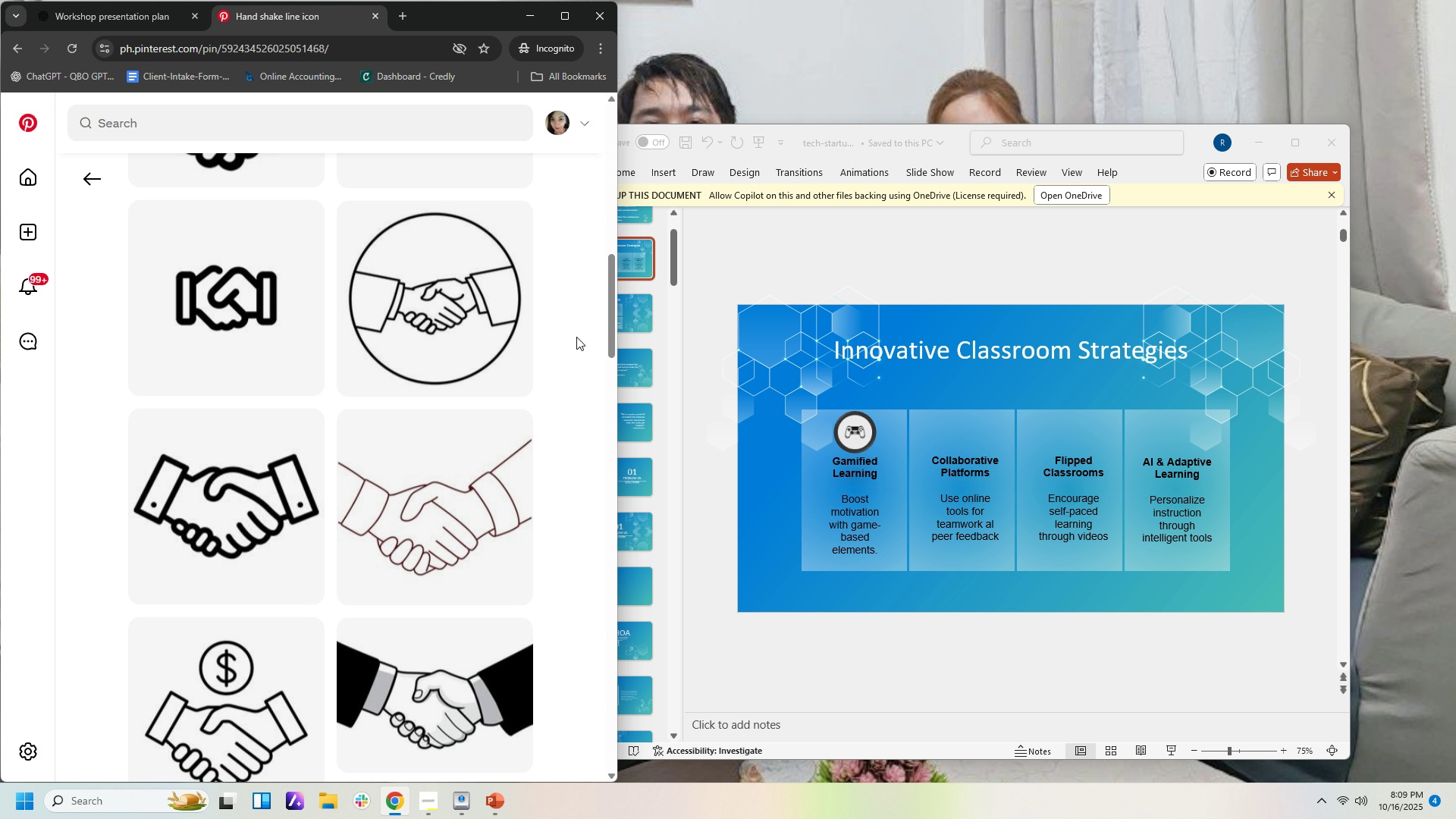 
scroll: coordinate [576, 341], scroll_direction: down, amount: 6.0
 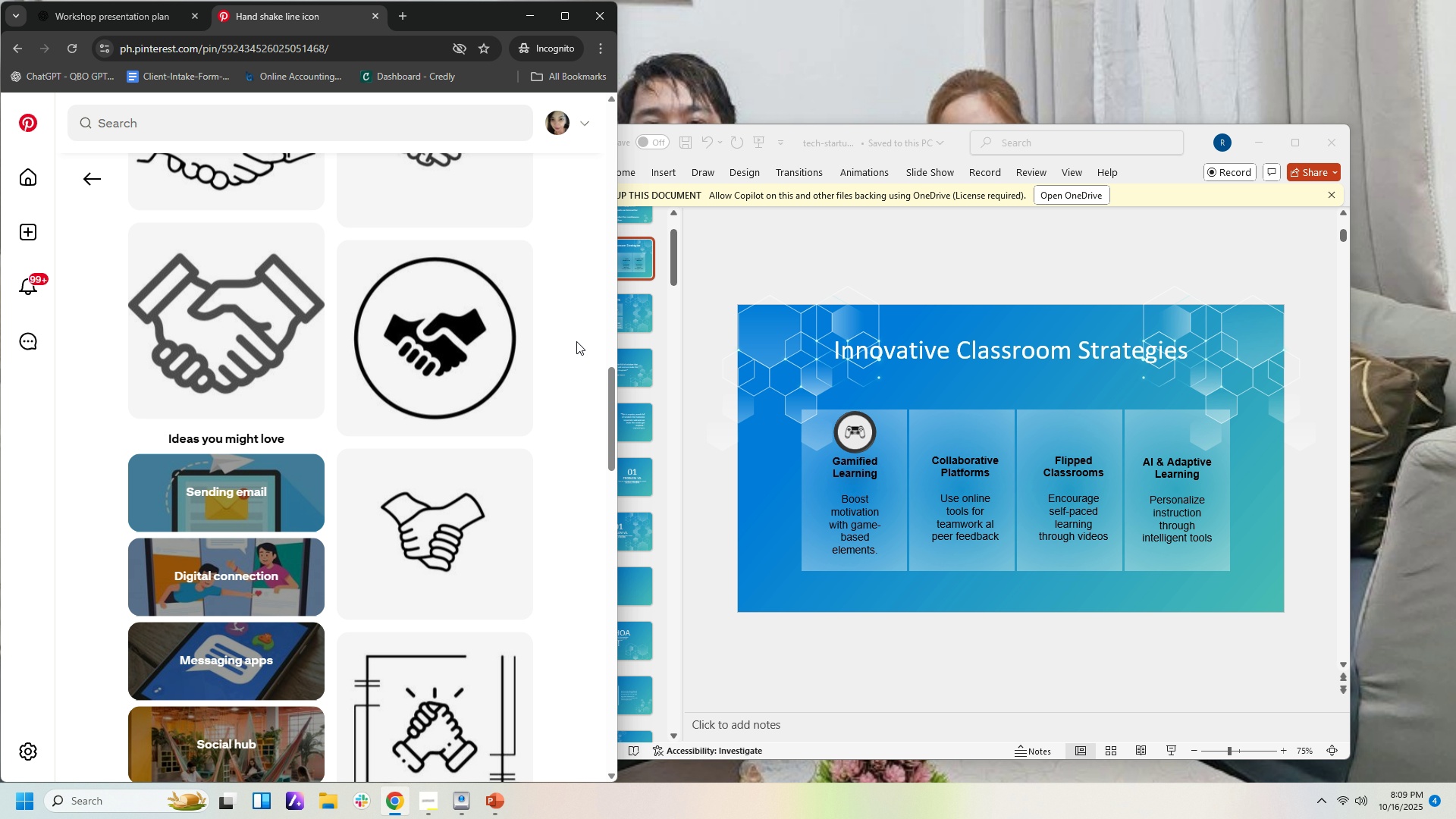 
scroll: coordinate [577, 340], scroll_direction: up, amount: 27.0
 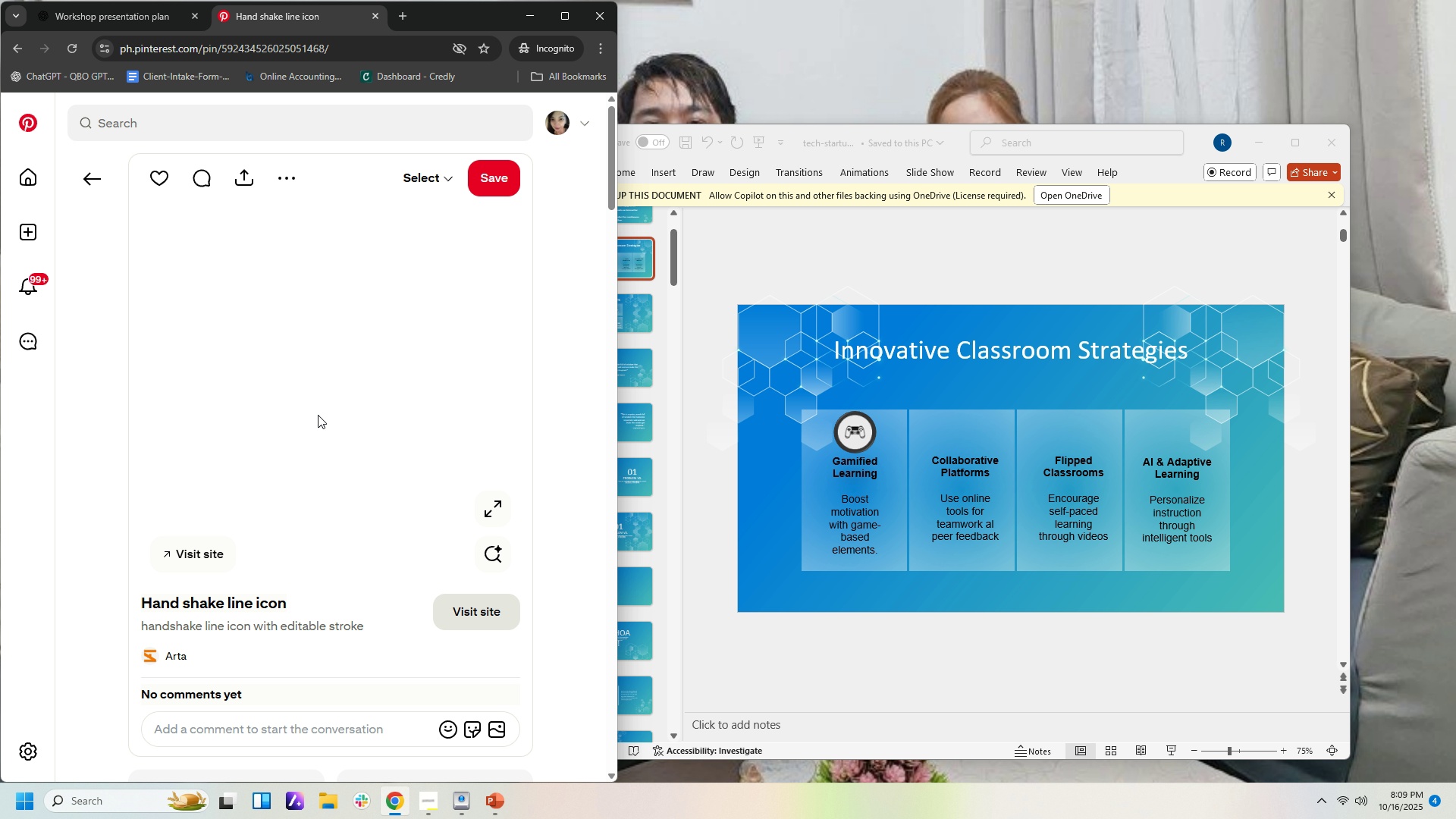 
scroll: coordinate [423, 507], scroll_direction: down, amount: 4.0
 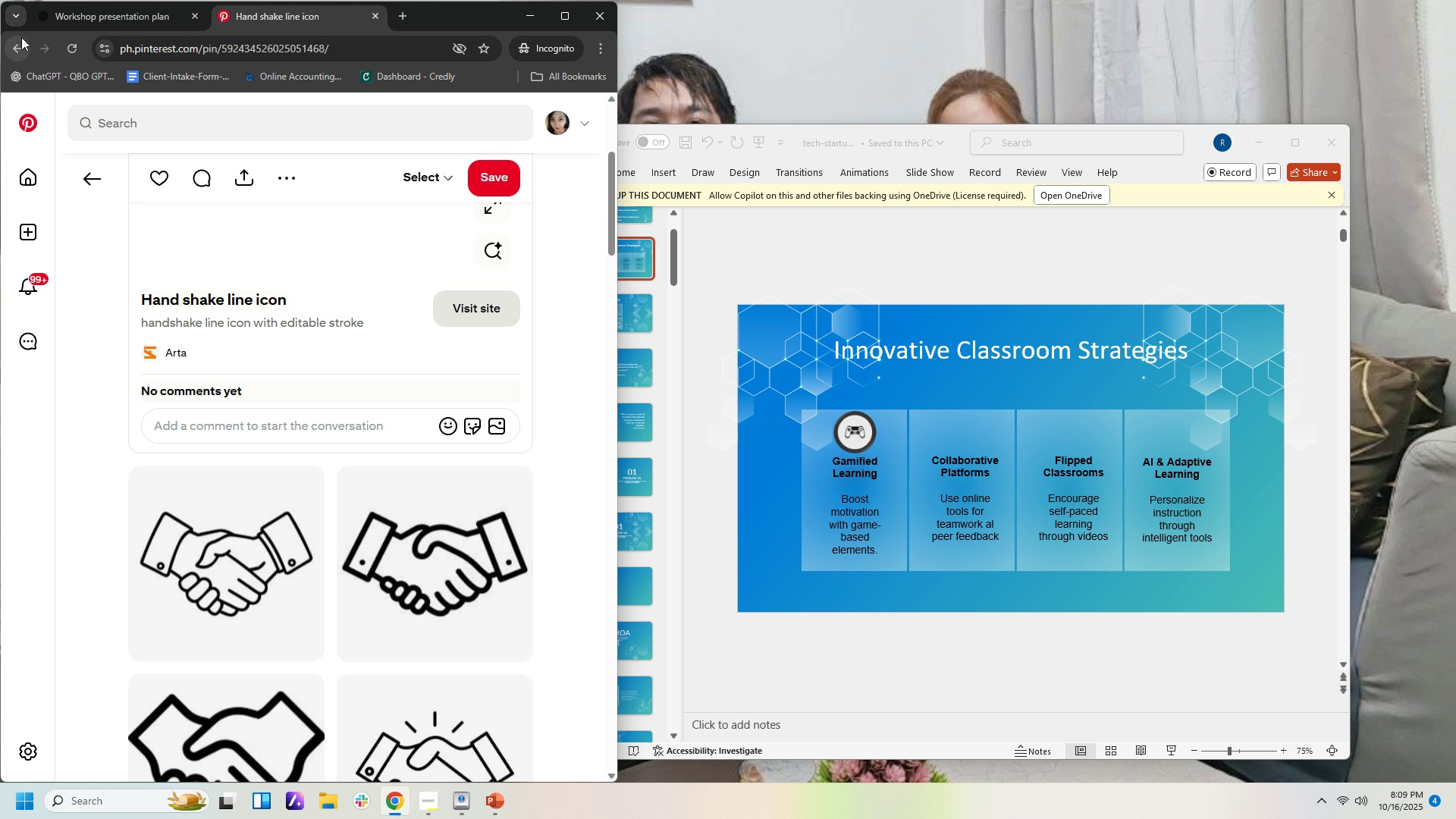 
left_click([21, 37])
 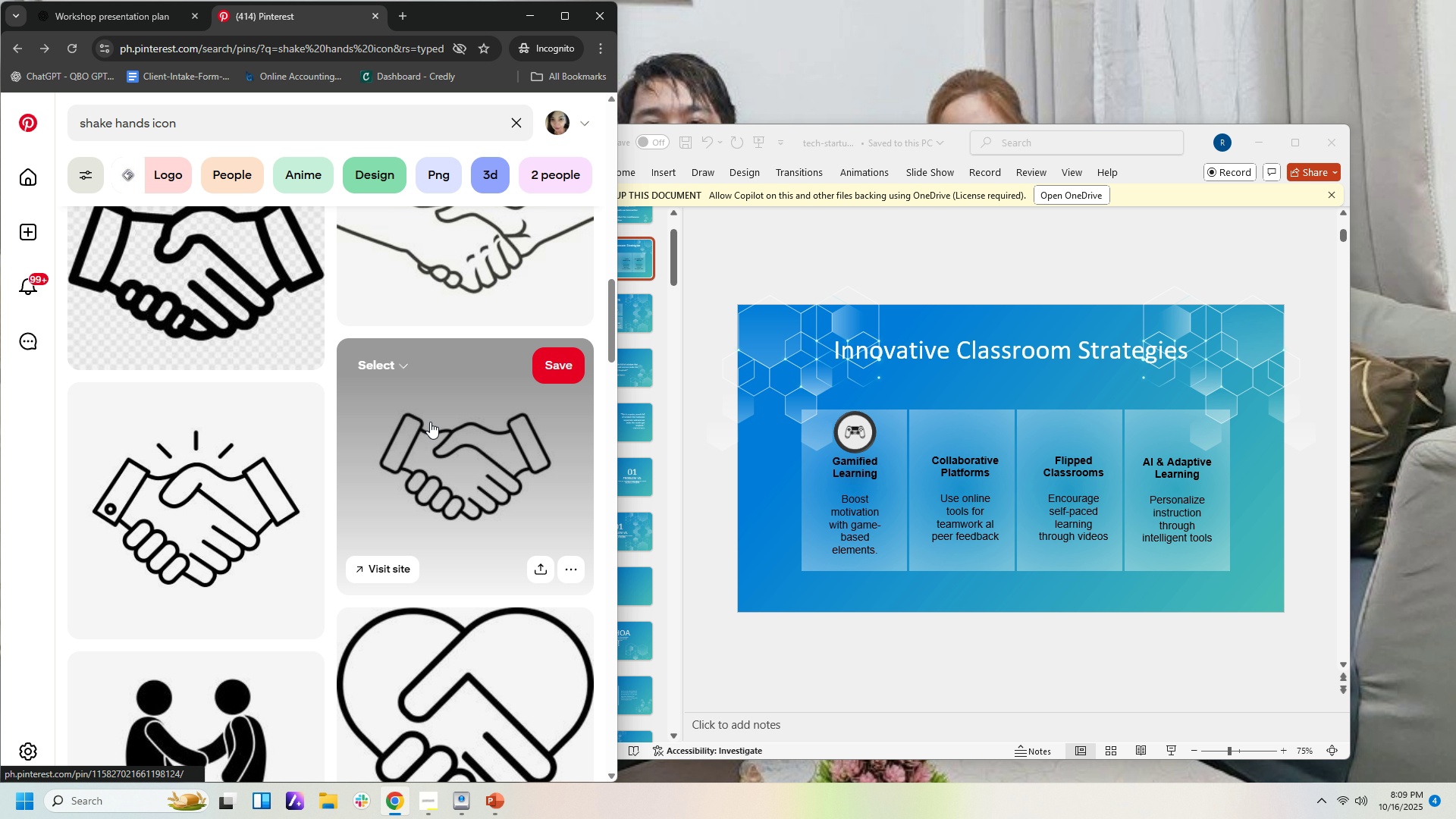 
scroll: coordinate [433, 421], scroll_direction: up, amount: 5.0
 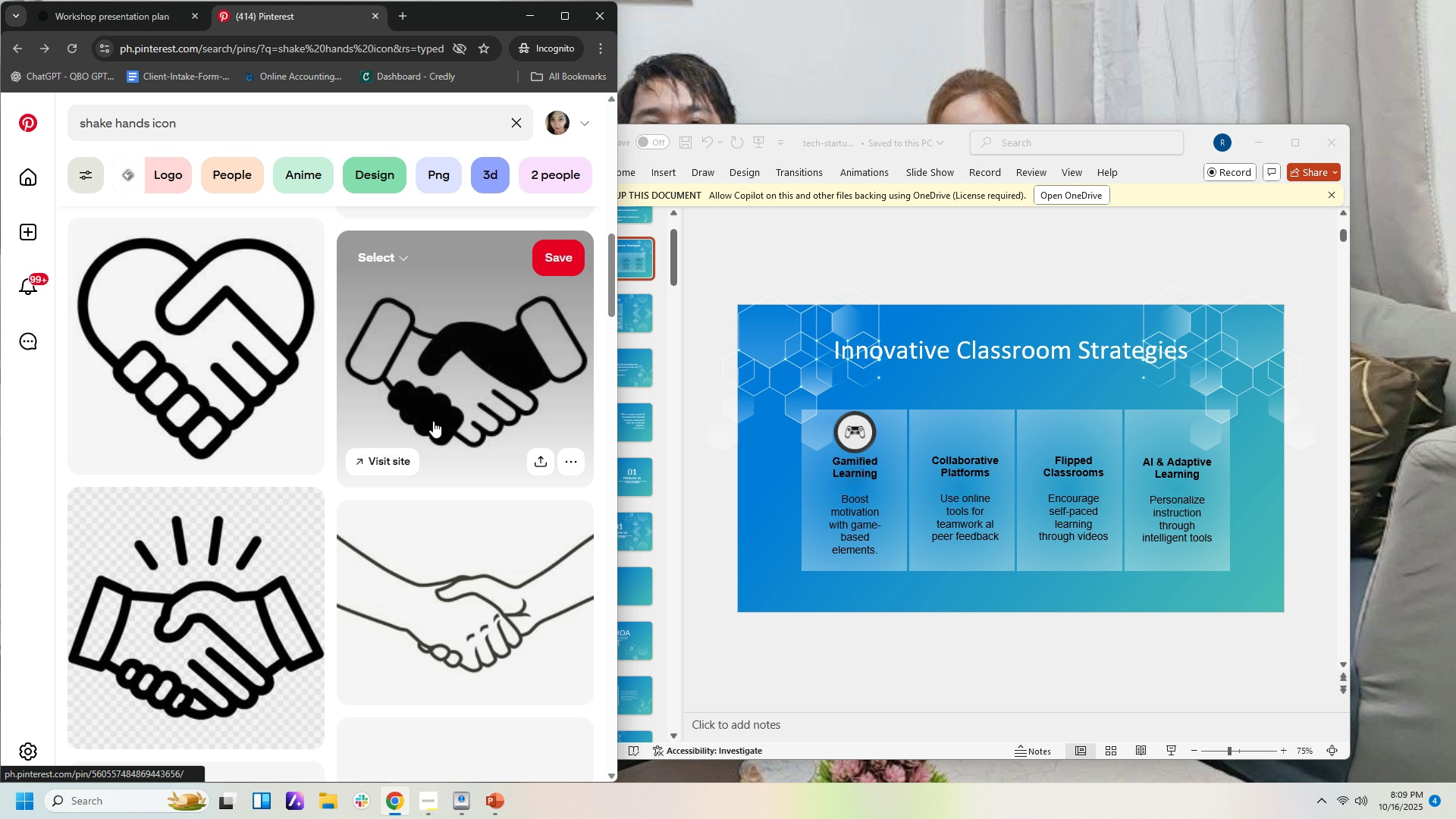 
scroll: coordinate [434, 425], scroll_direction: down, amount: 5.0
 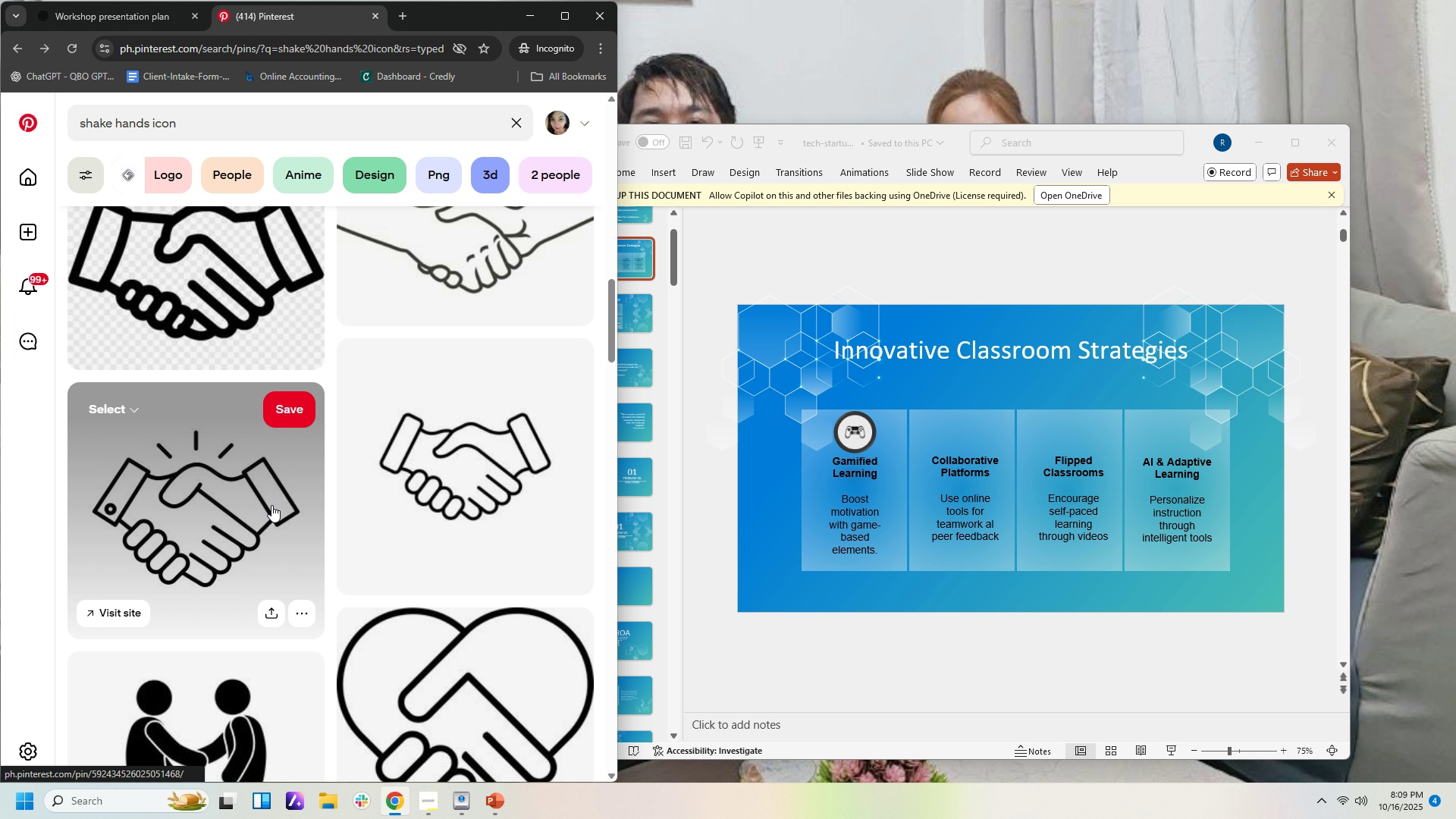 
left_click([271, 505])
 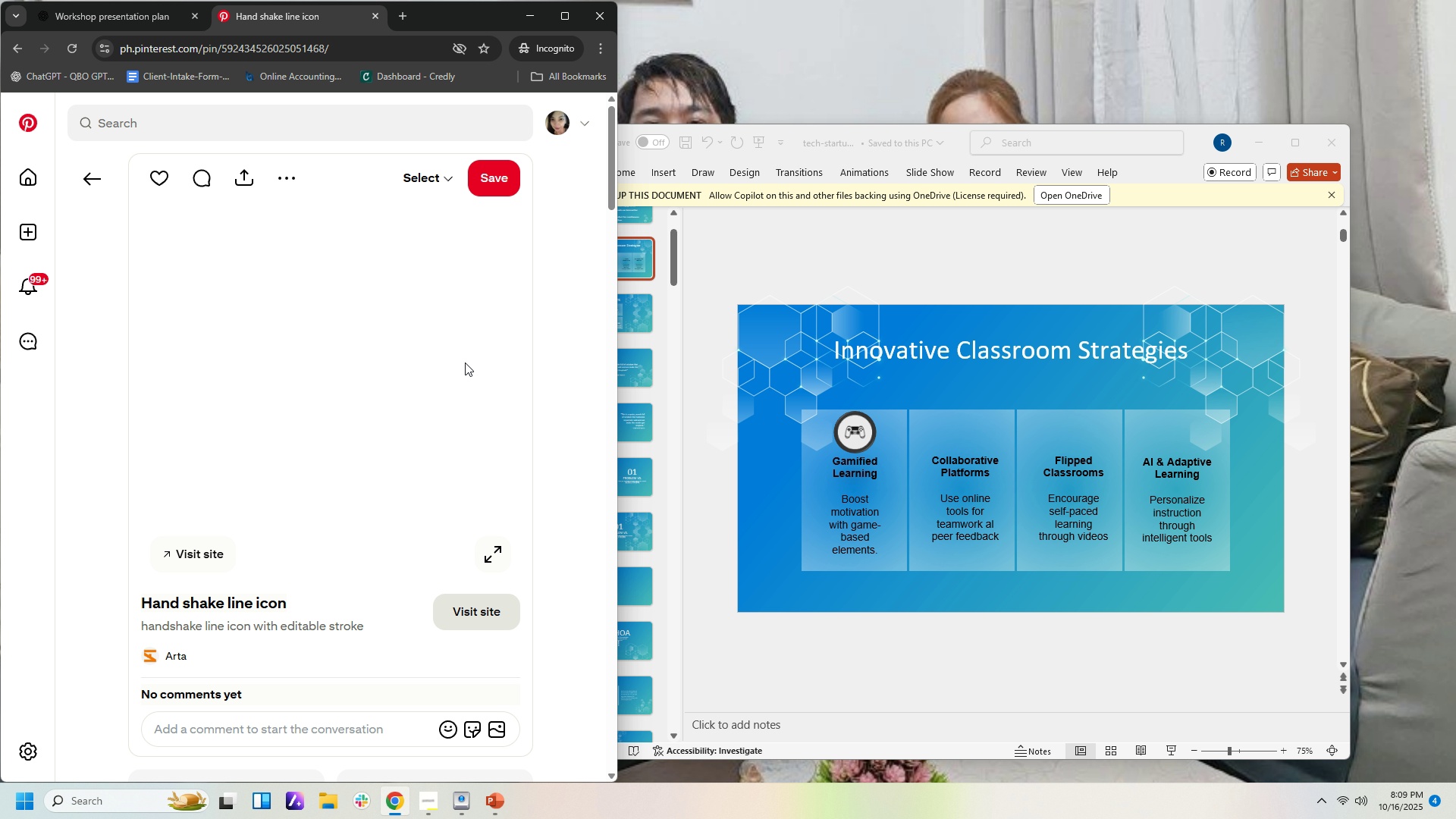 
right_click([455, 354])
 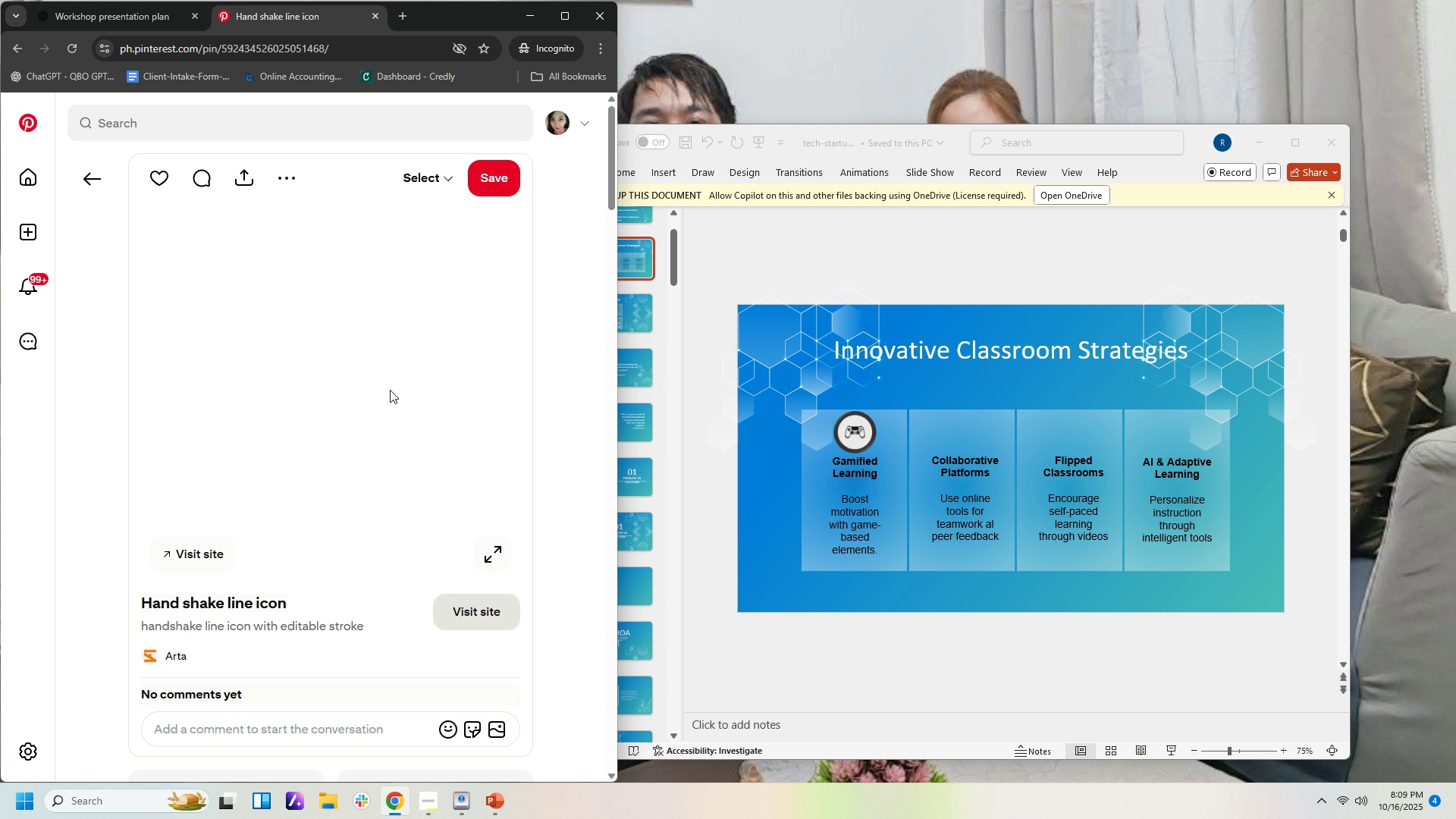 
double_click([382, 364])
 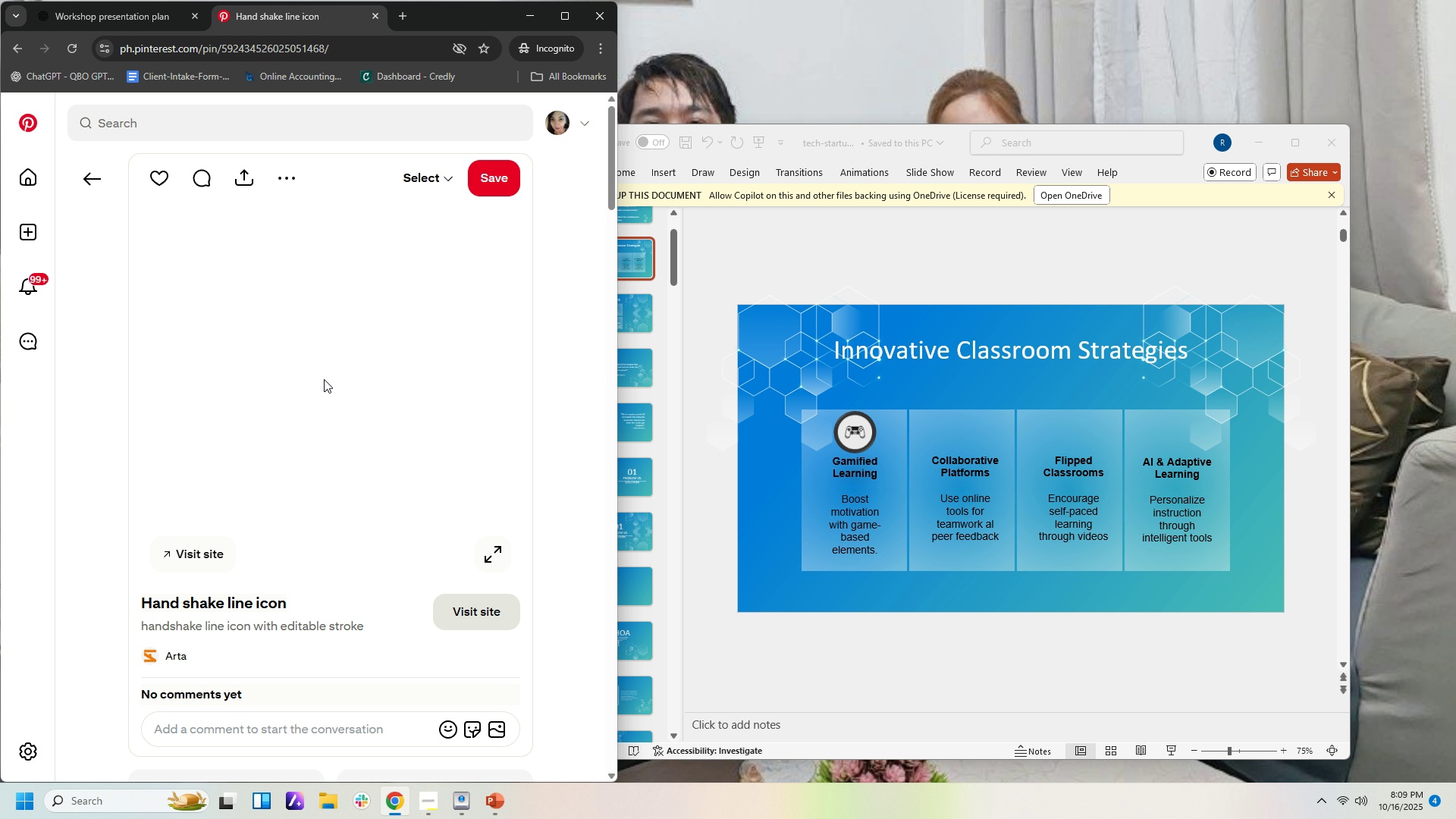 
double_click([324, 380])
 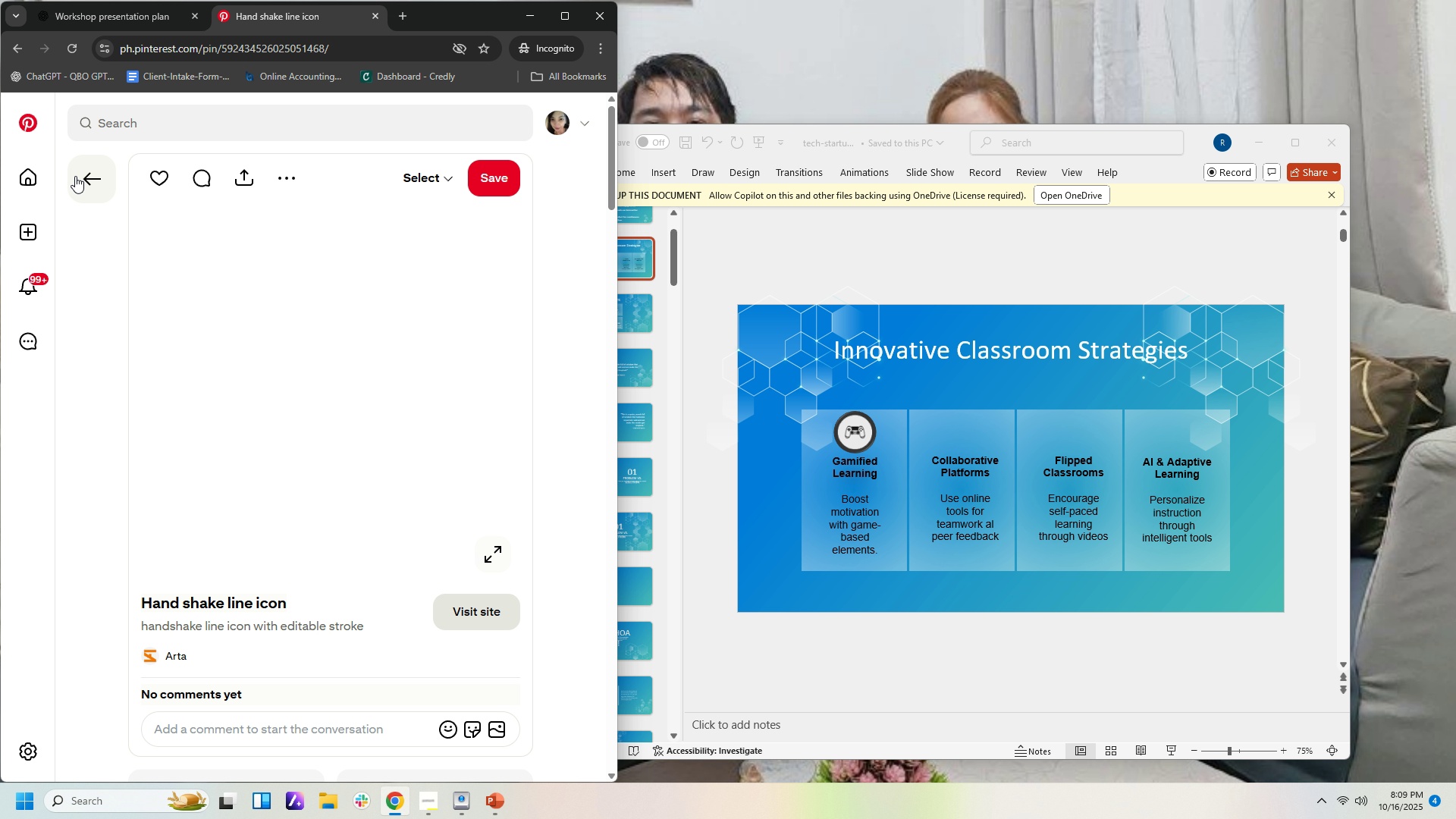 
left_click([81, 178])
 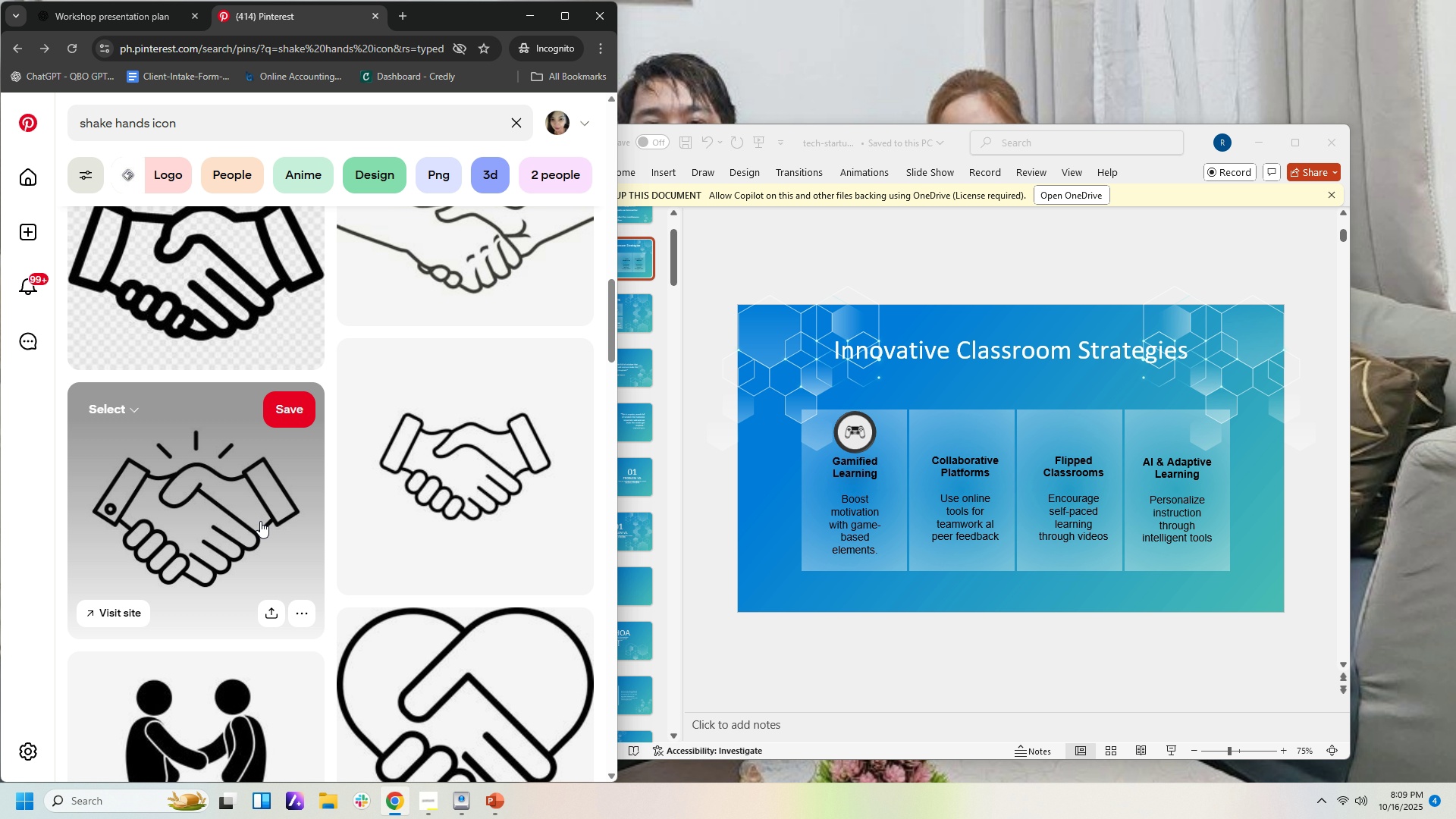 
right_click([260, 521])
 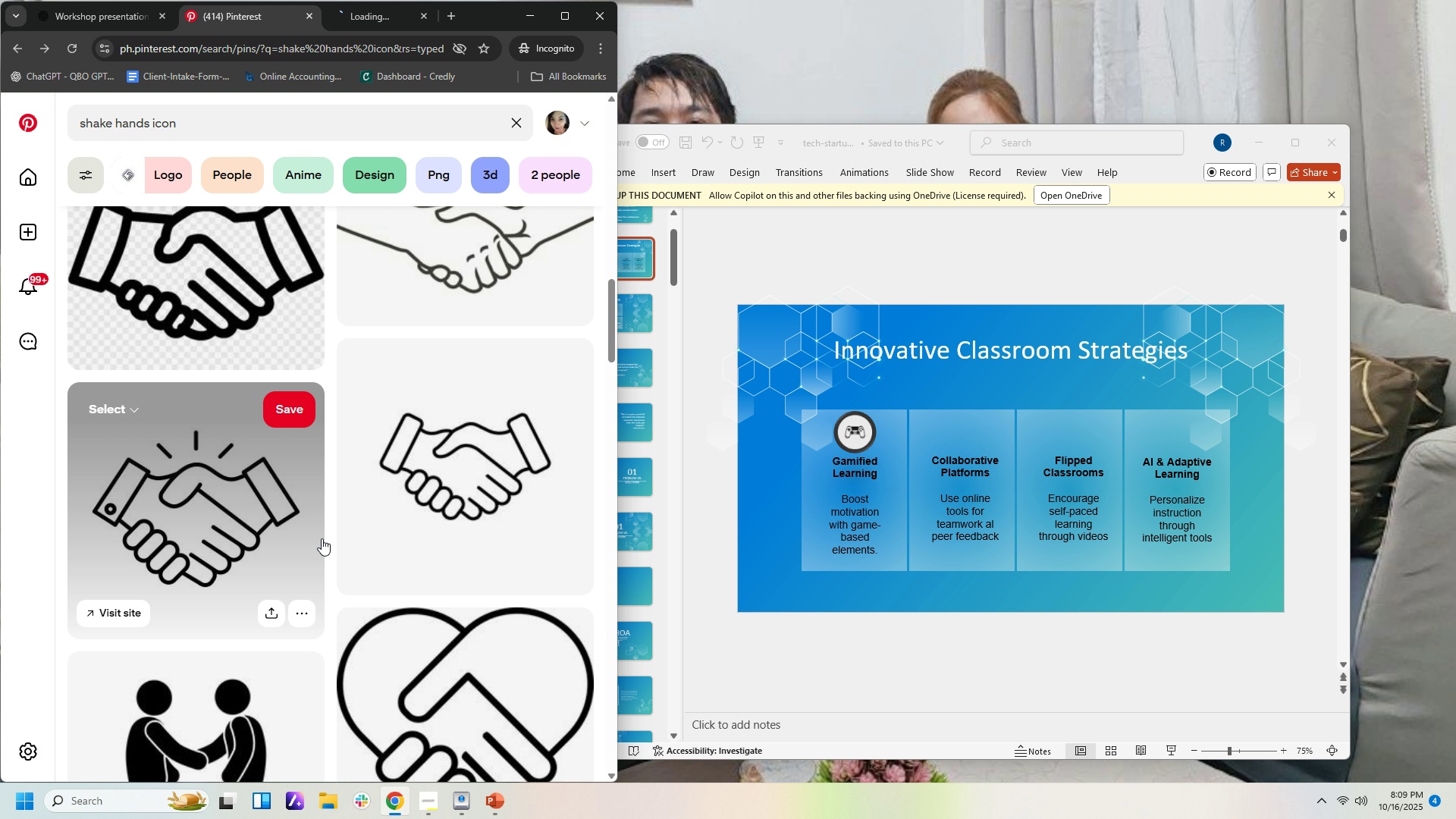 
wait(6.2)
 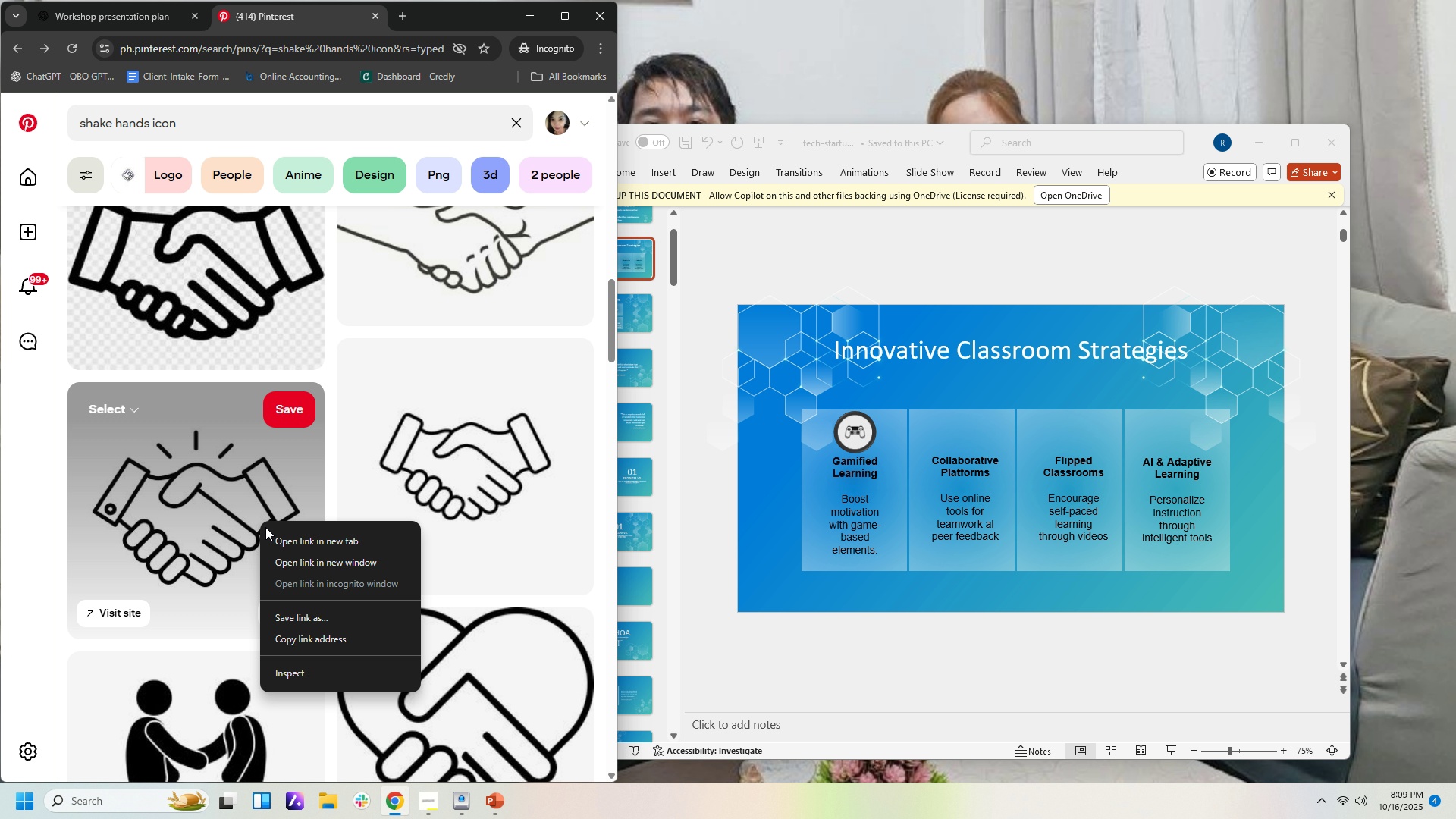 
scroll: coordinate [326, 573], scroll_direction: down, amount: 45.0
 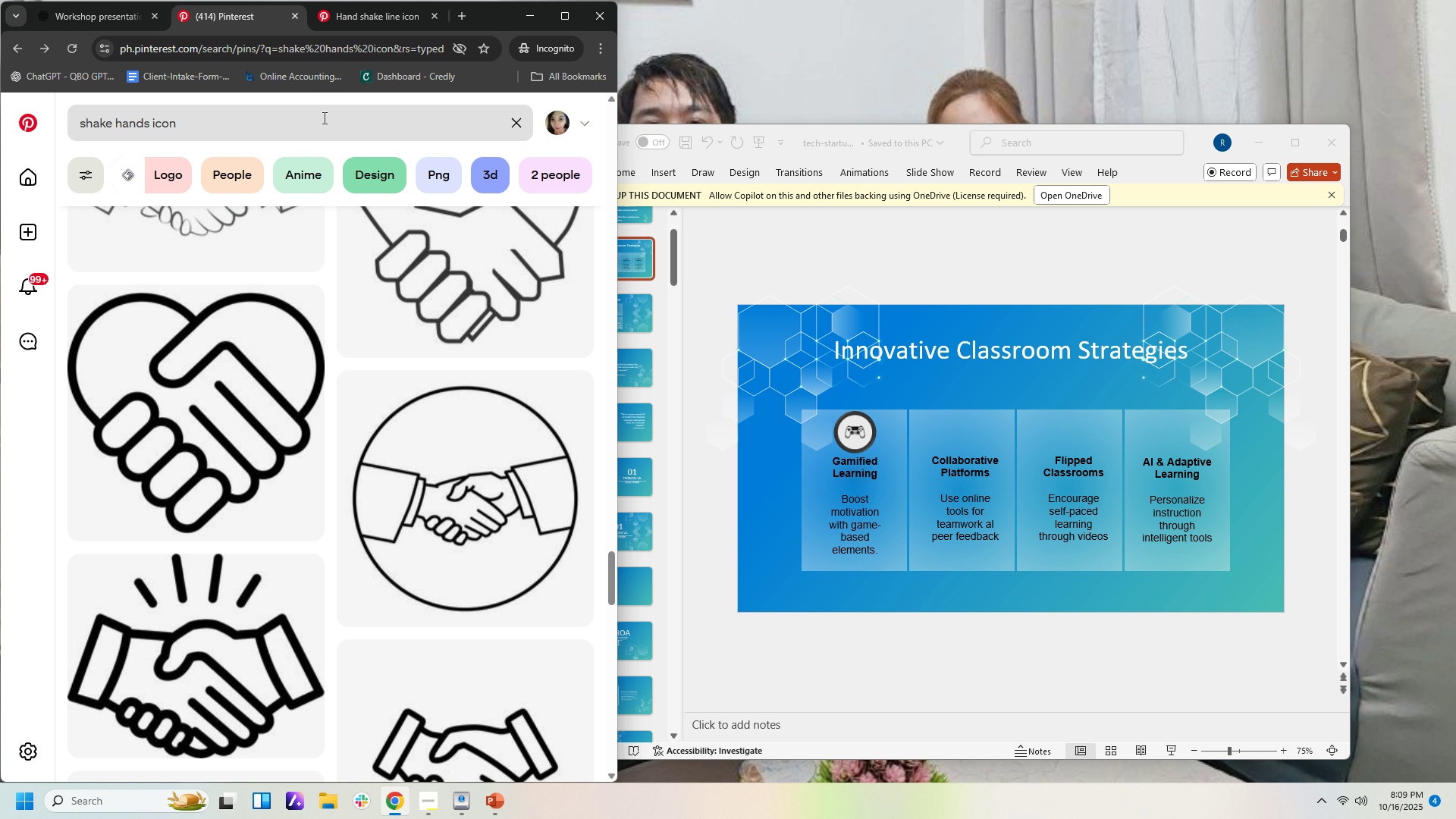 
left_click([381, 11])
 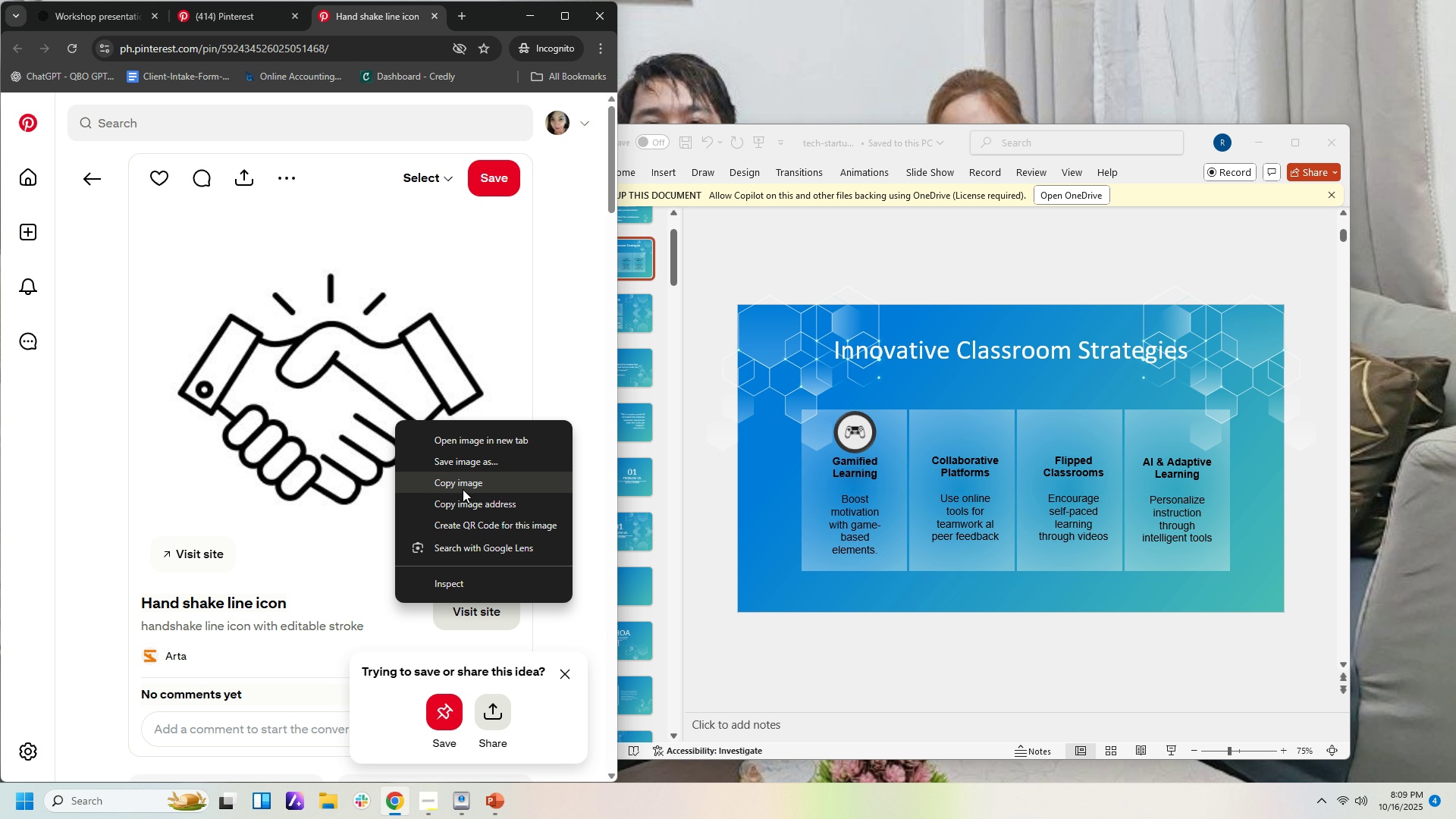 
left_click([463, 489])
 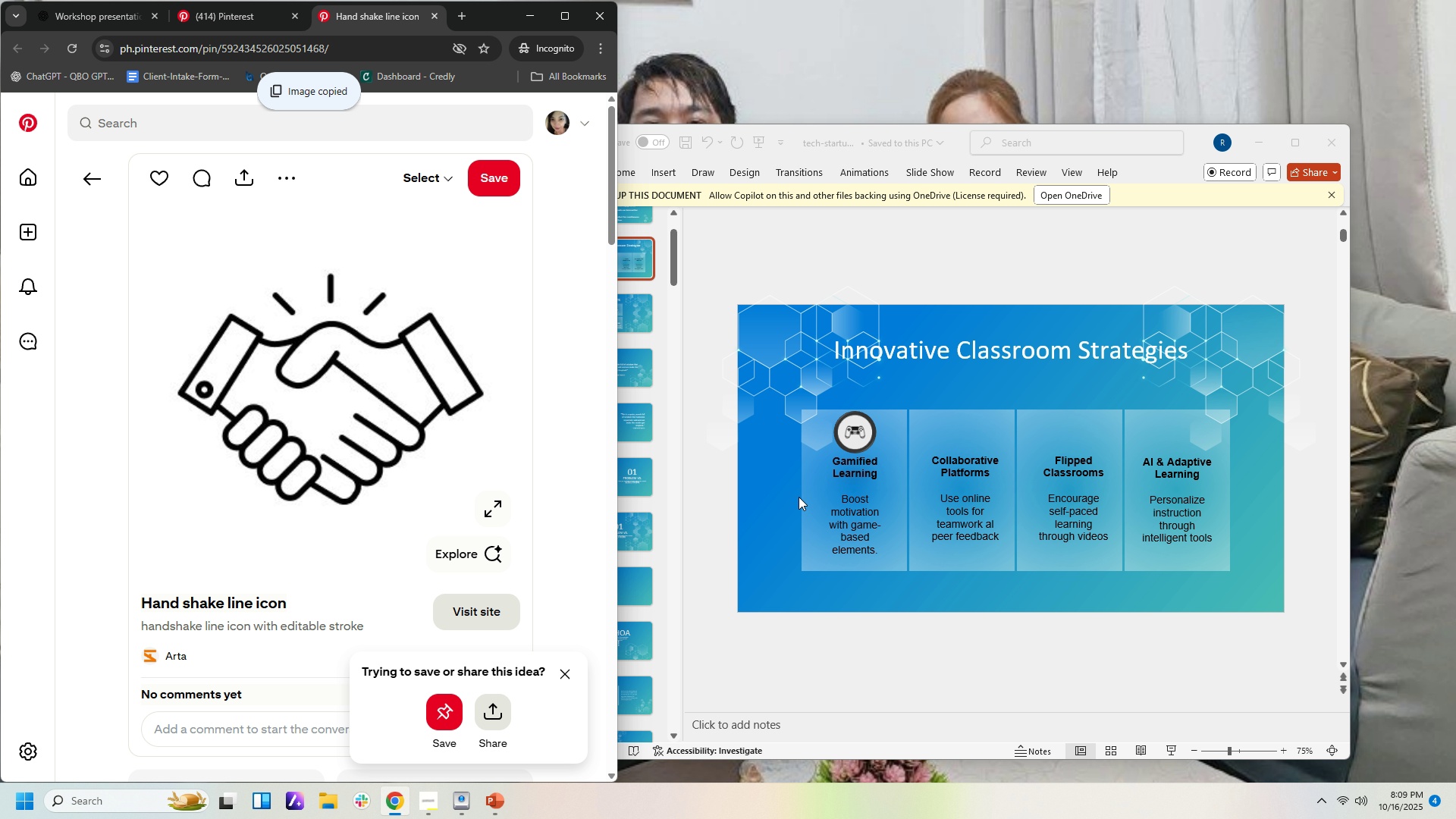 
right_click([761, 488])
 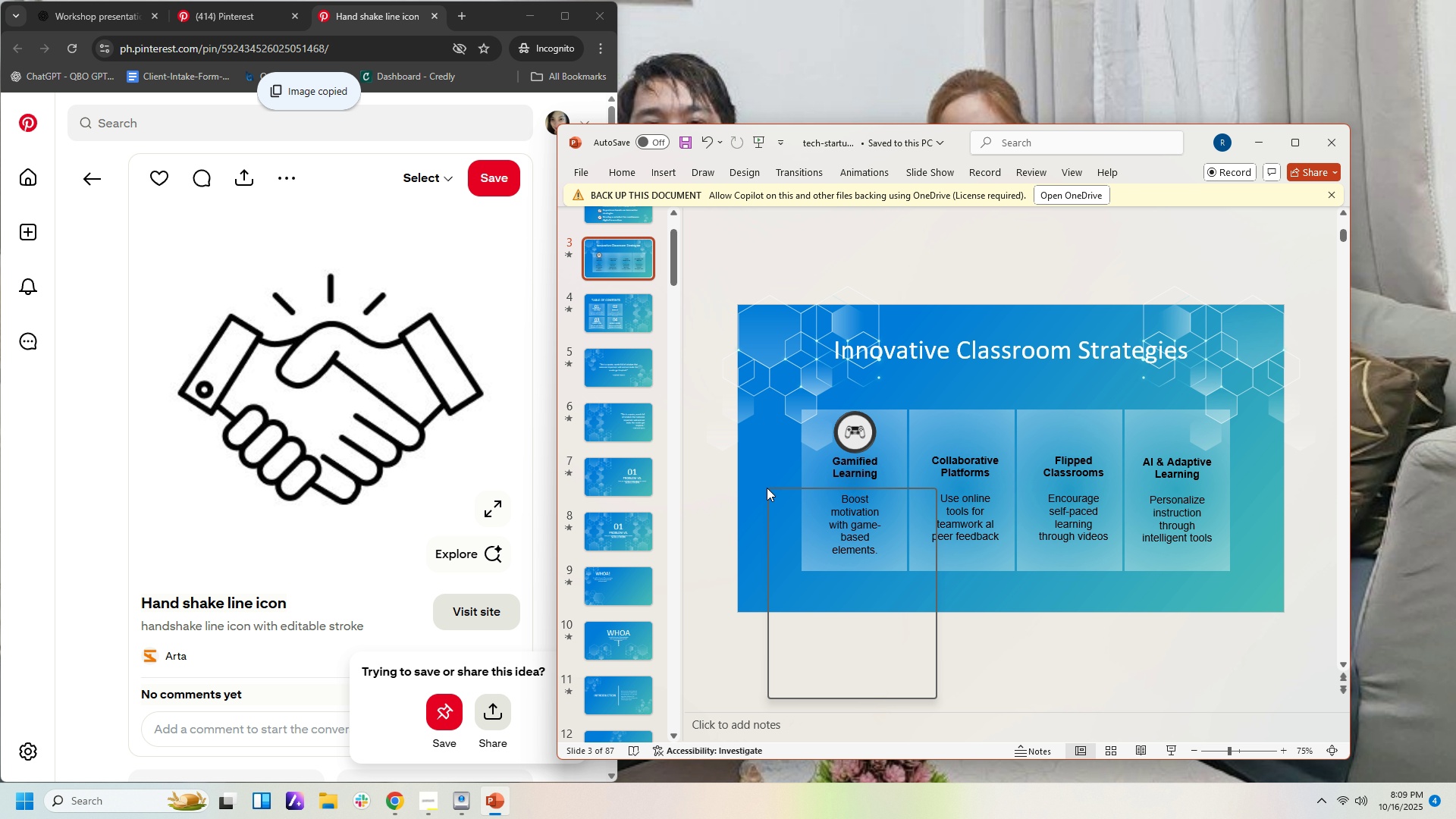 
right_click([767, 488])
 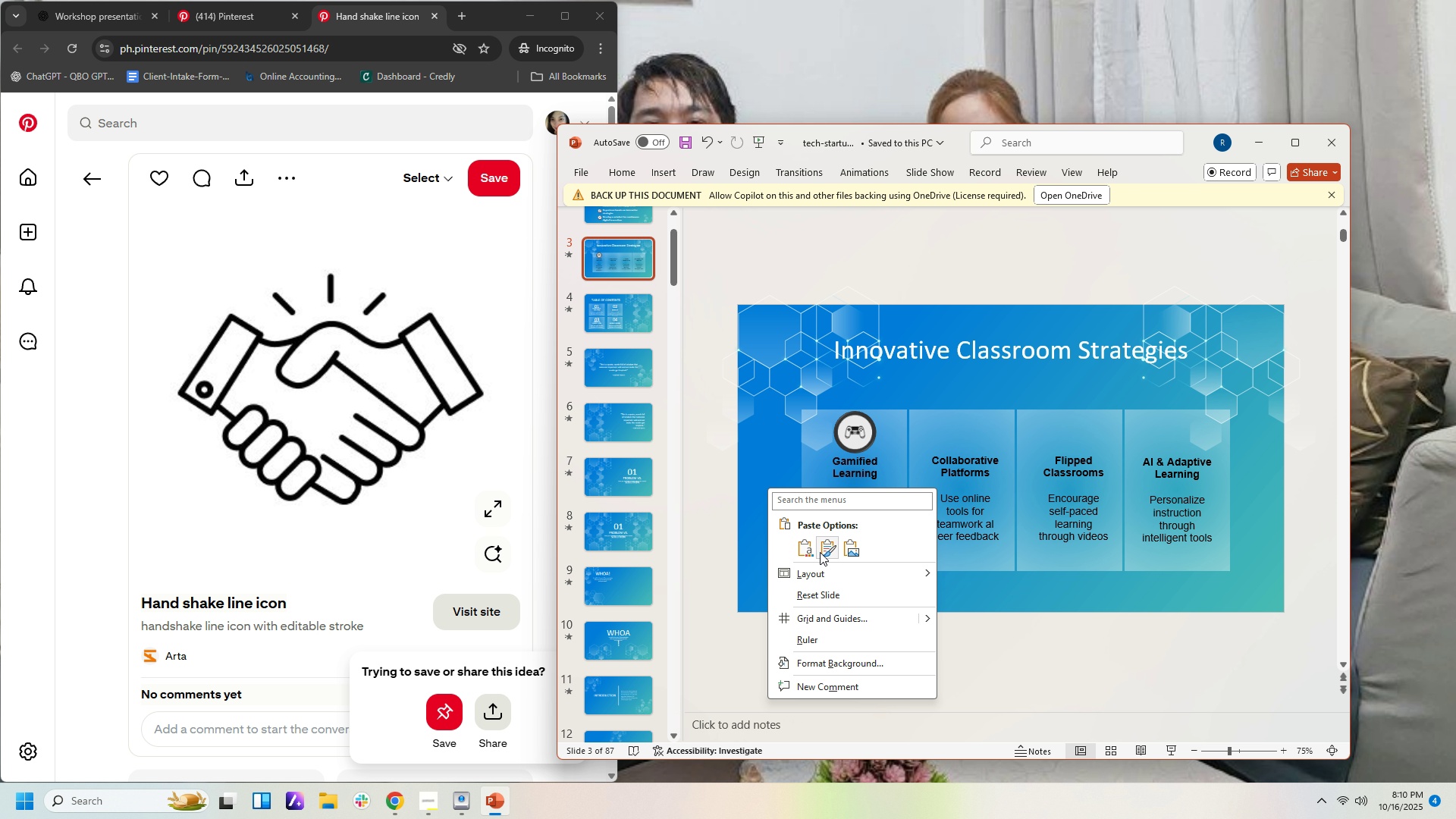 
left_click([828, 551])
 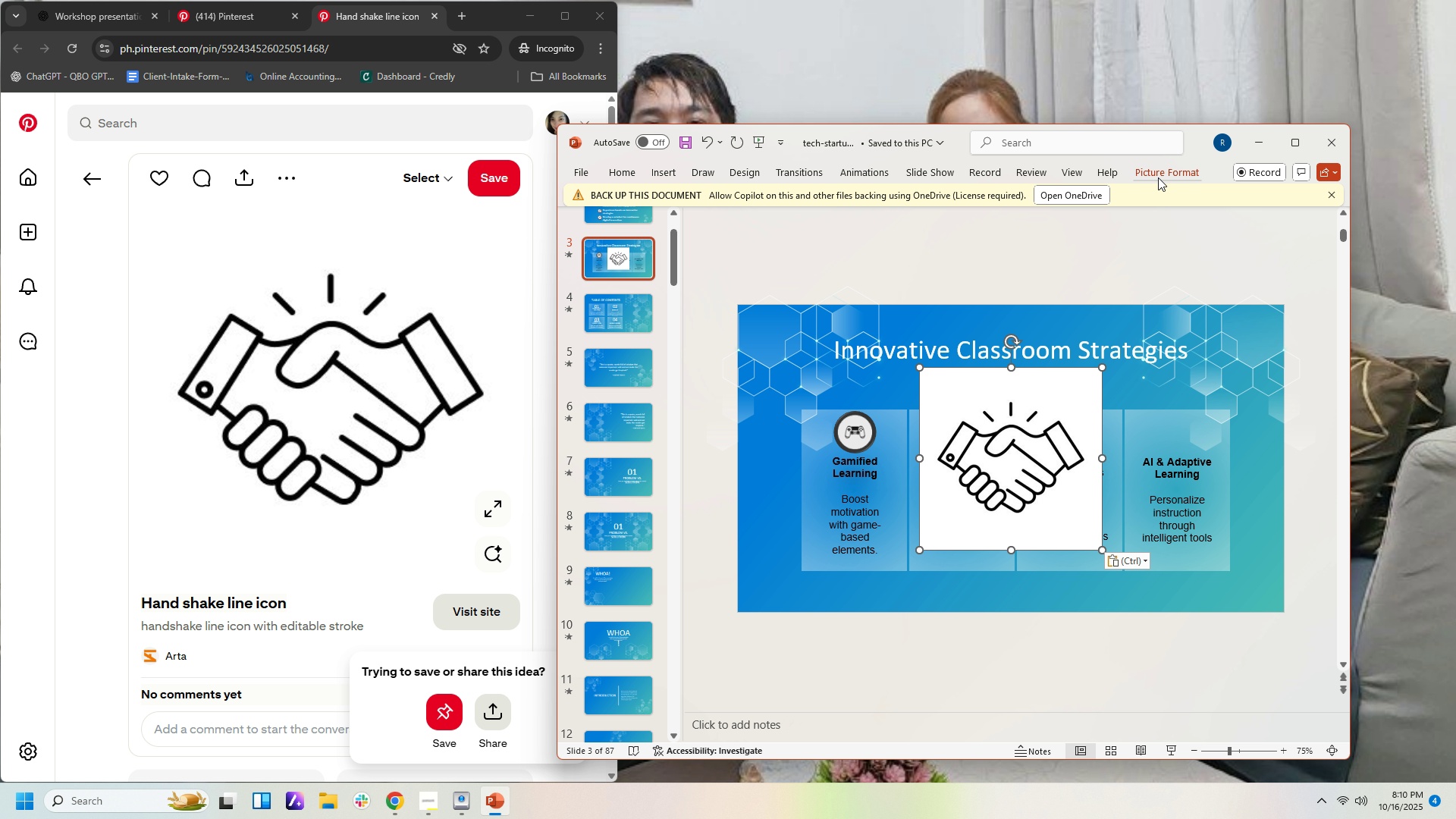 
left_click([1158, 174])
 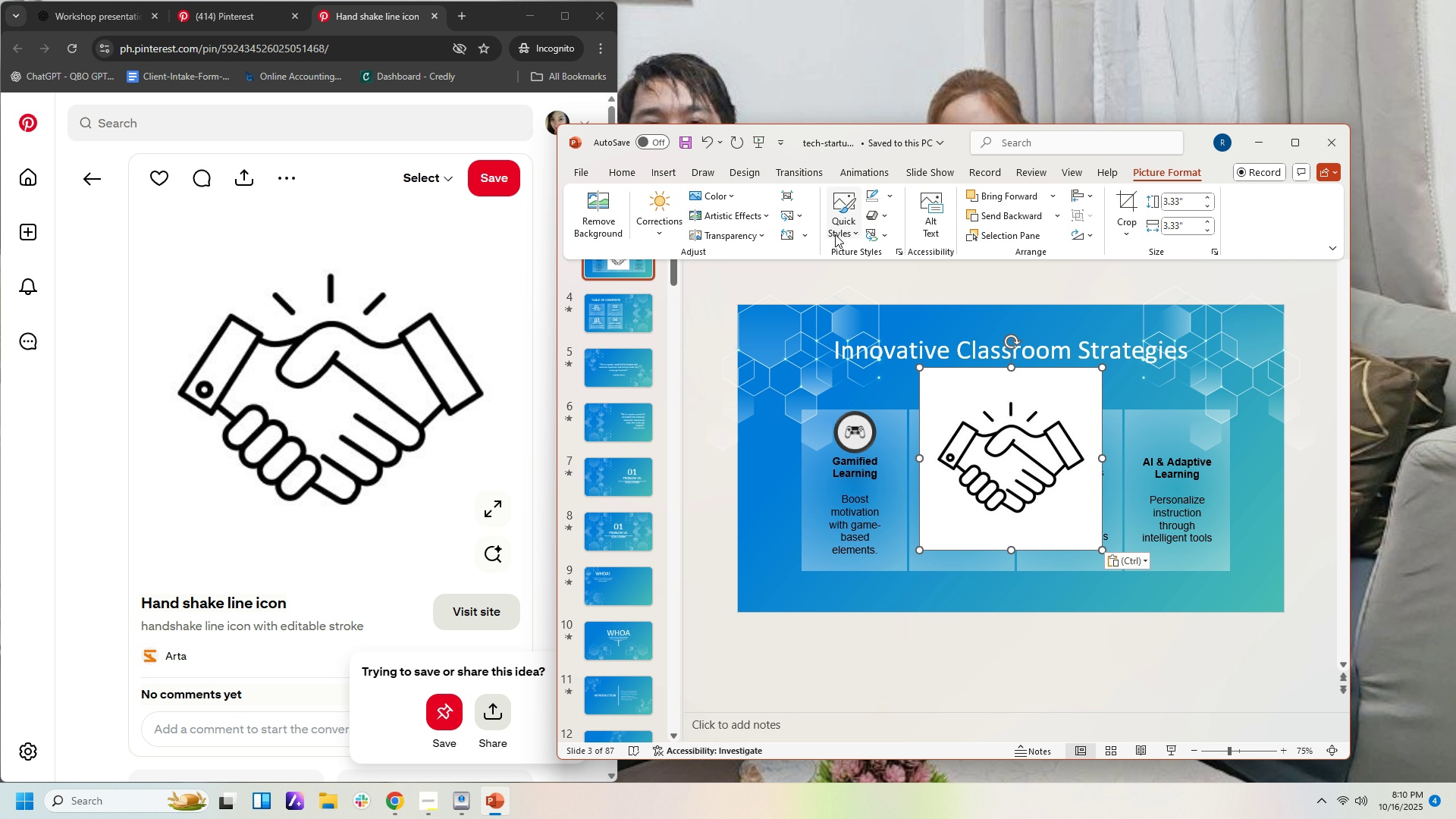 
left_click([835, 232])
 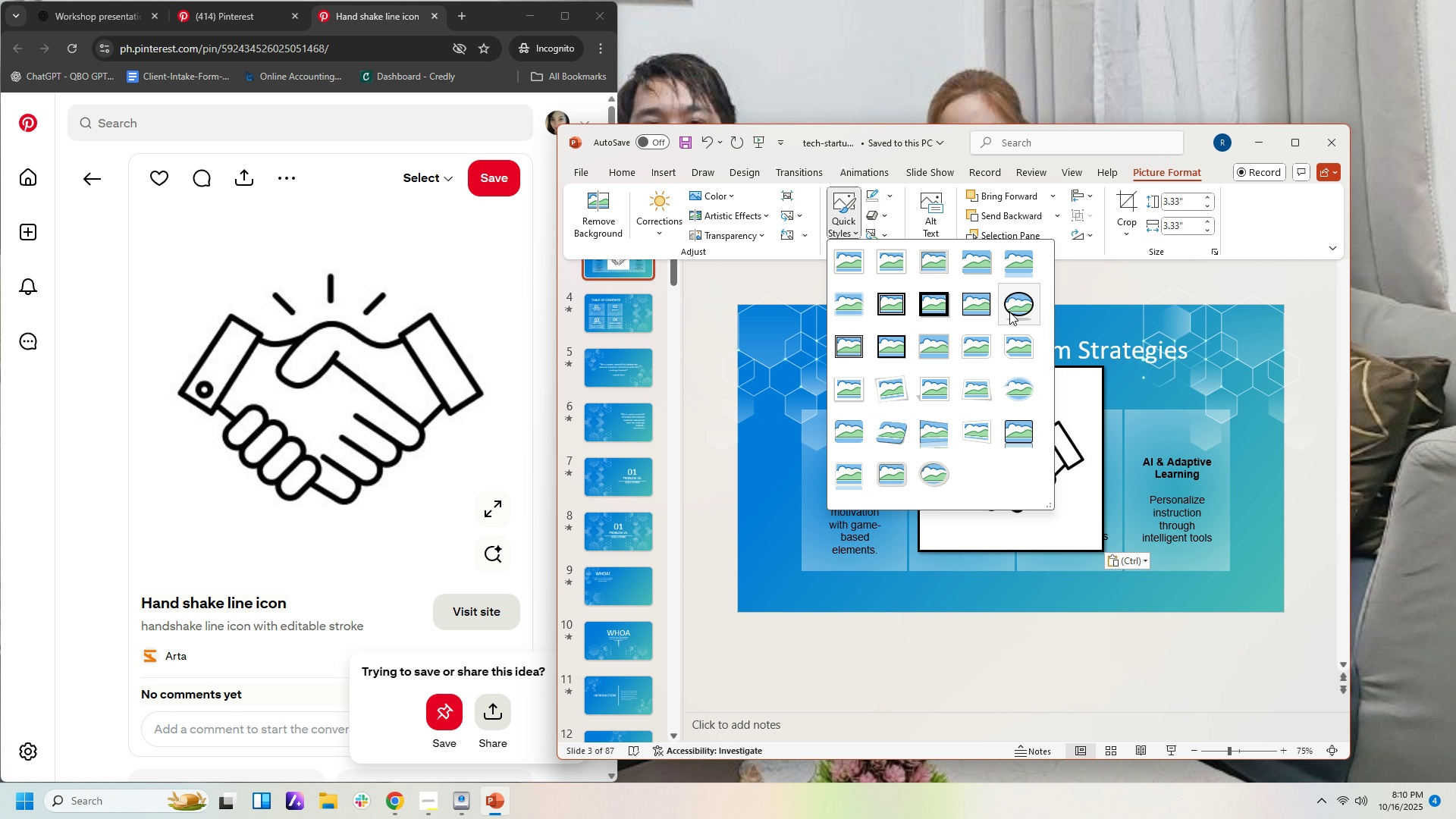 
left_click([1009, 312])
 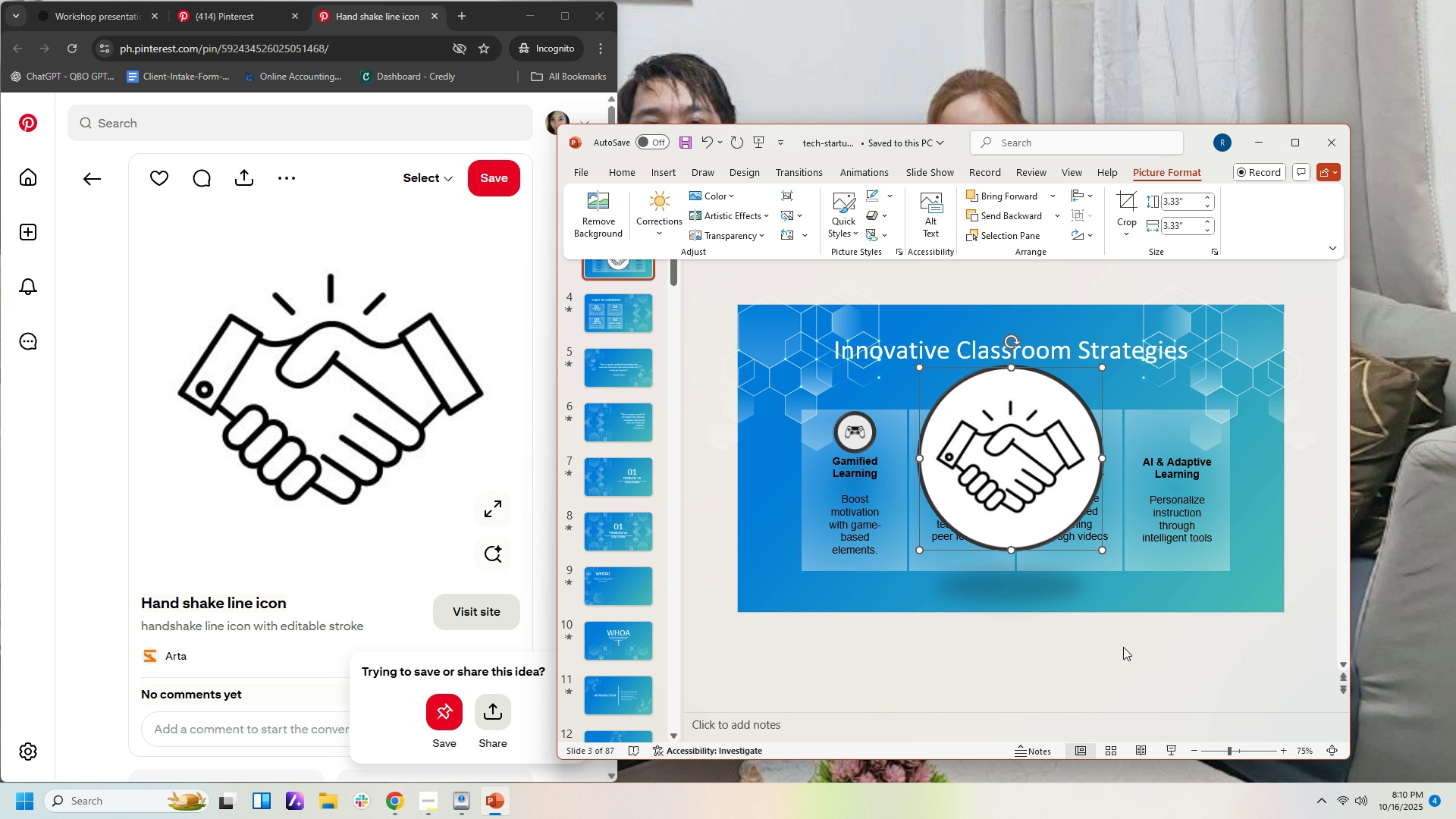 
left_click([1123, 647])
 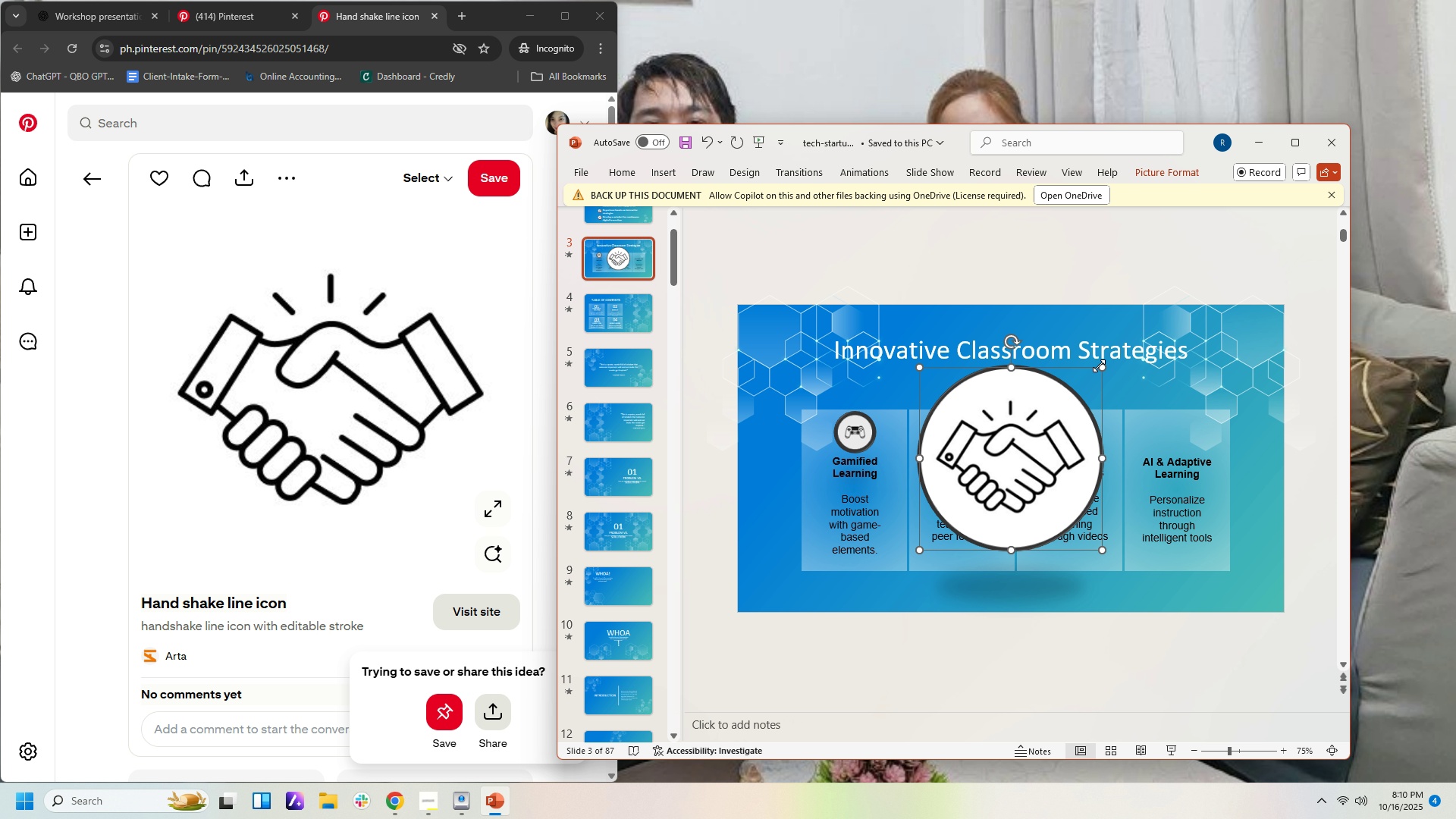 
left_click_drag(start_coordinate=[1099, 366], to_coordinate=[959, 504])
 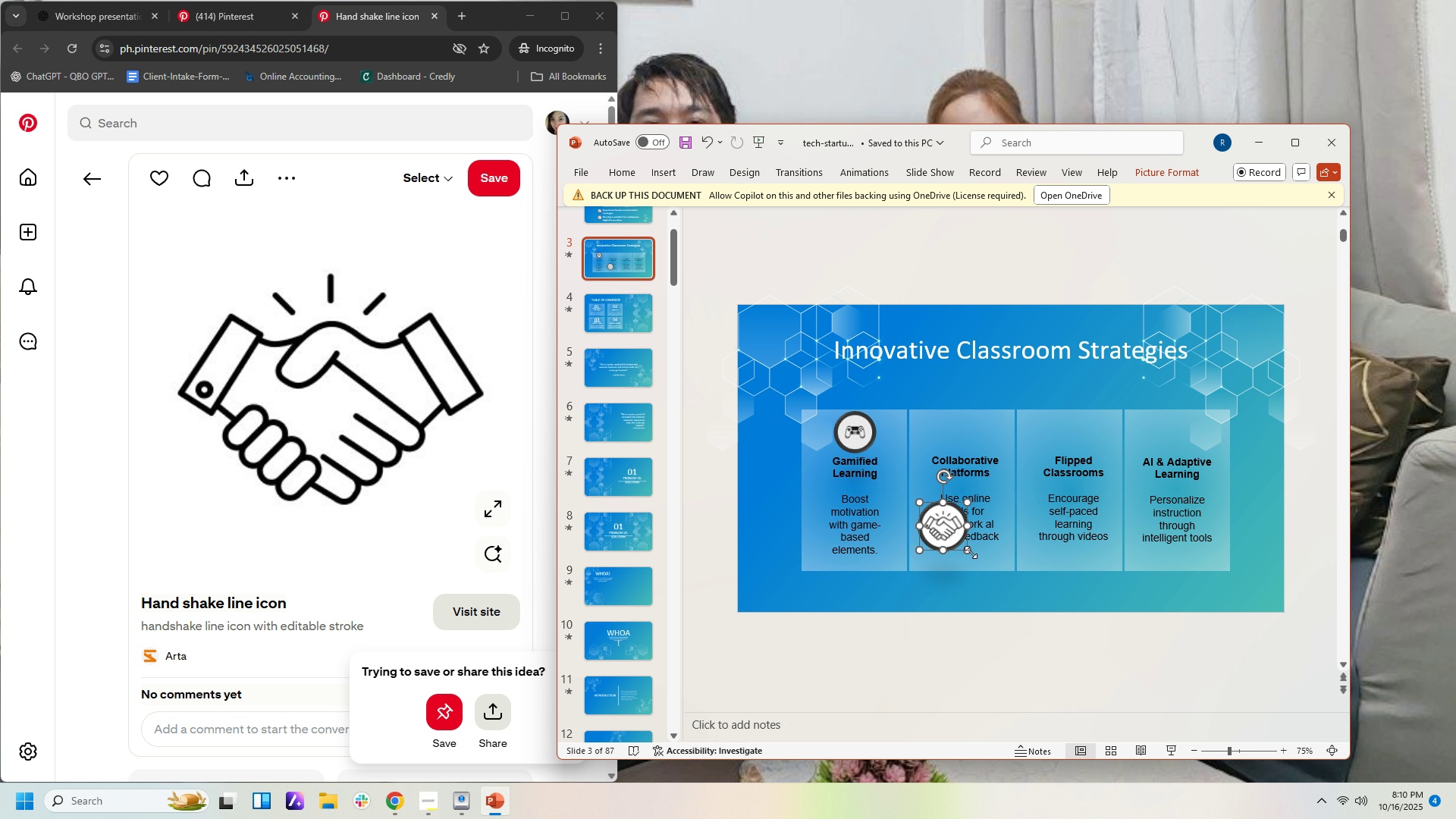 
left_click_drag(start_coordinate=[969, 552], to_coordinate=[952, 532])
 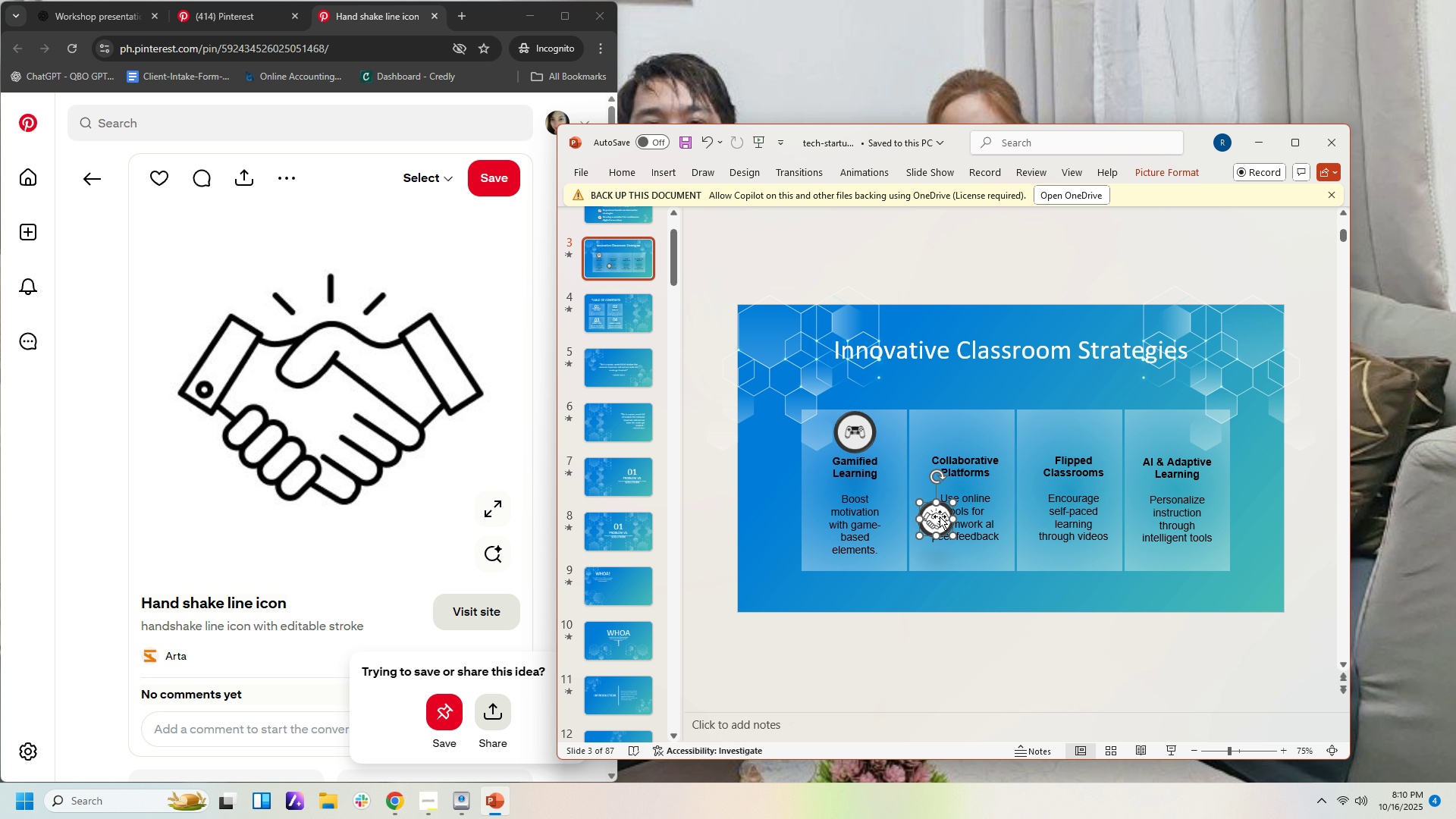 
left_click_drag(start_coordinate=[940, 516], to_coordinate=[968, 429])
 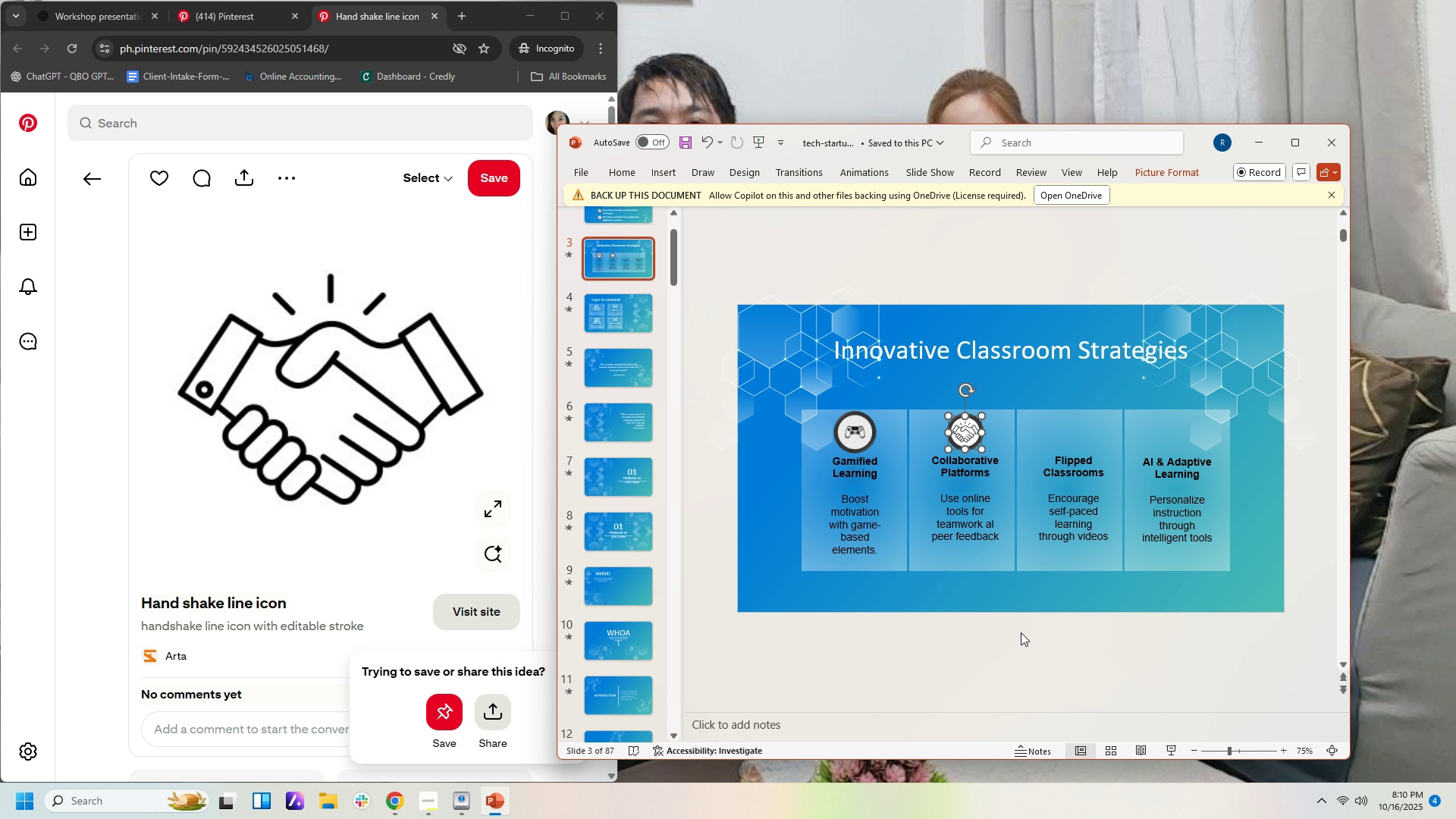 
left_click([1021, 633])
 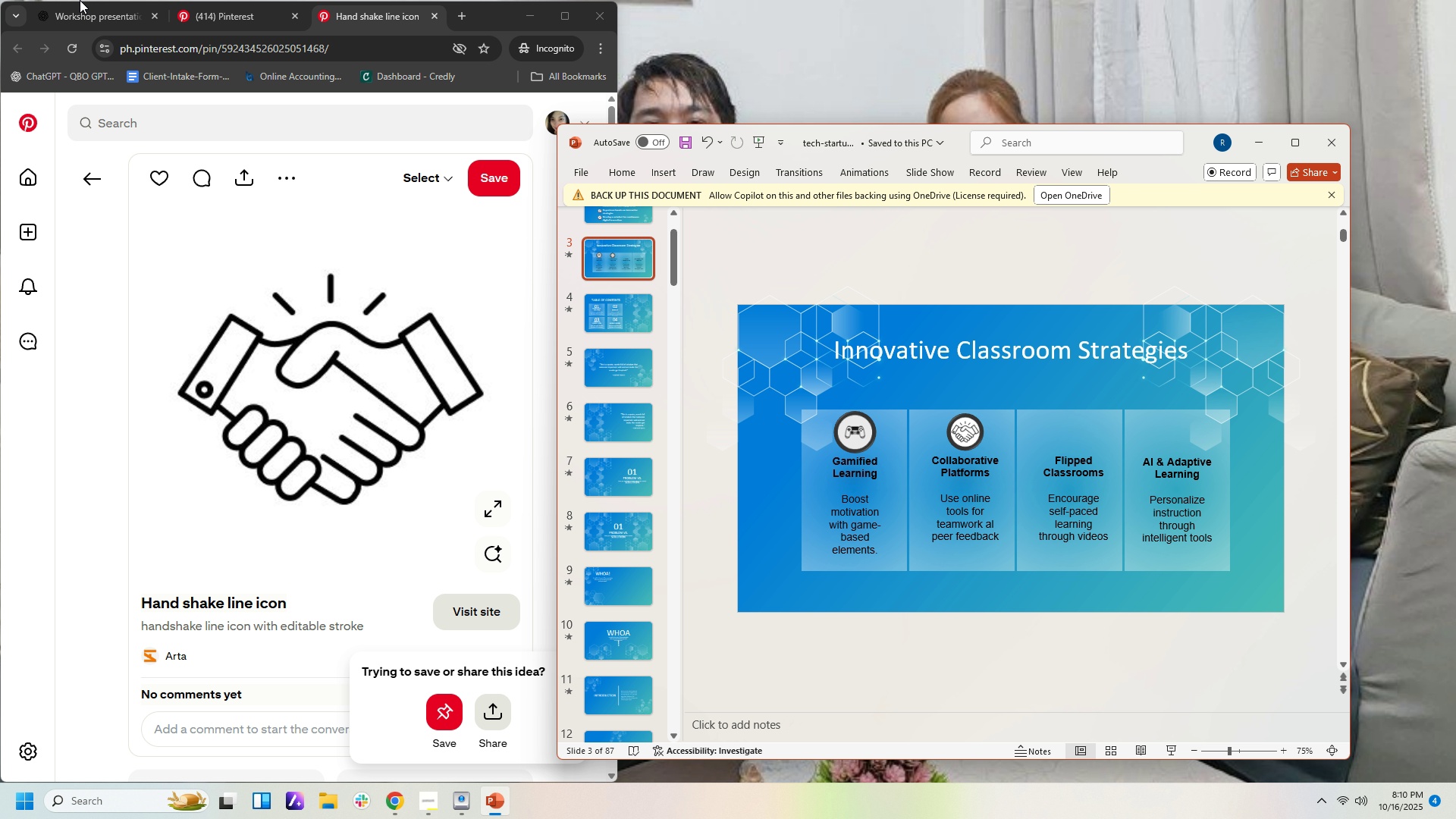 
left_click([102, 18])
 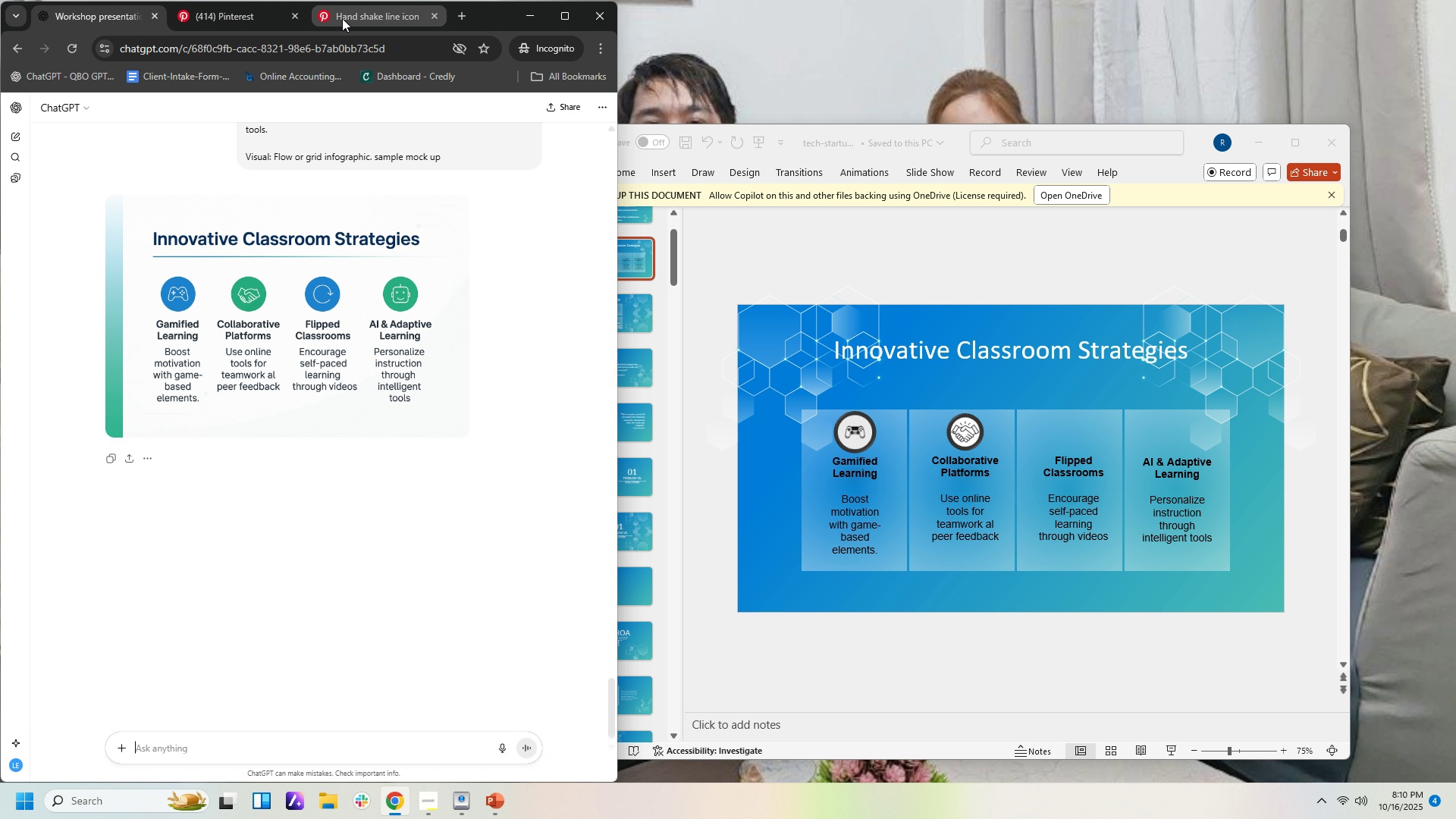 
left_click([343, 18])
 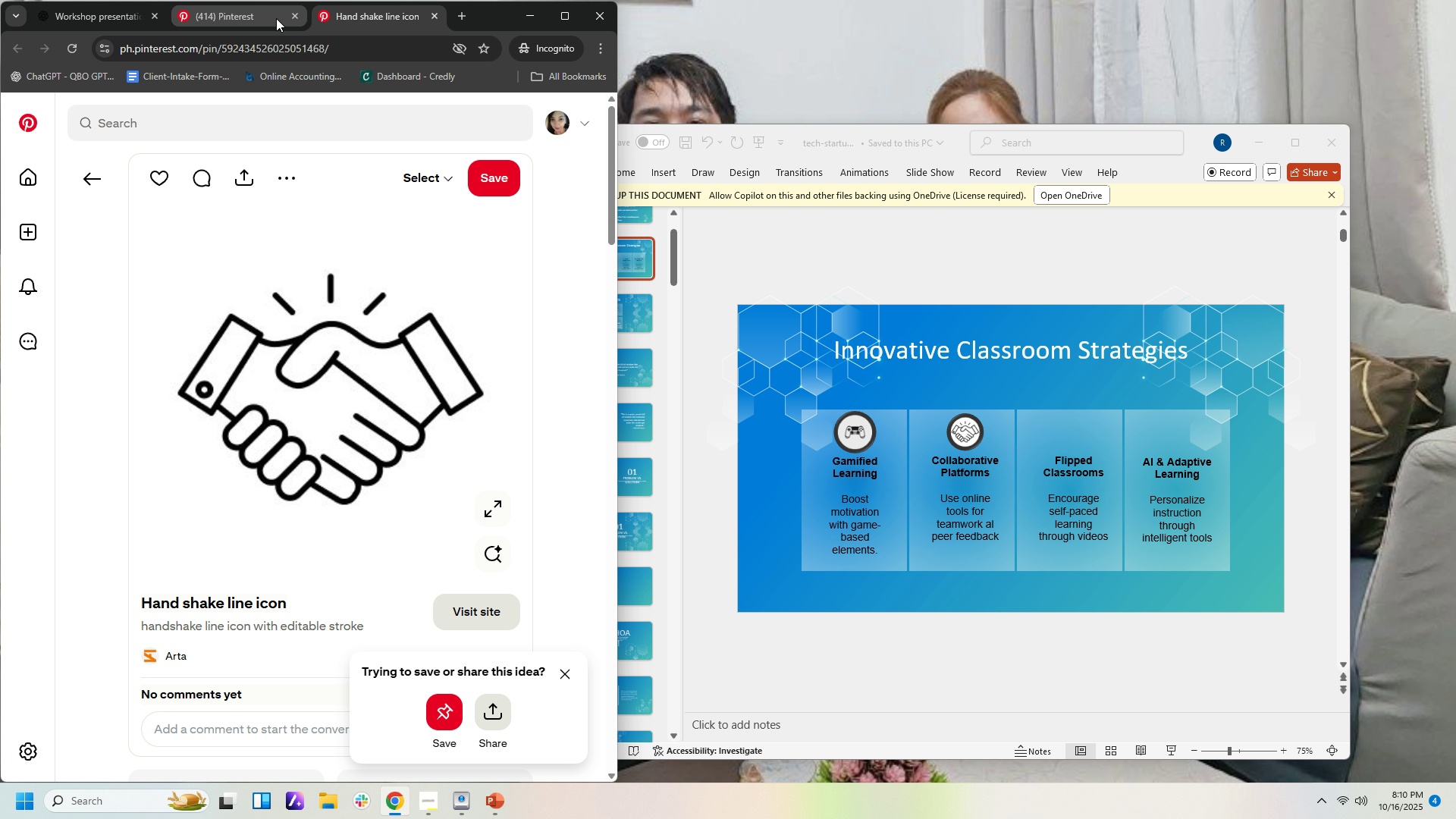 
left_click([276, 18])
 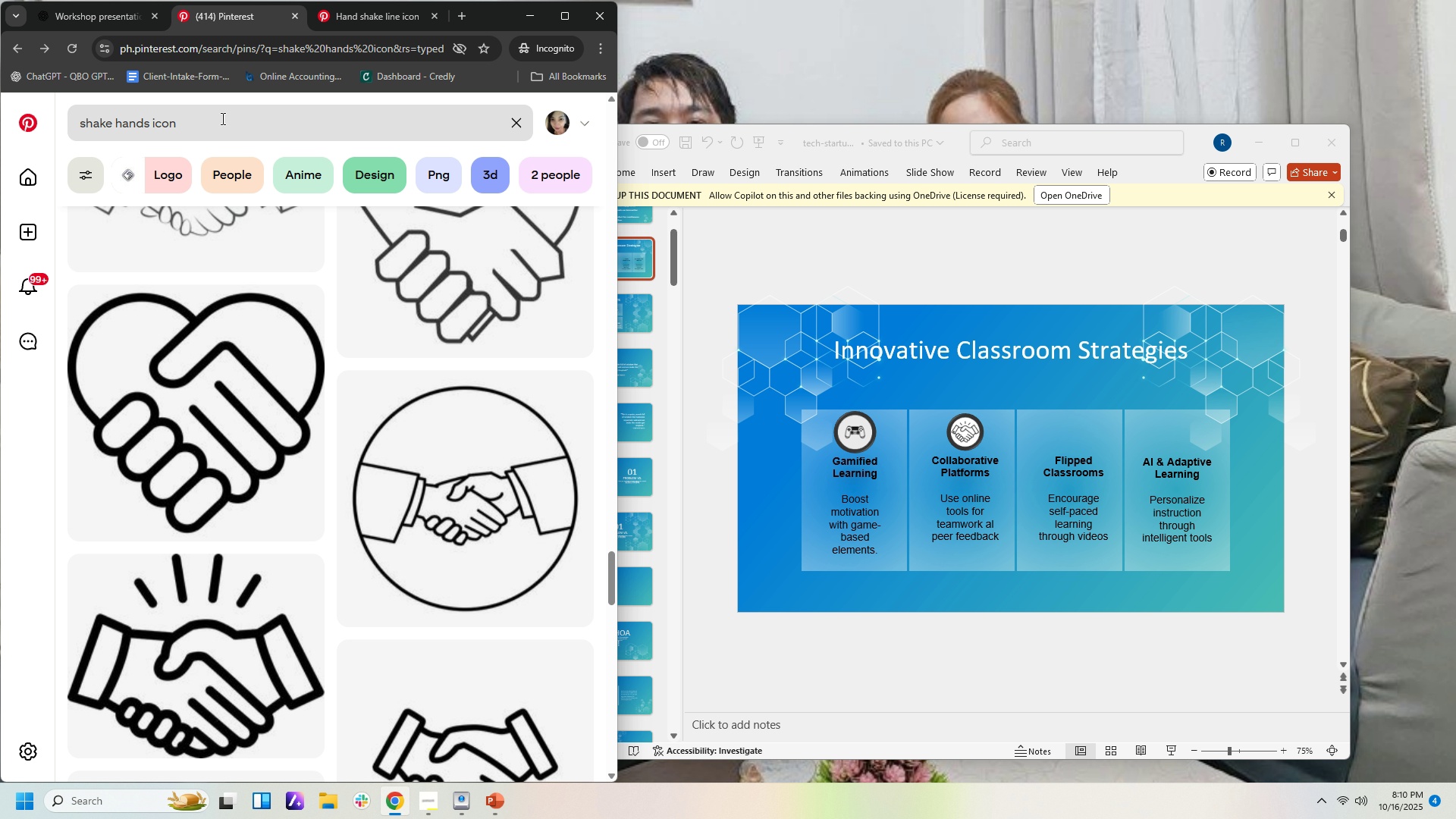 
left_click_drag(start_coordinate=[221, 118], to_coordinate=[5, 119])
 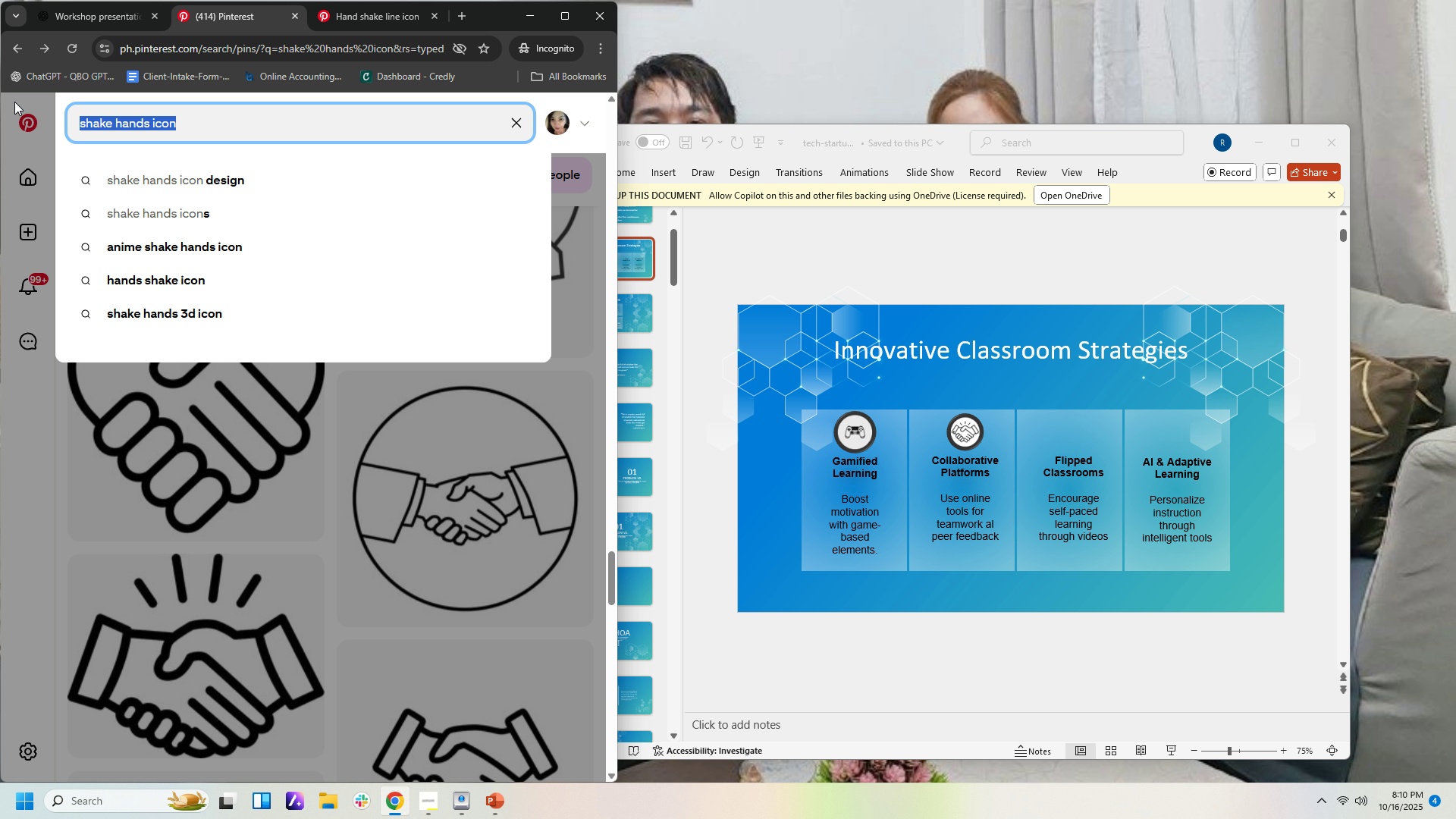 
type(refreshn)
key(Backspace)
type( icon)
 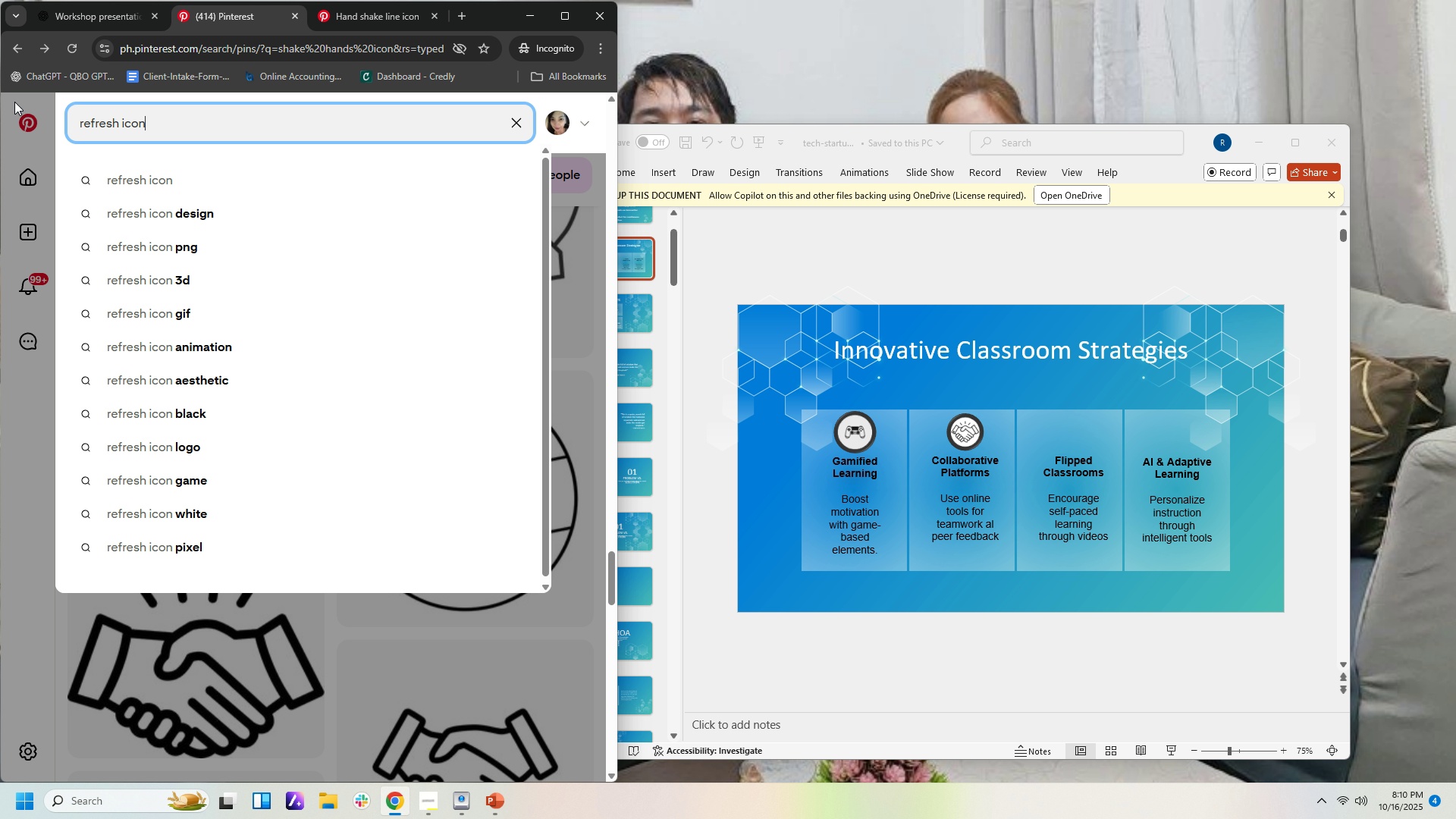 
key(Enter)
 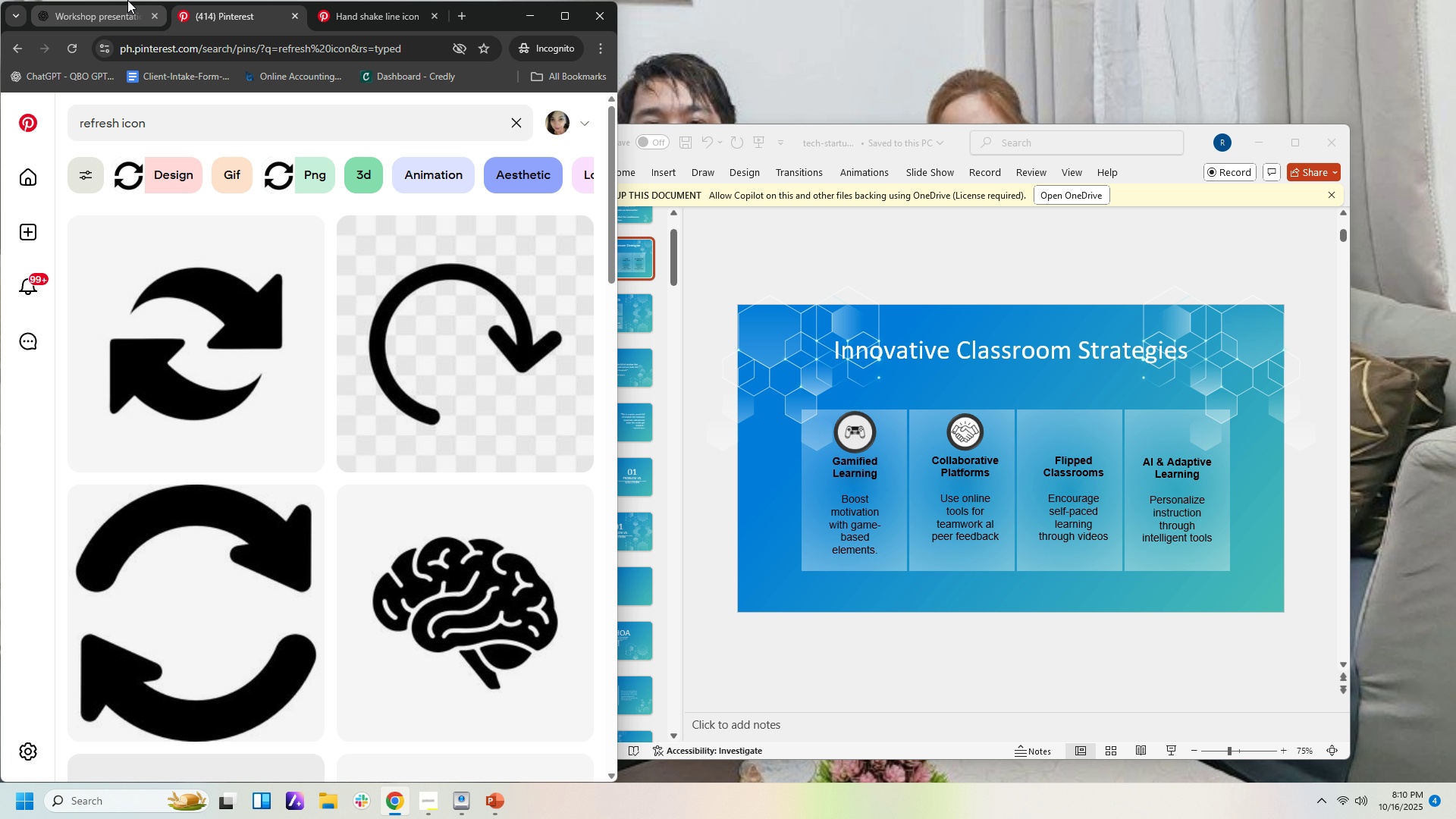 
scroll: coordinate [322, 430], scroll_direction: down, amount: 4.0
 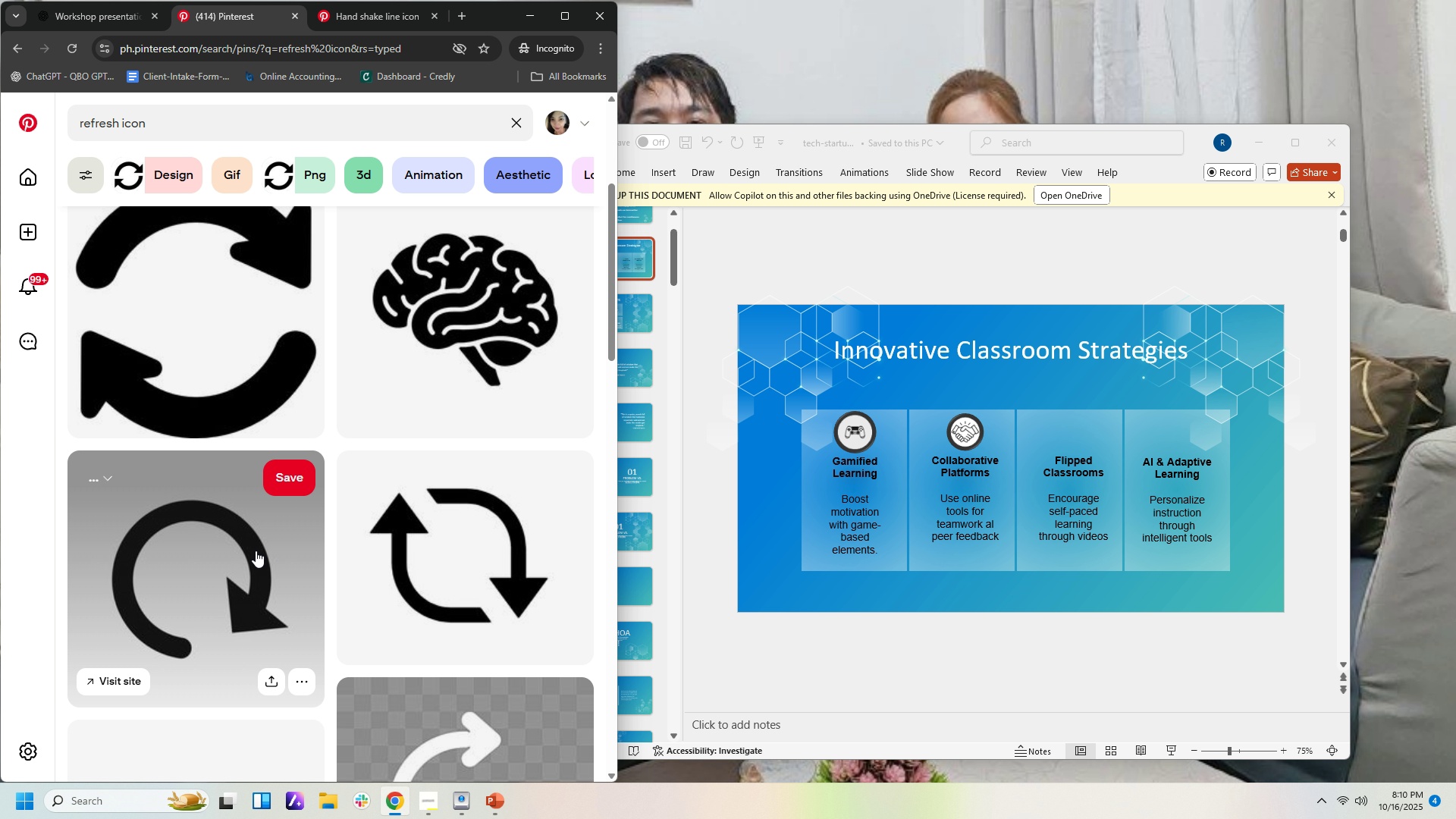 
left_click([256, 554])
 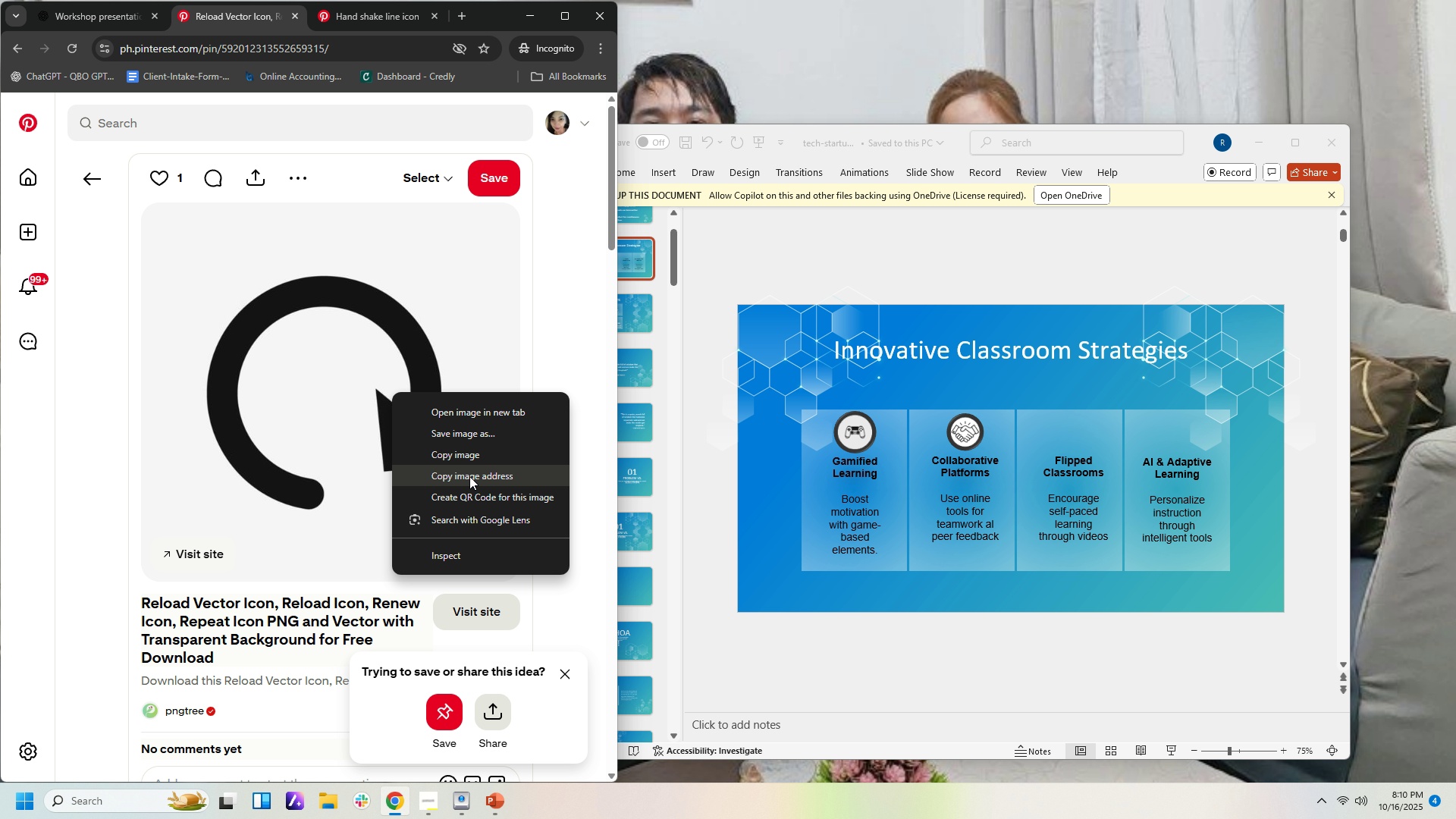 
left_click([464, 450])
 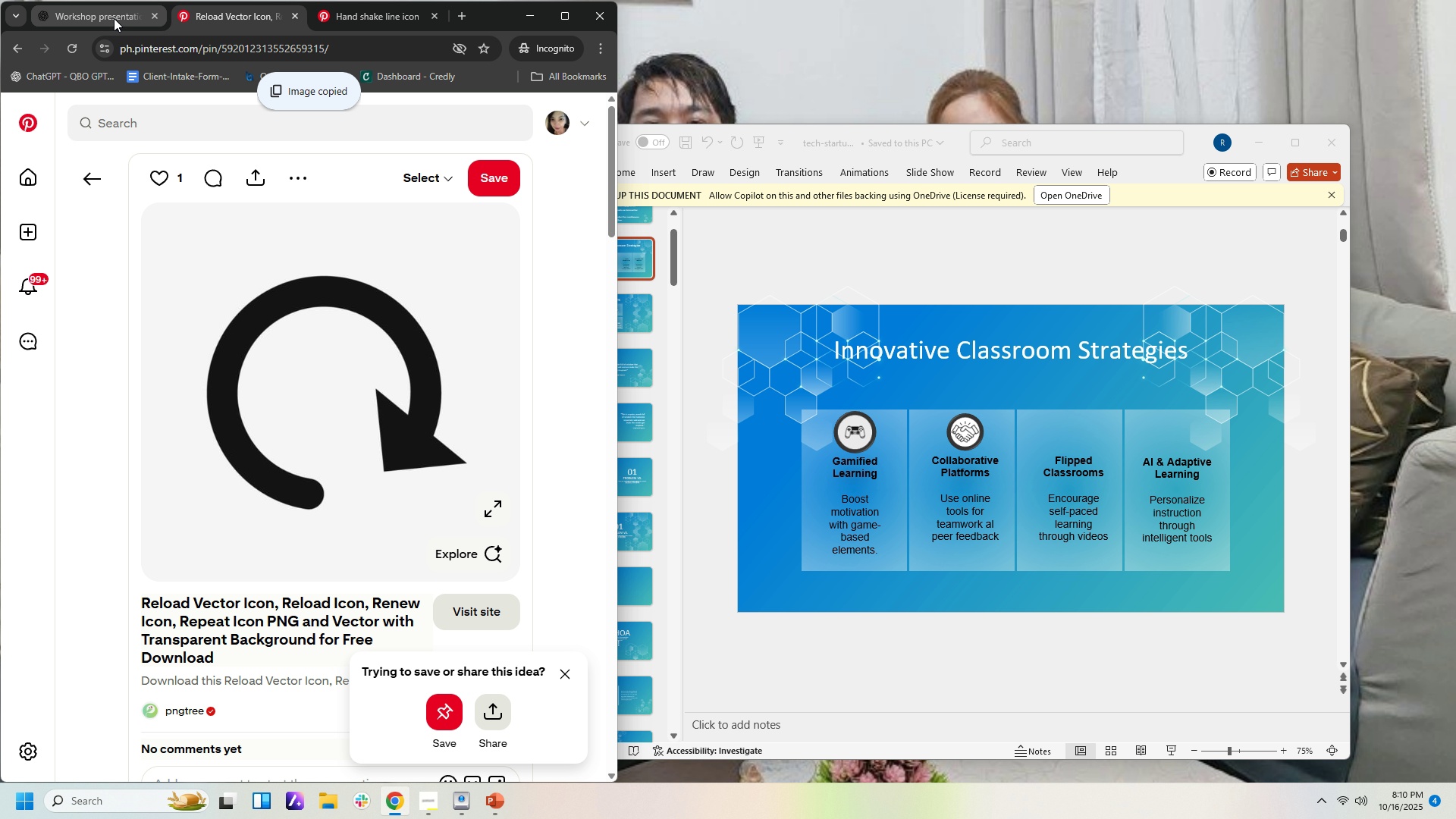 
left_click([114, 18])
 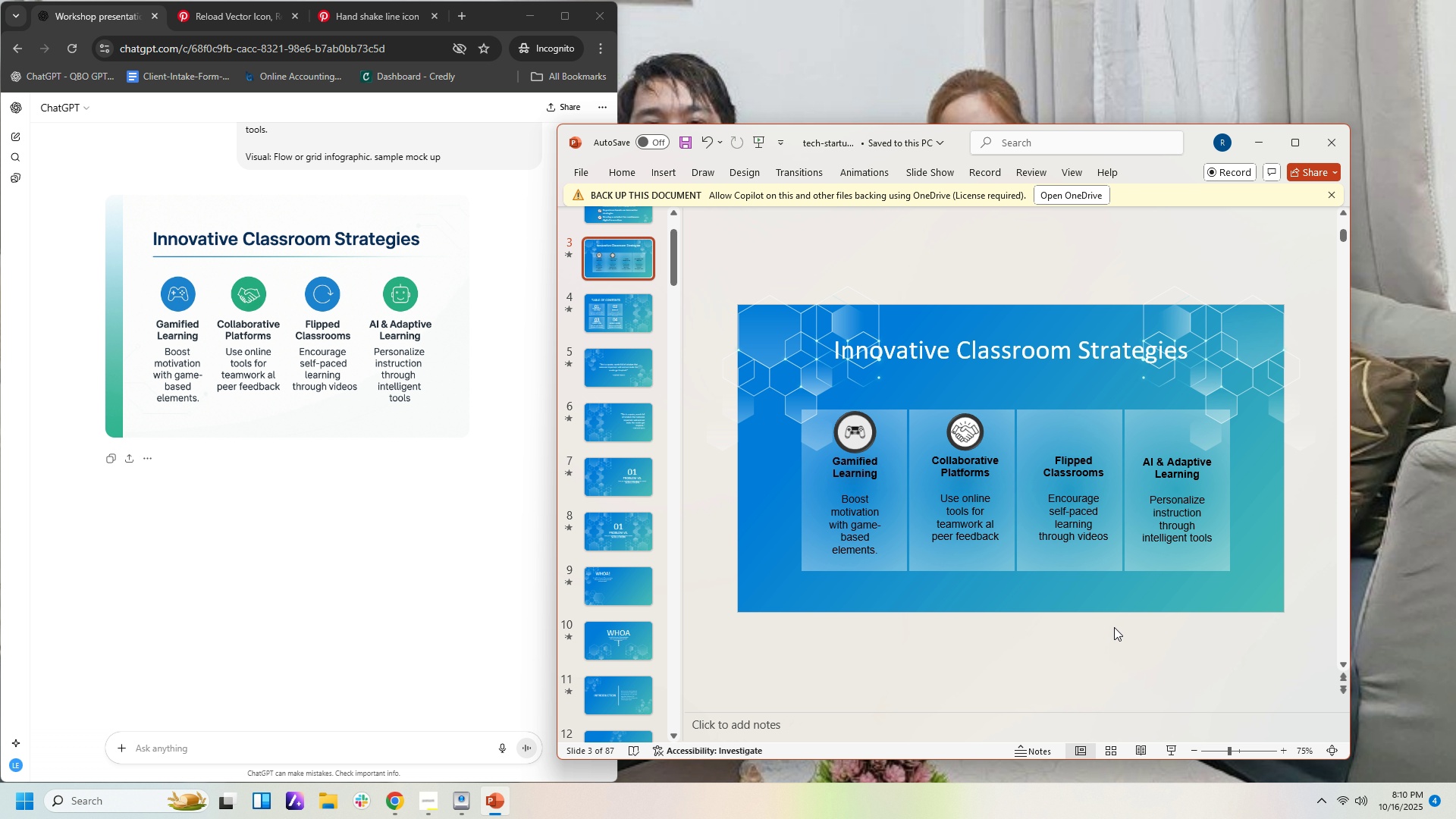 
right_click([1100, 595])
 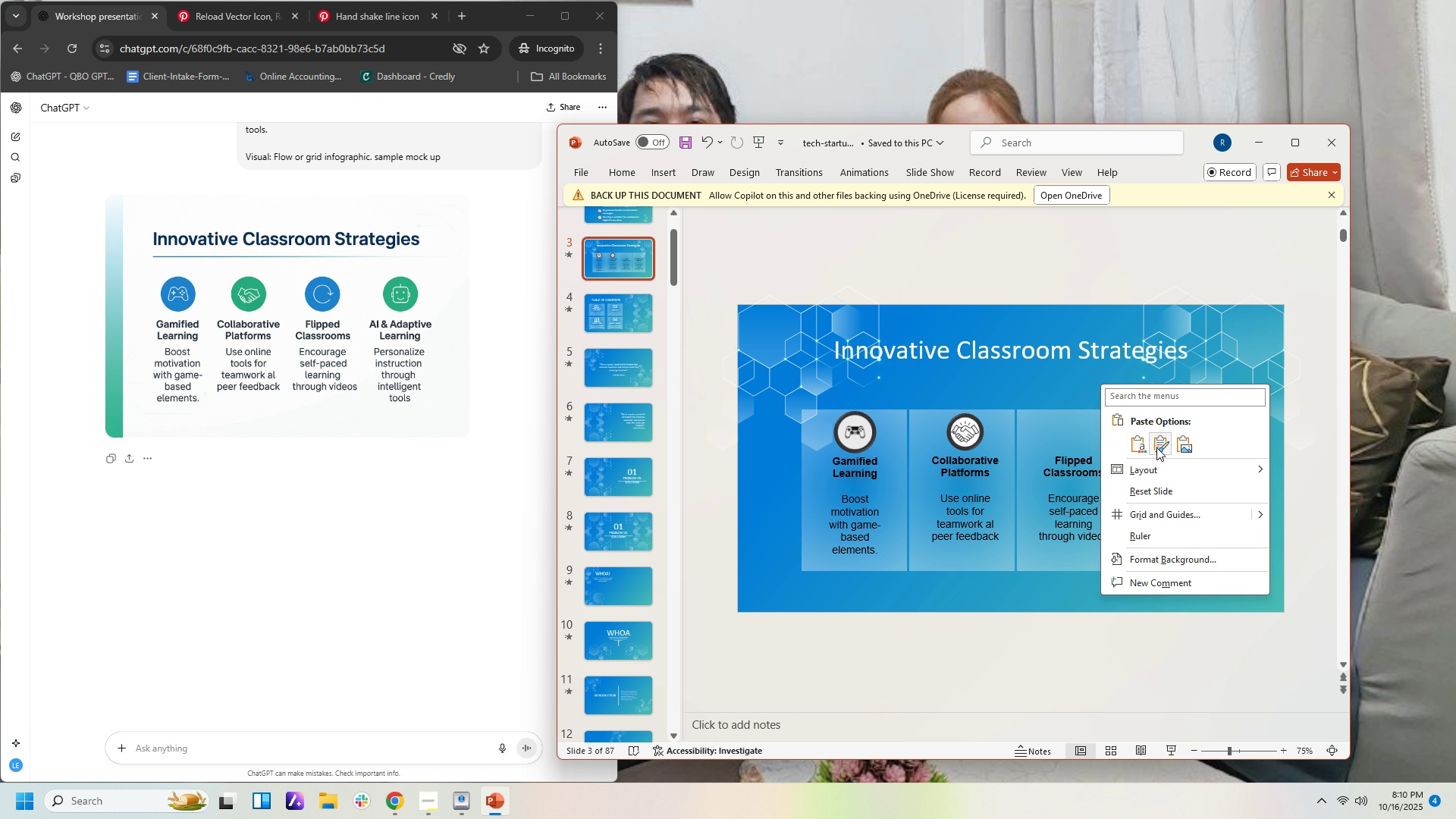 
left_click([1156, 447])
 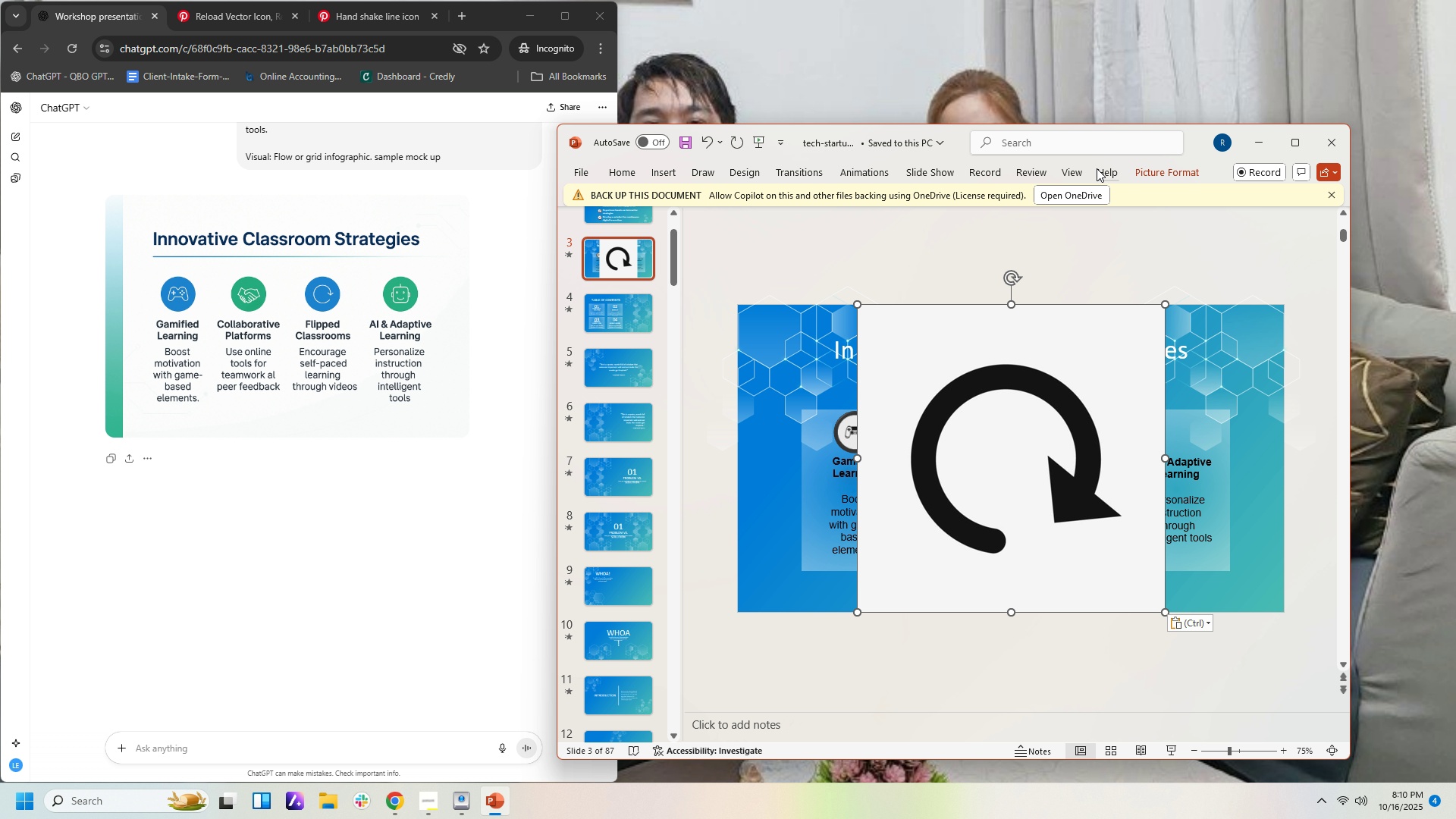 
left_click([1136, 172])
 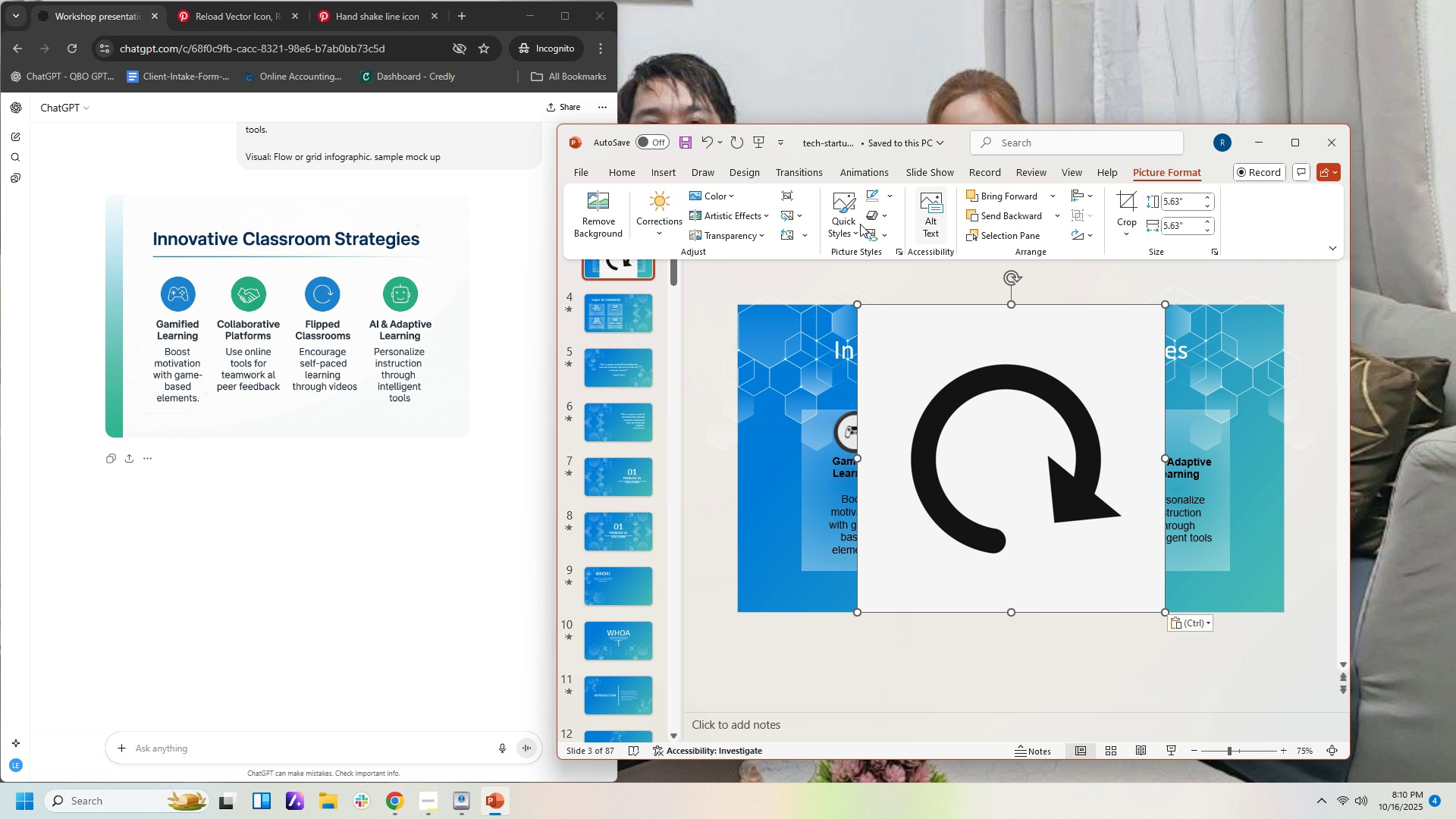 
left_click([839, 227])
 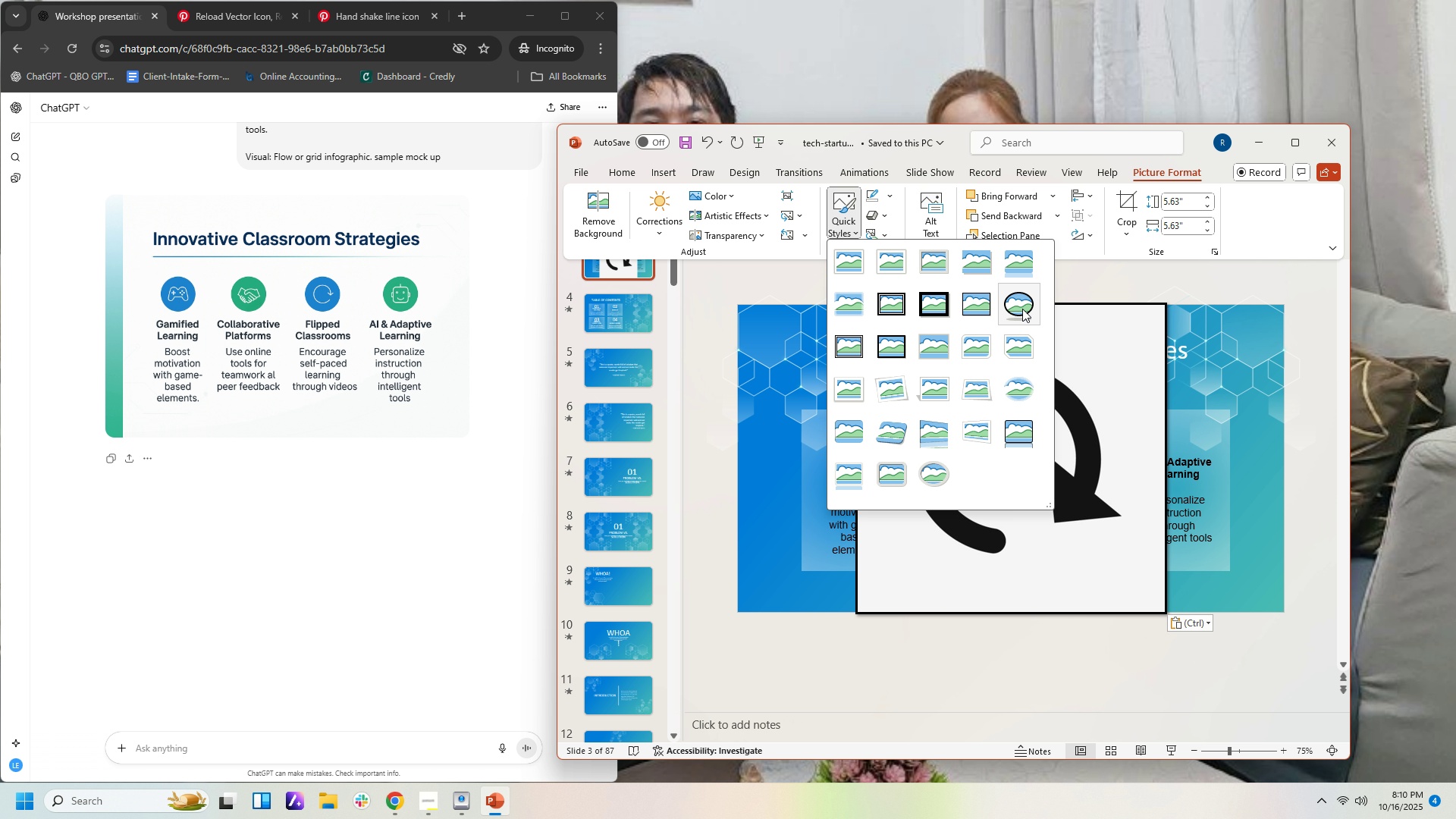 
left_click([1025, 309])
 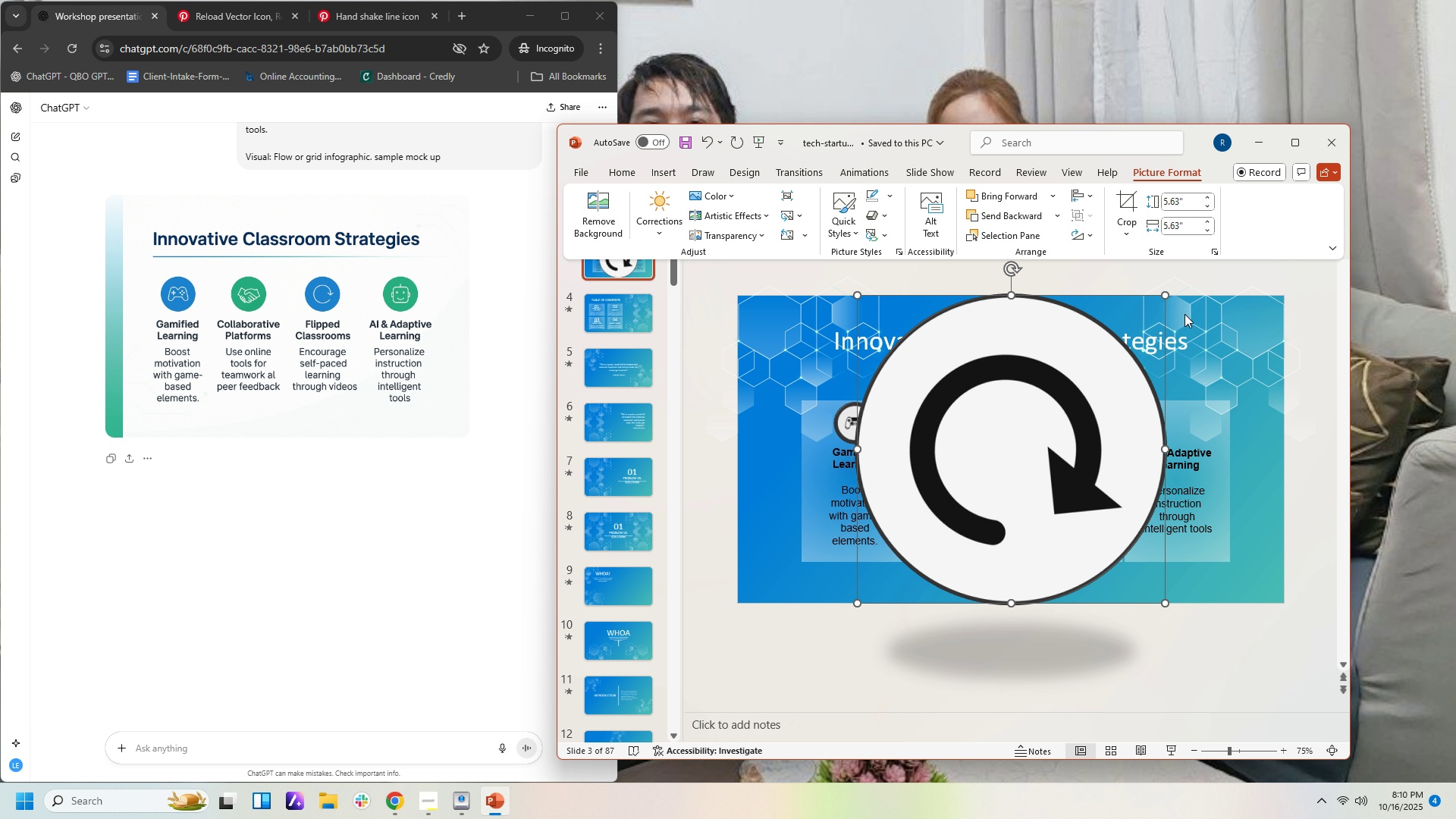 
left_click([1190, 338])
 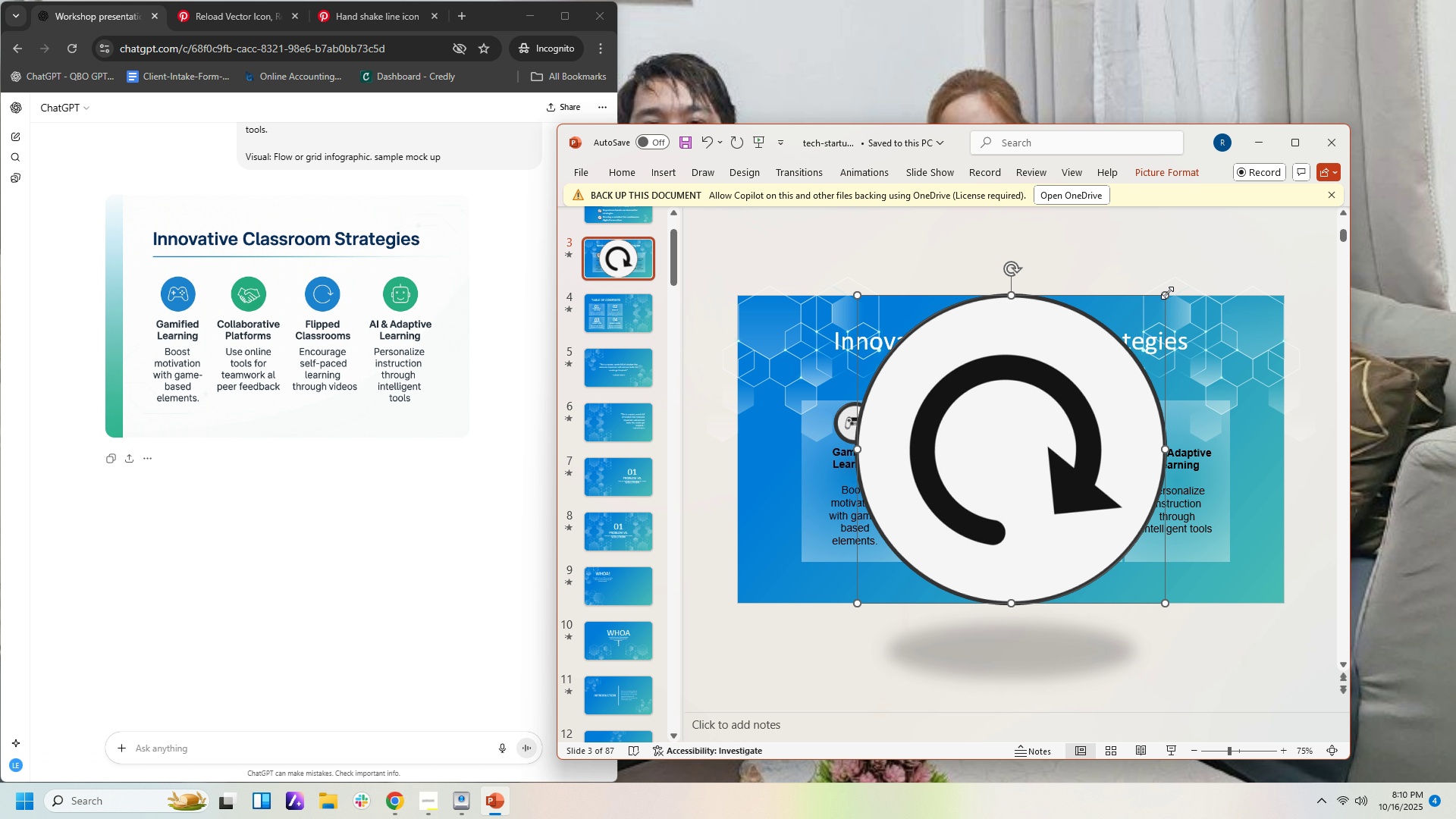 
left_click_drag(start_coordinate=[1167, 293], to_coordinate=[895, 563])
 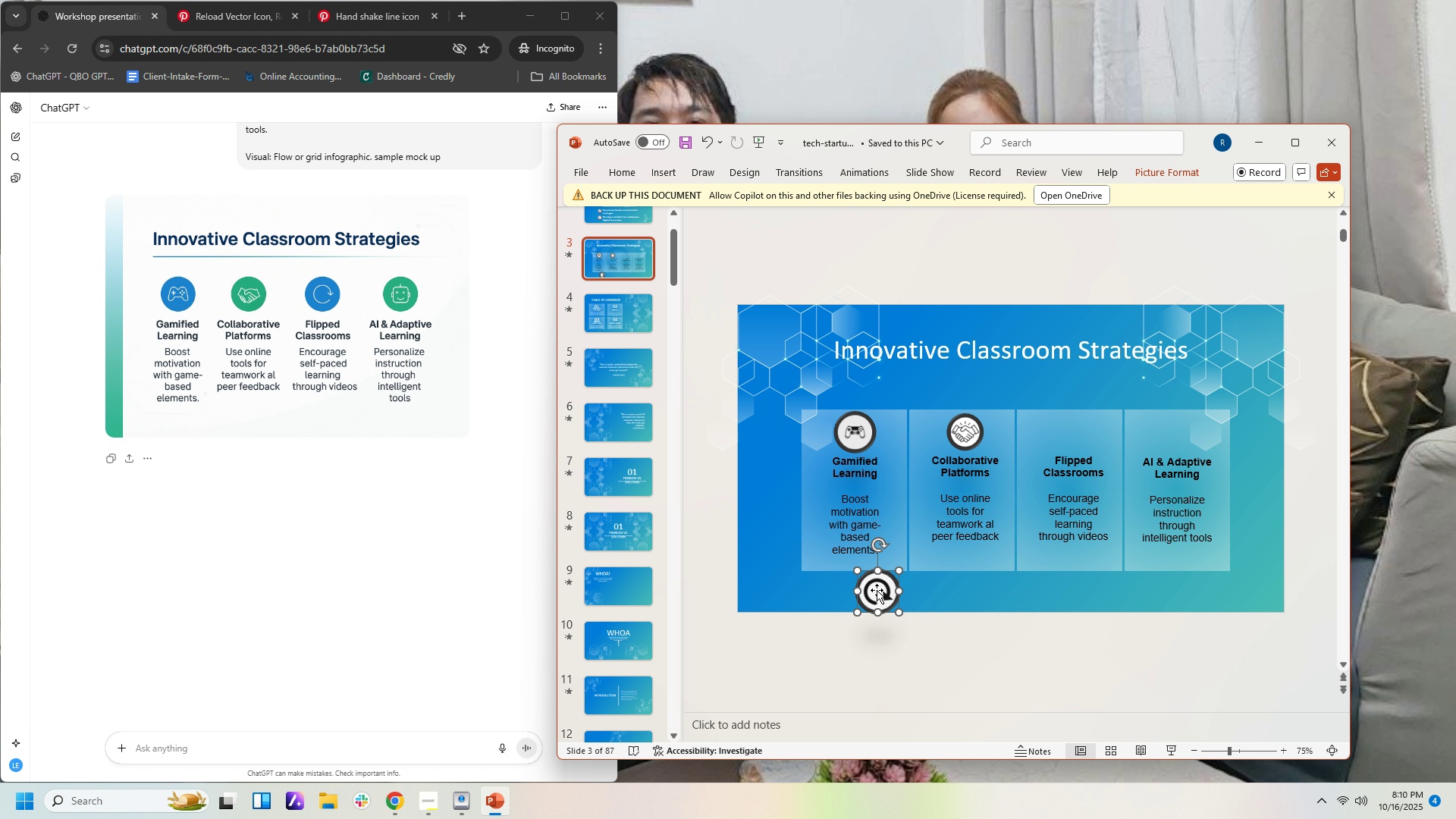 
left_click_drag(start_coordinate=[877, 590], to_coordinate=[1072, 432])
 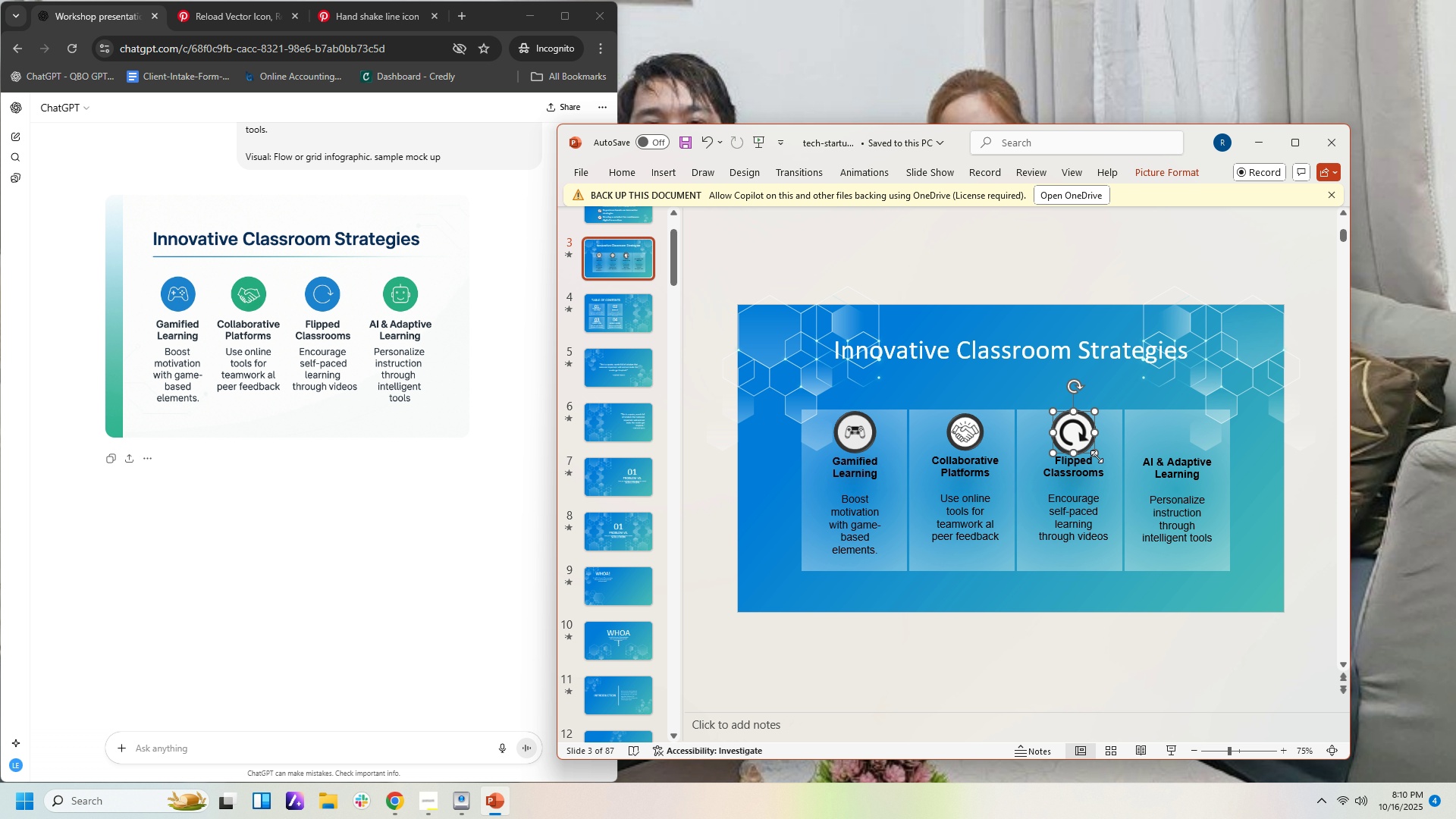 
left_click_drag(start_coordinate=[1097, 457], to_coordinate=[1081, 441])
 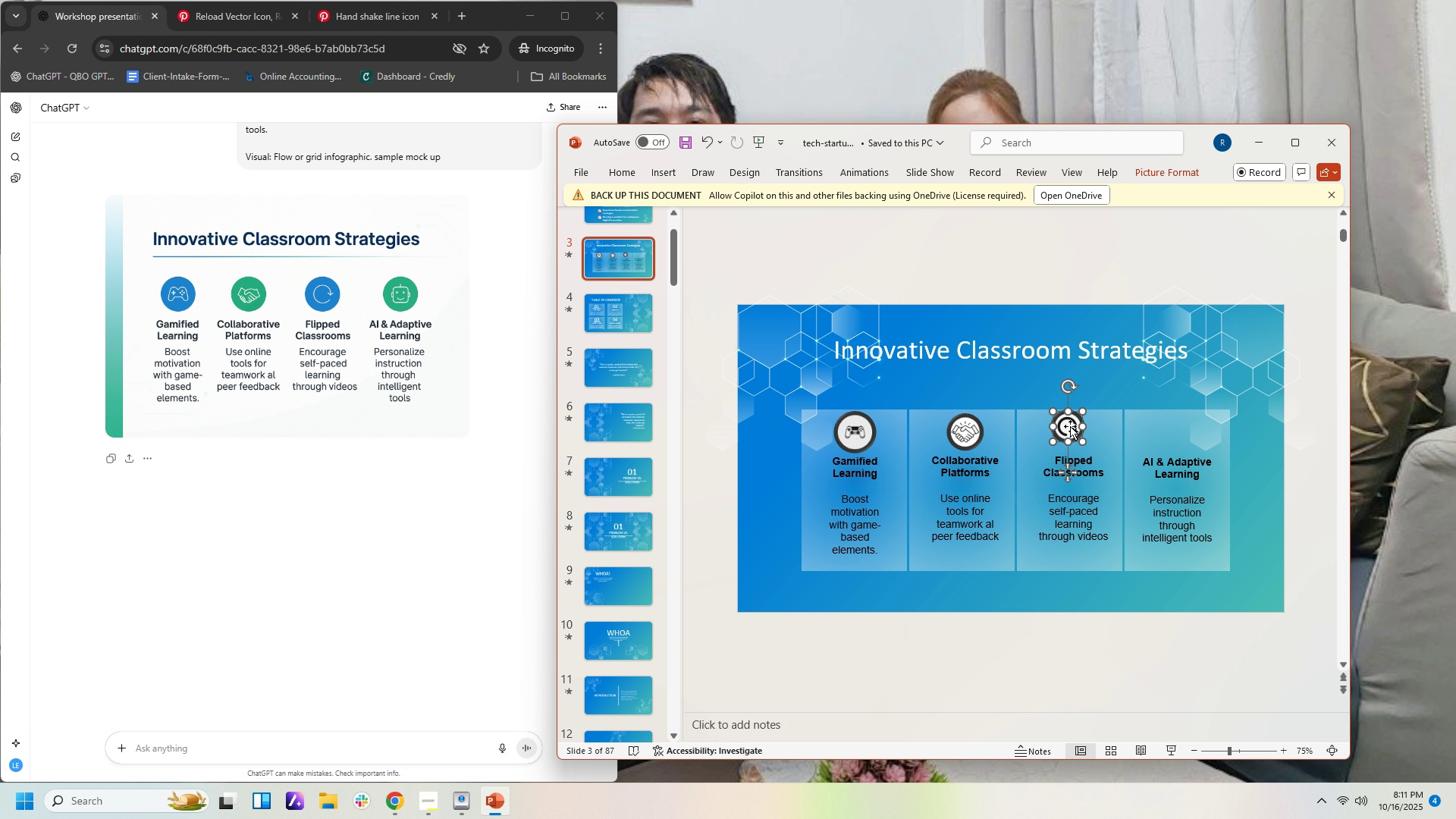 
left_click_drag(start_coordinate=[1069, 426], to_coordinate=[1075, 431])
 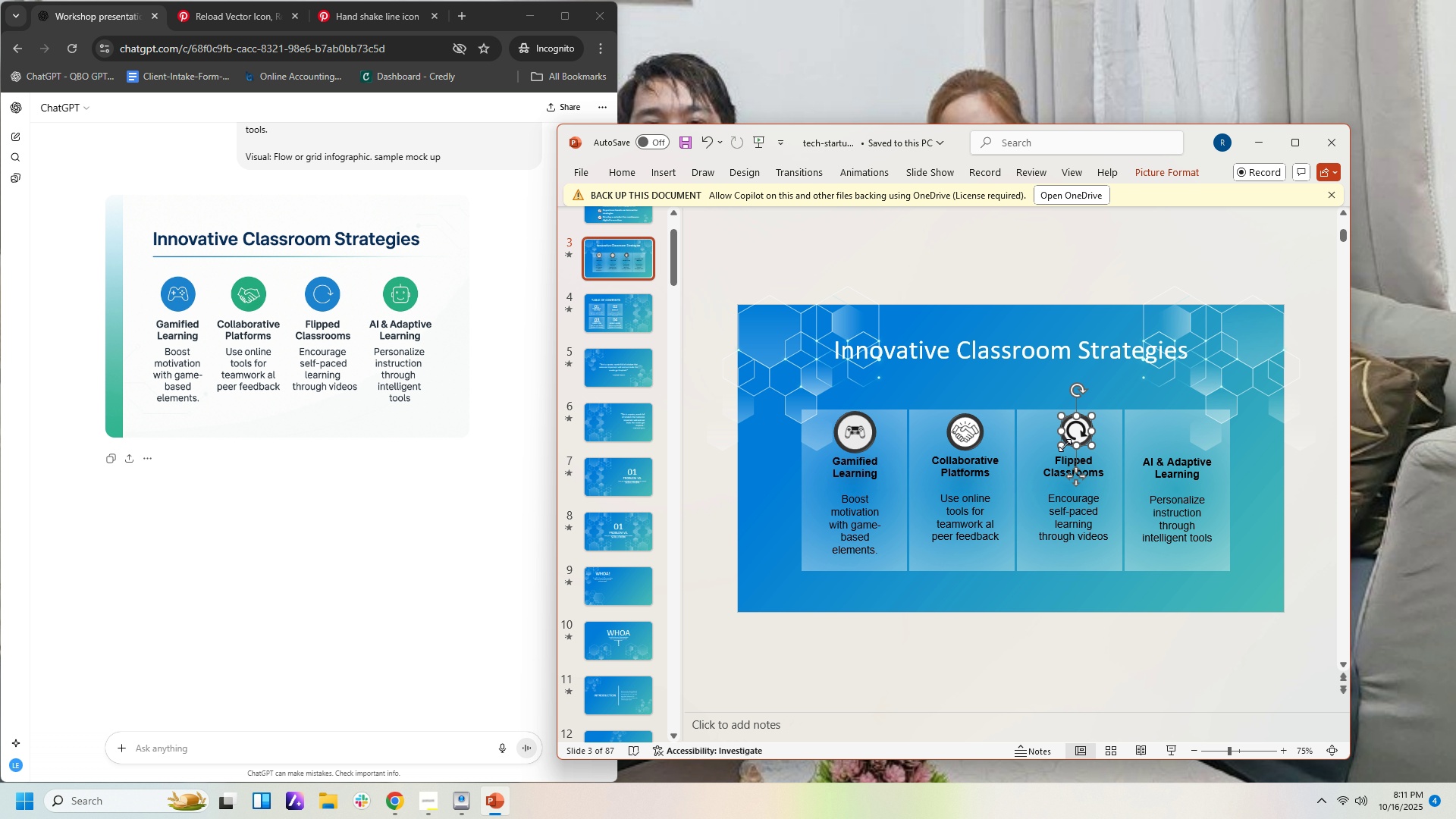 
left_click_drag(start_coordinate=[1064, 445], to_coordinate=[1060, 445])
 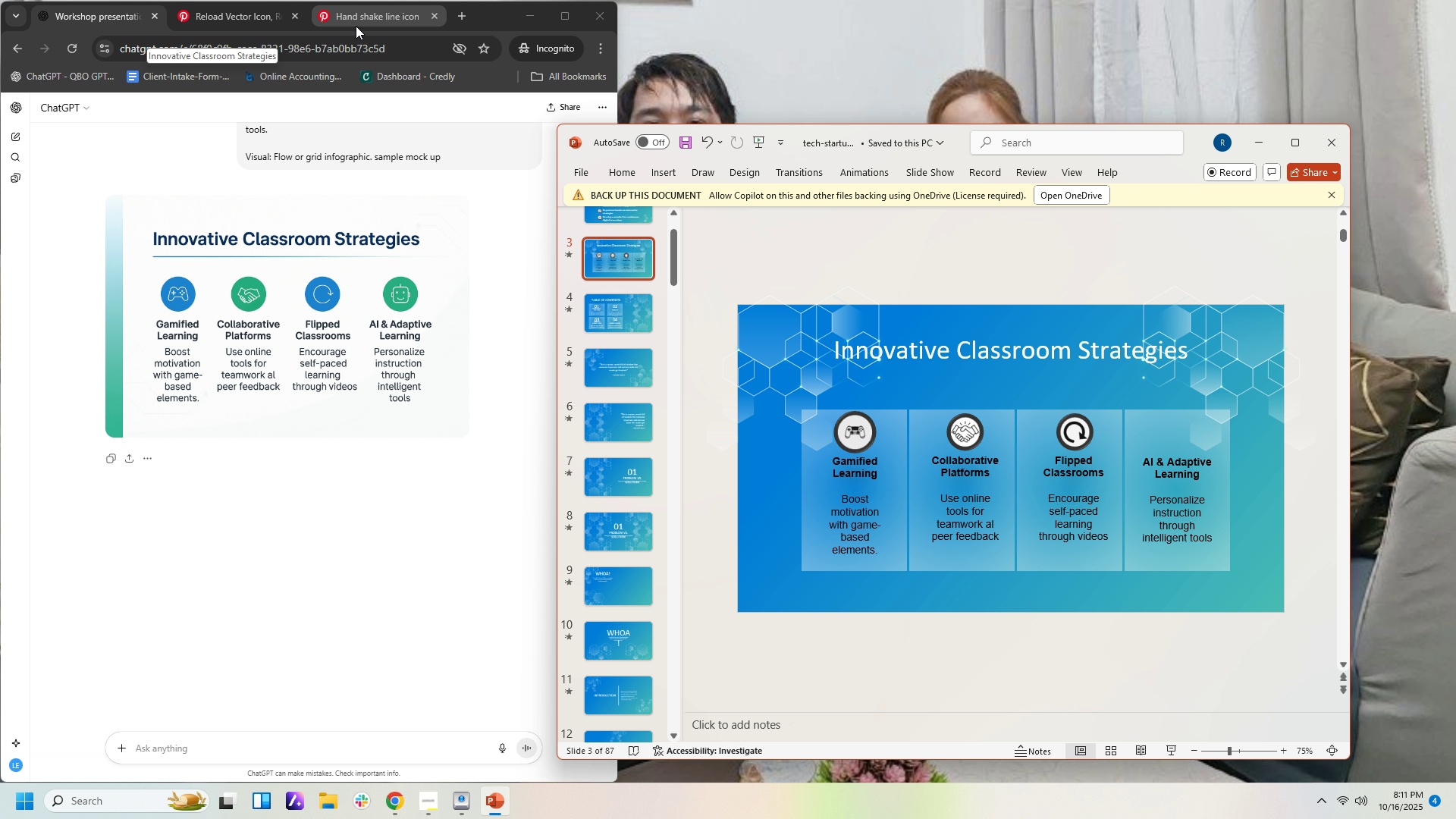 
wait(6.65)
 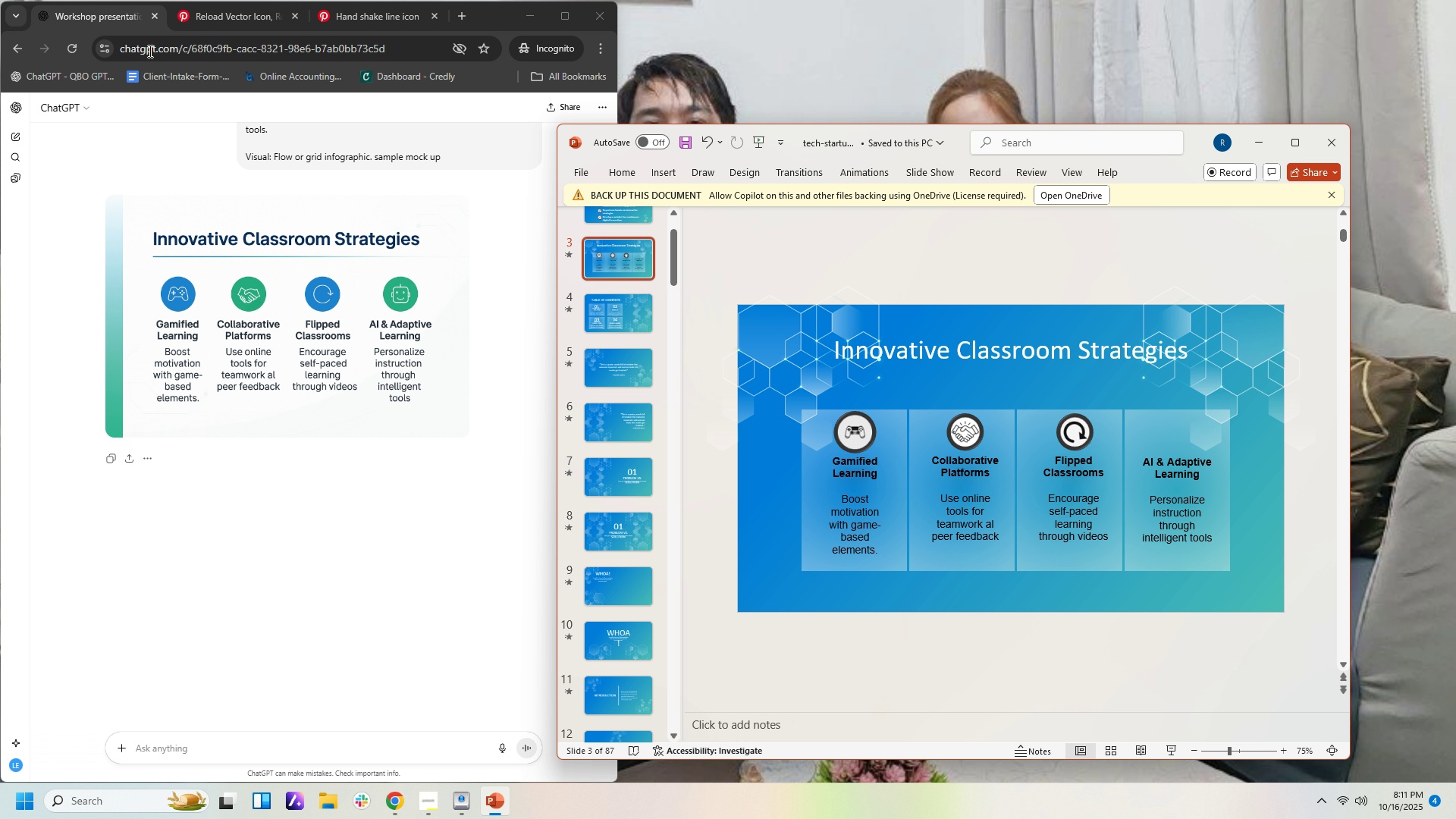 
double_click([262, 16])
 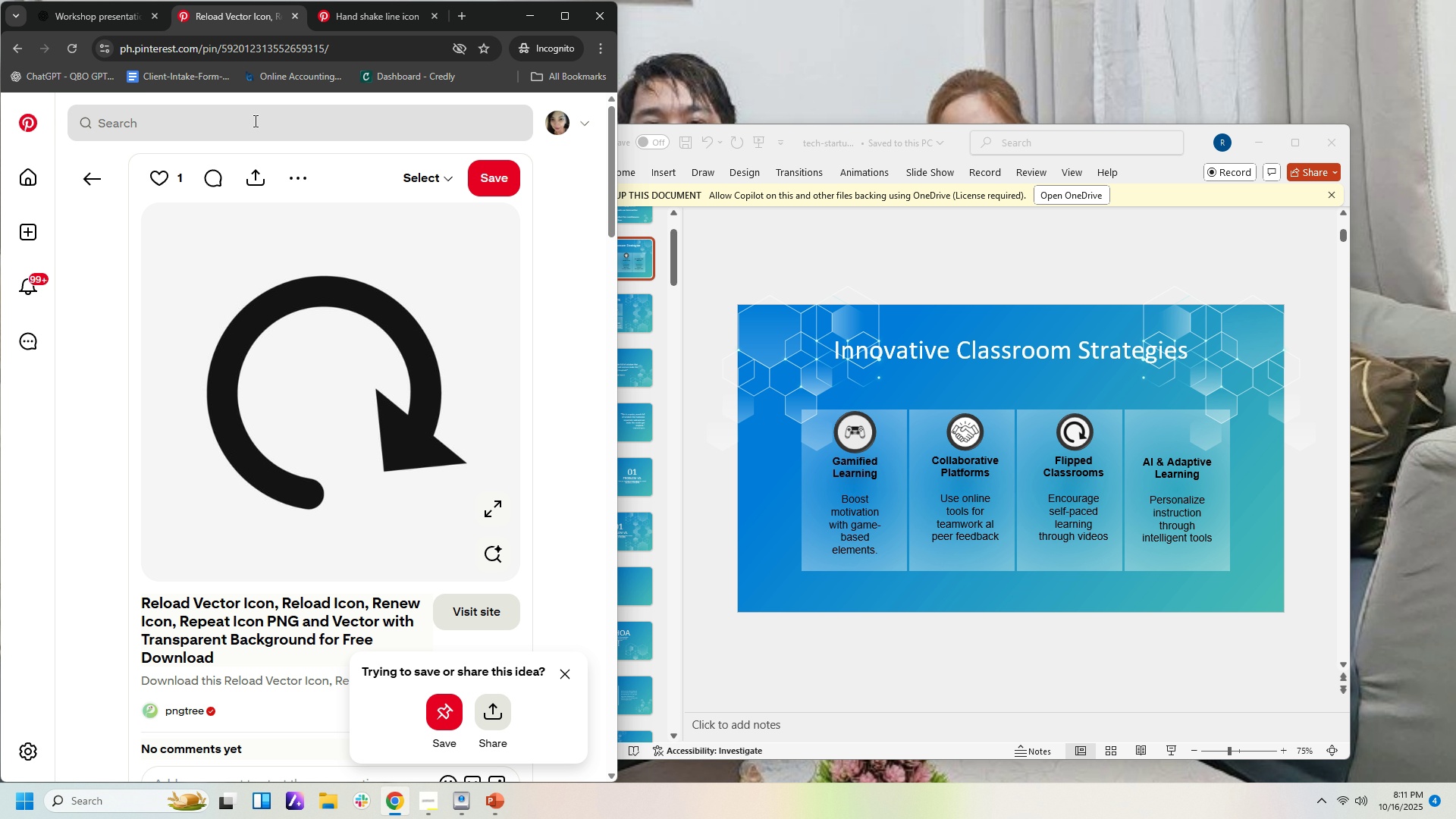 
left_click([254, 121])
 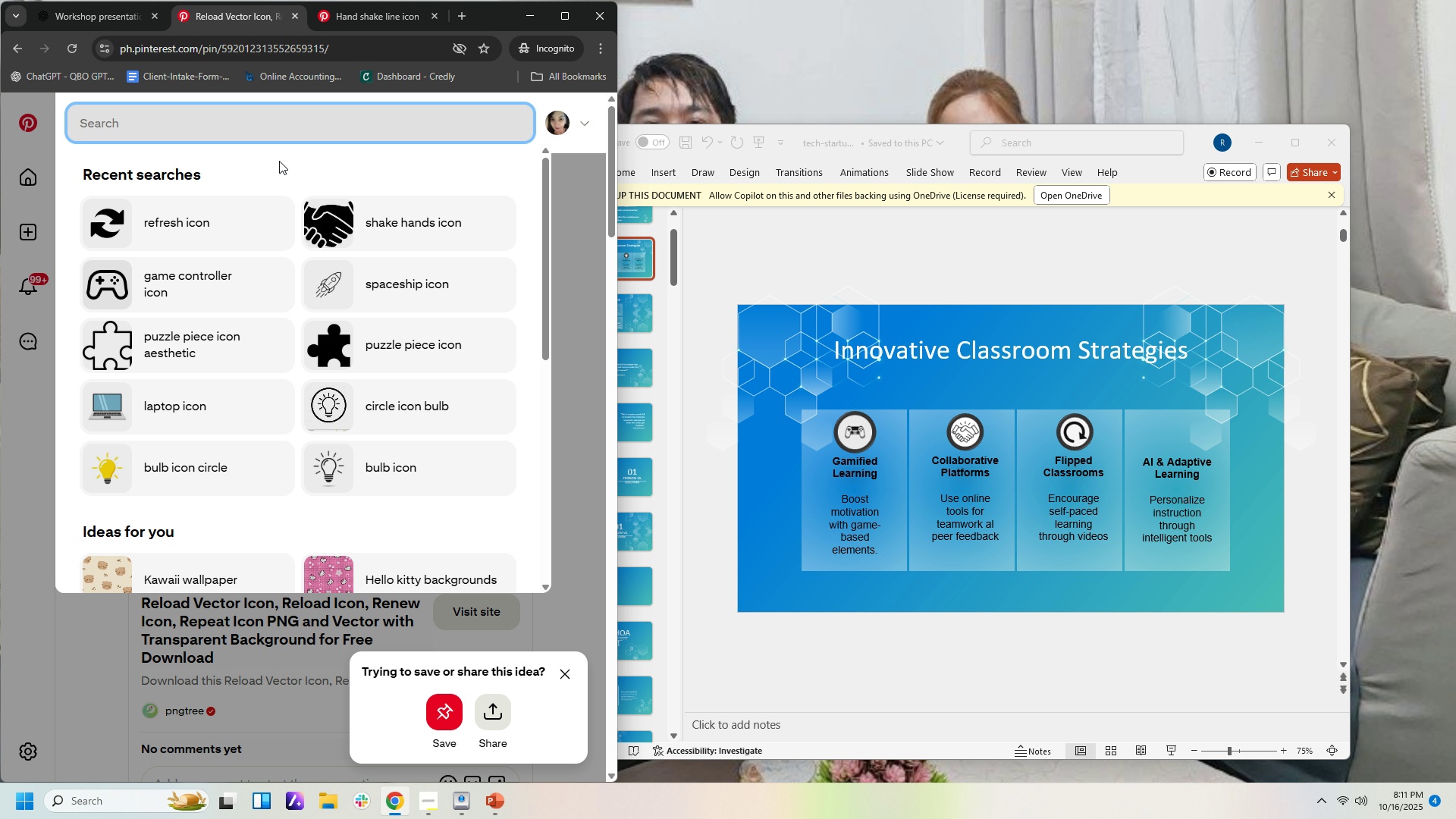 
type(flipped icon)
 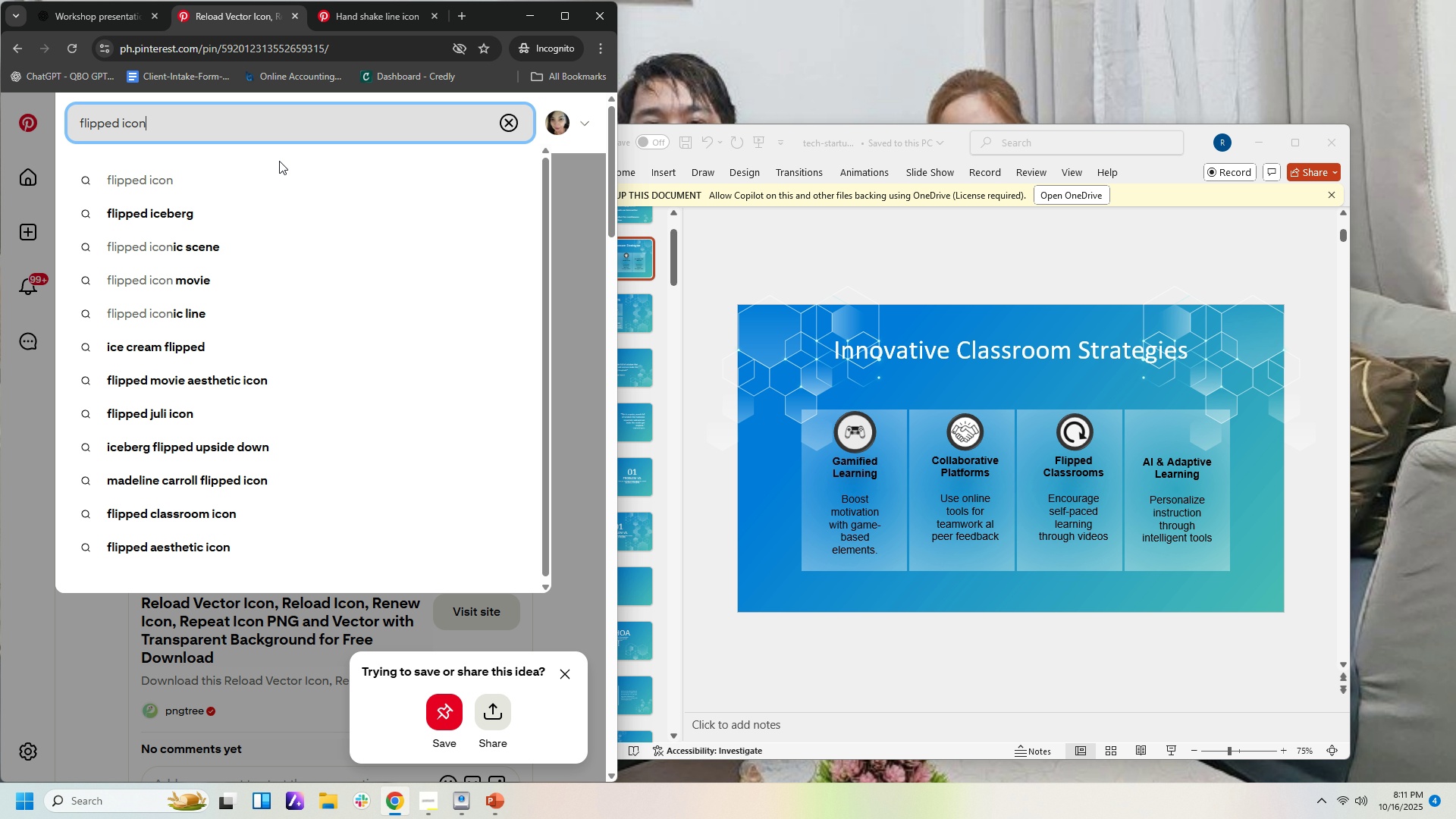 
key(Enter)
 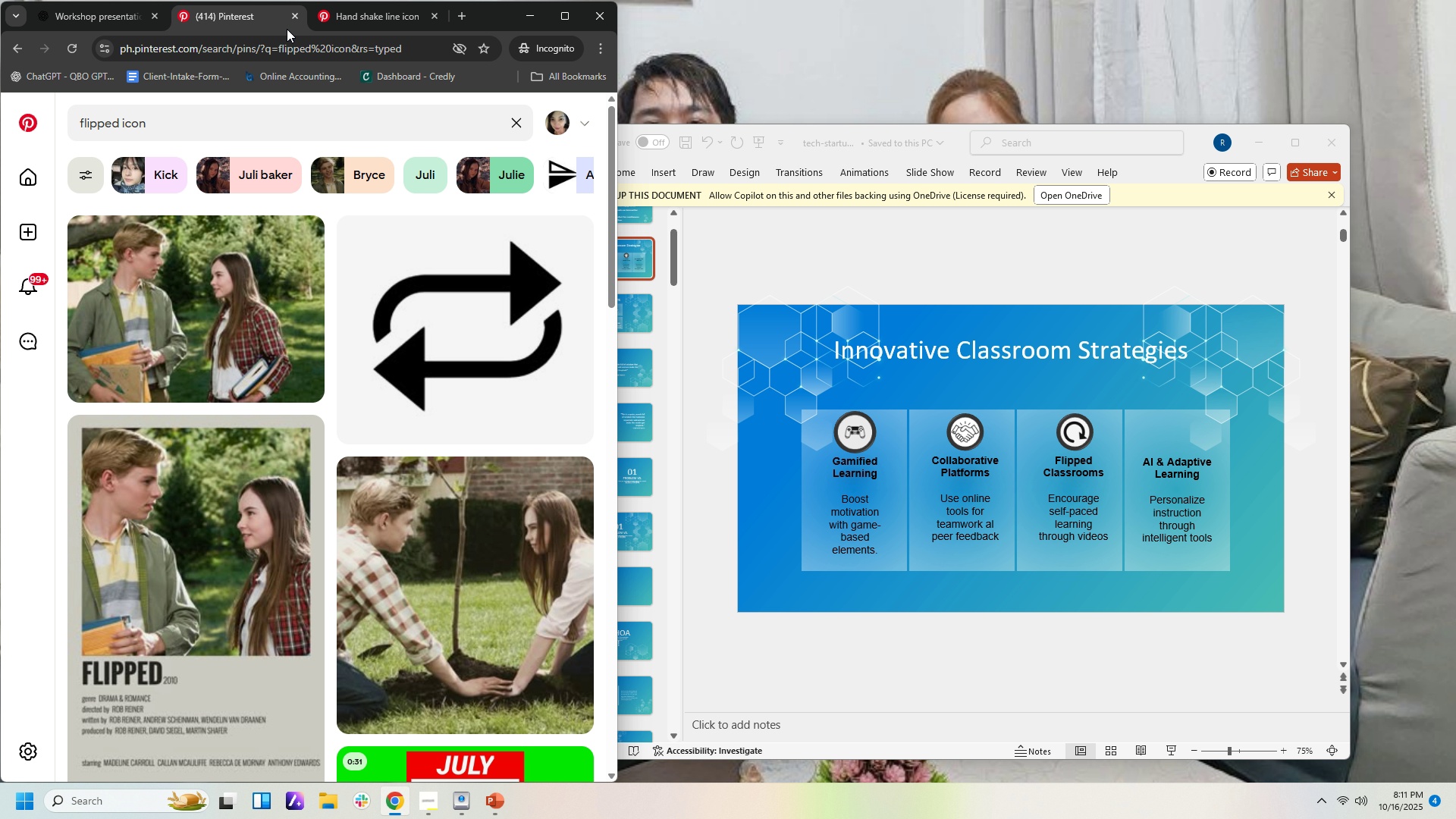 
scroll: coordinate [419, 355], scroll_direction: down, amount: 24.0
 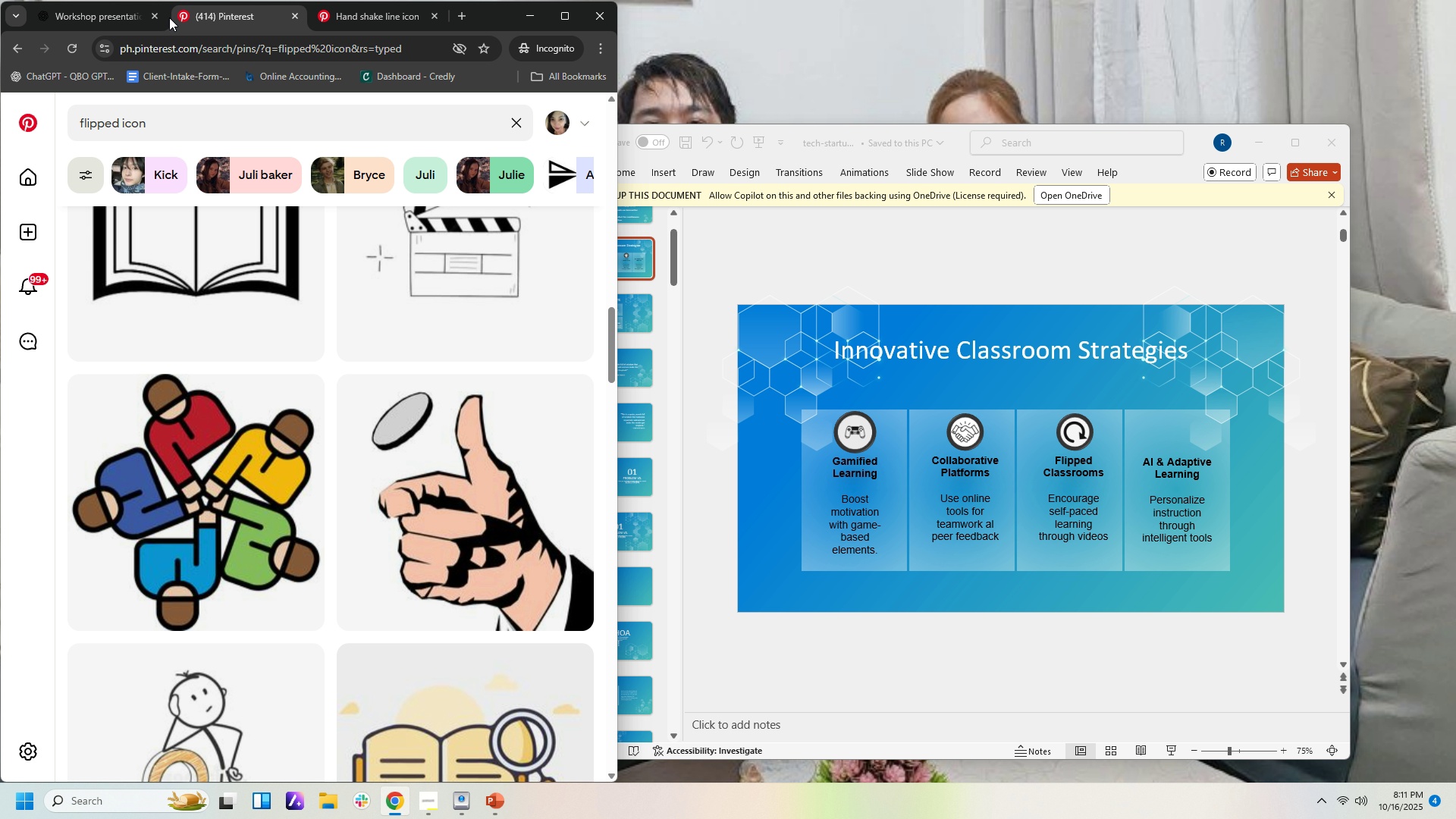 
left_click([130, 19])
 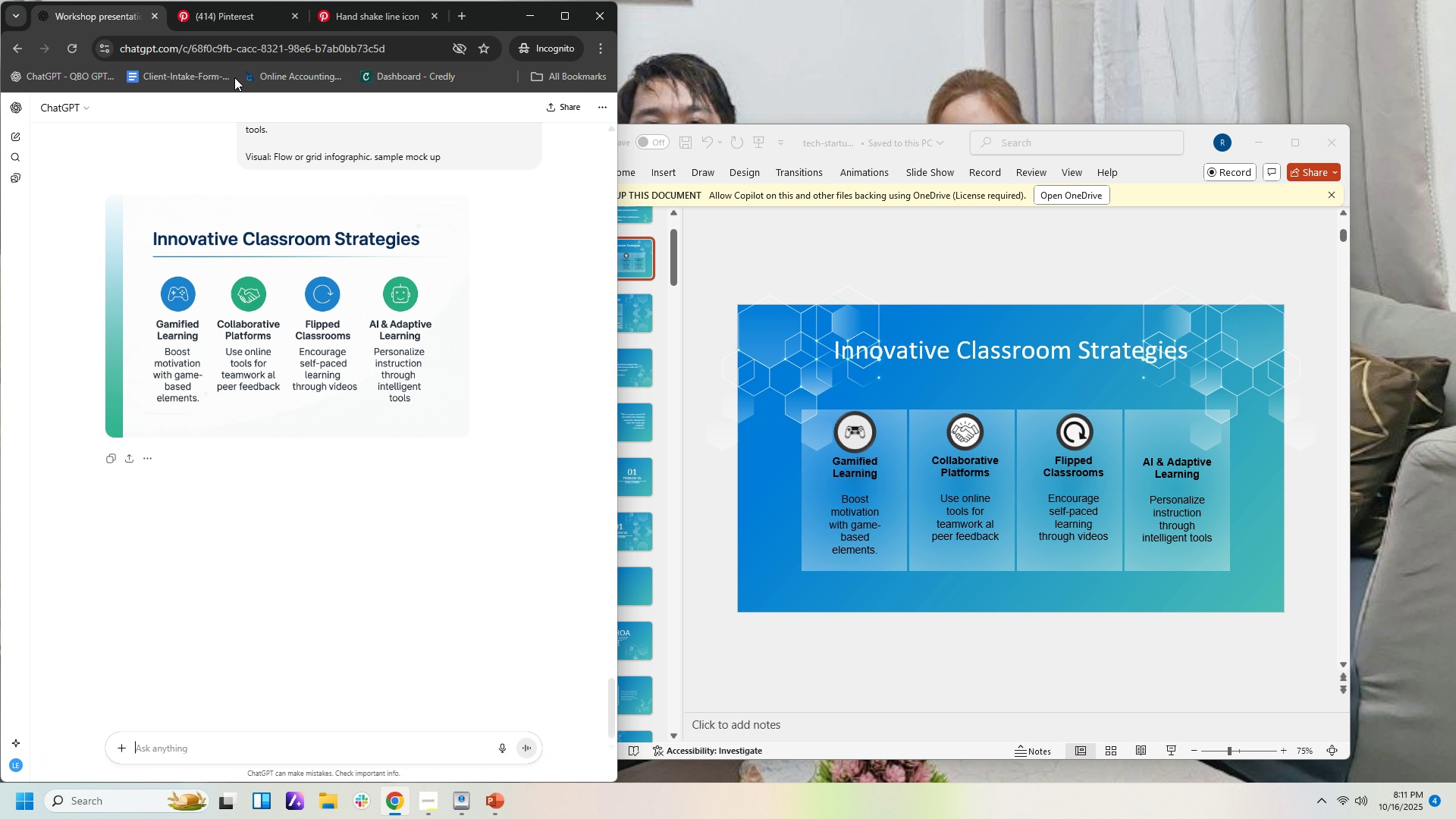 
left_click([252, 8])
 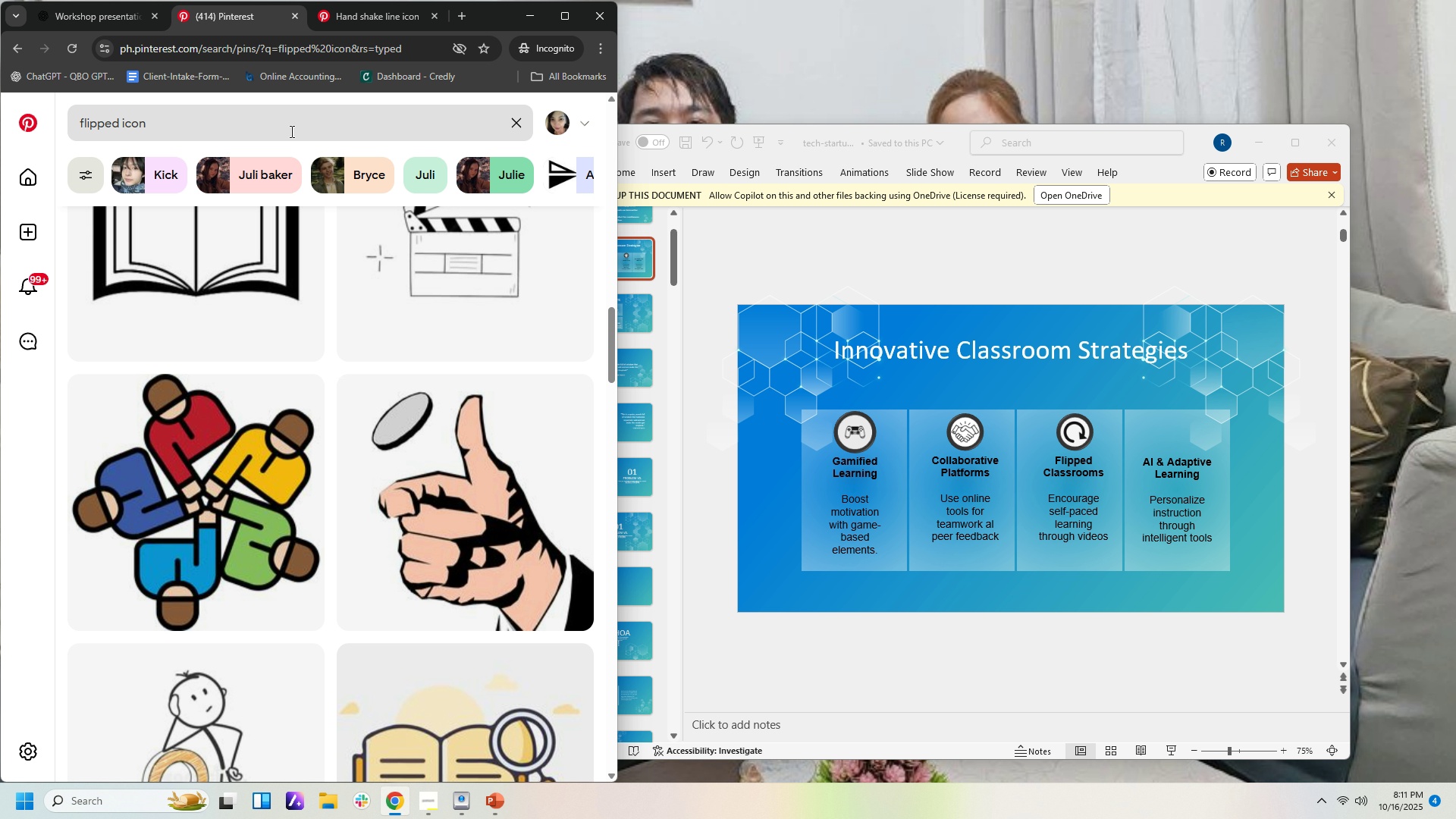 
left_click_drag(start_coordinate=[287, 132], to_coordinate=[5, 124])
 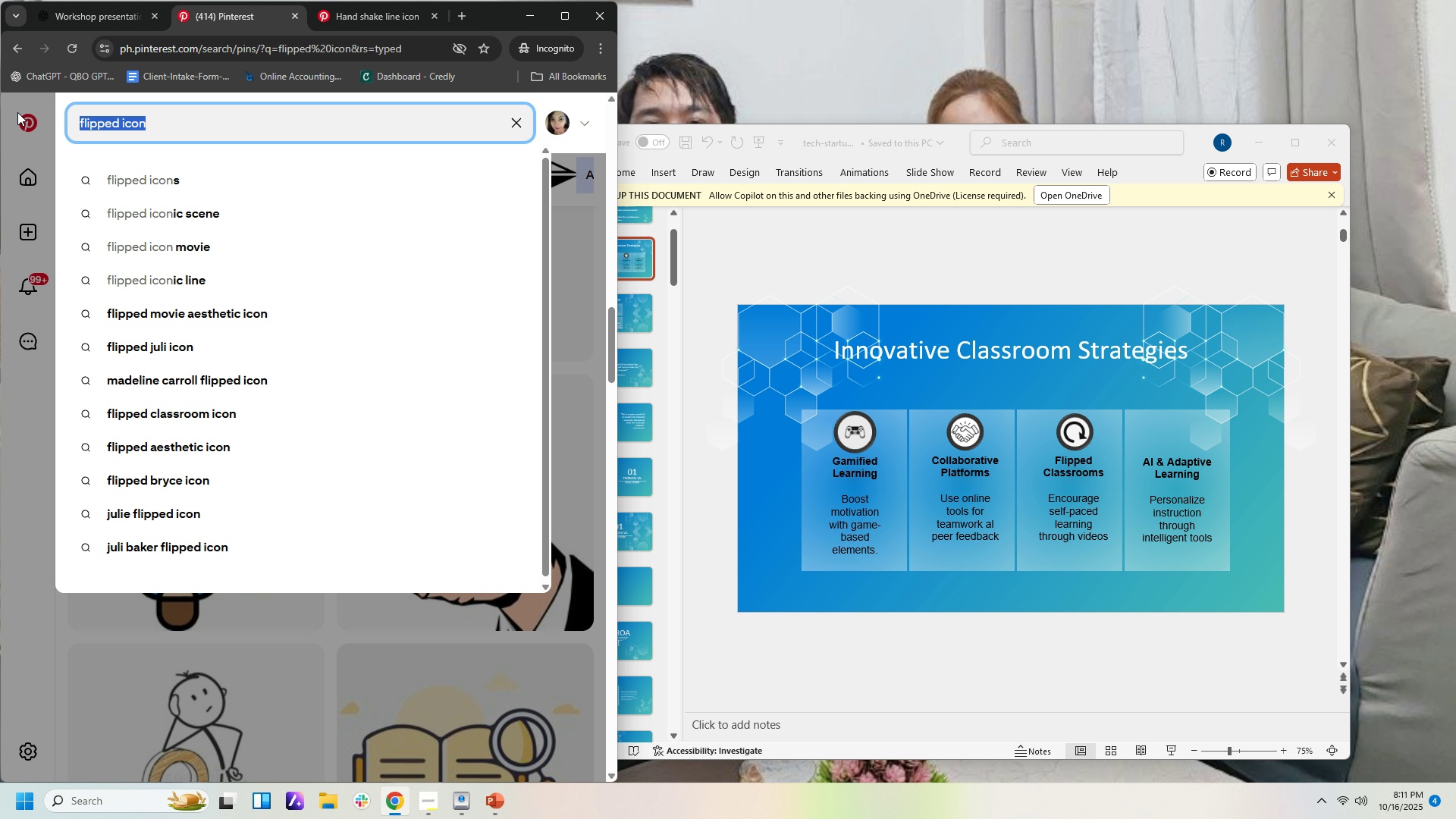 
type(robot )
key(Backspace)
key(Backspace)
type(t head icon)
 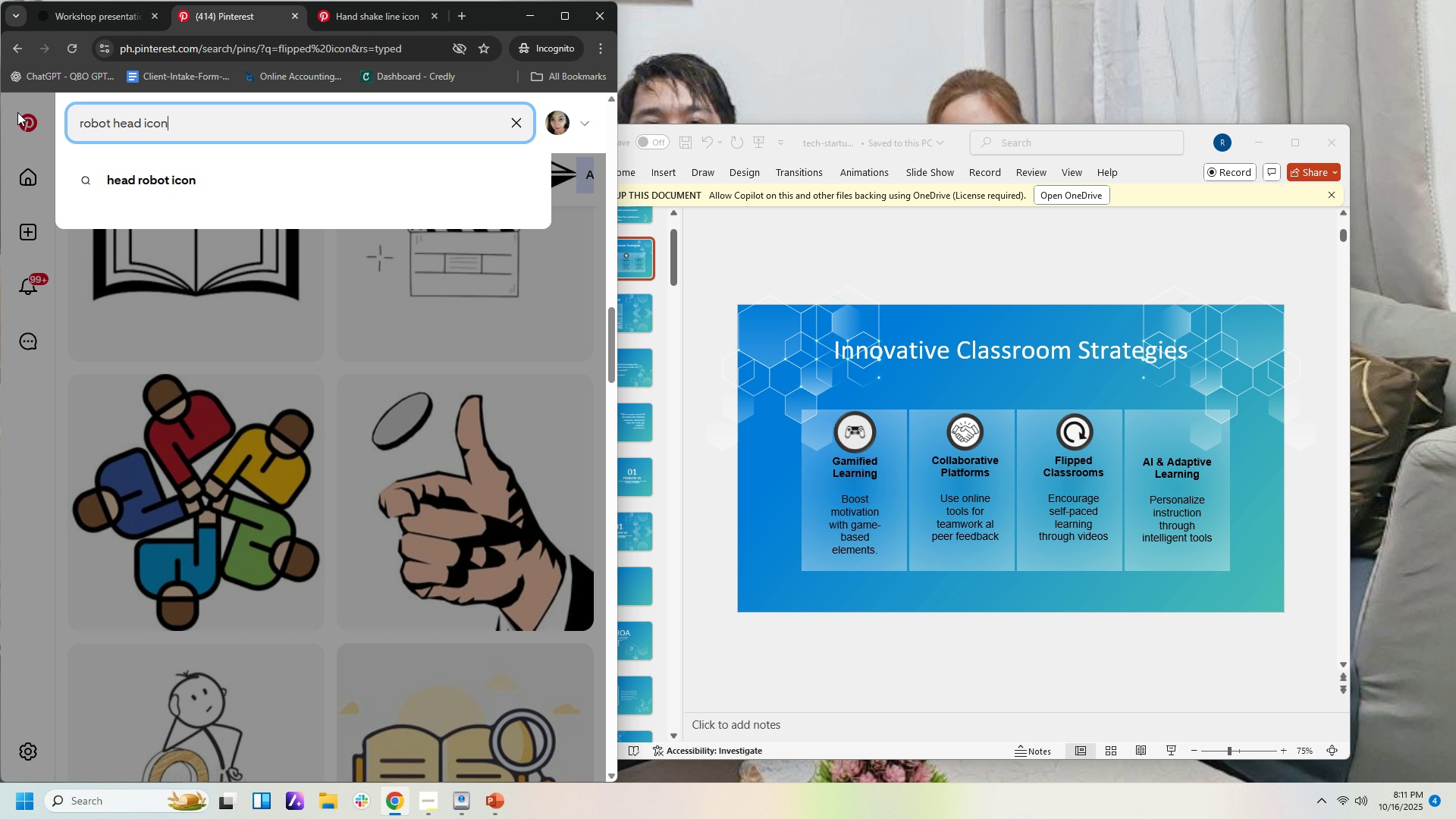 
key(Enter)
 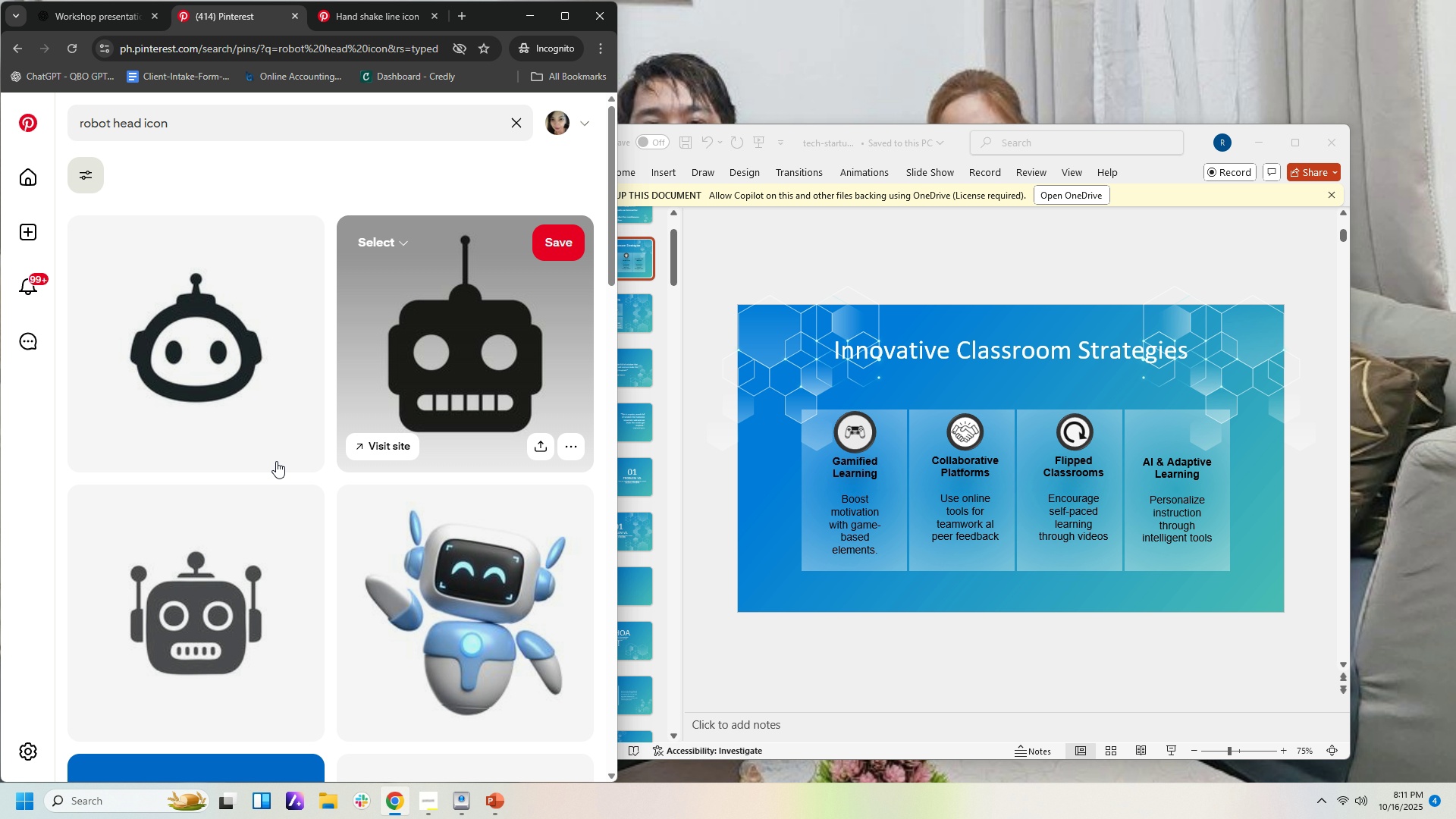 
left_click_drag(start_coordinate=[54, 12], to_coordinate=[50, 12])
 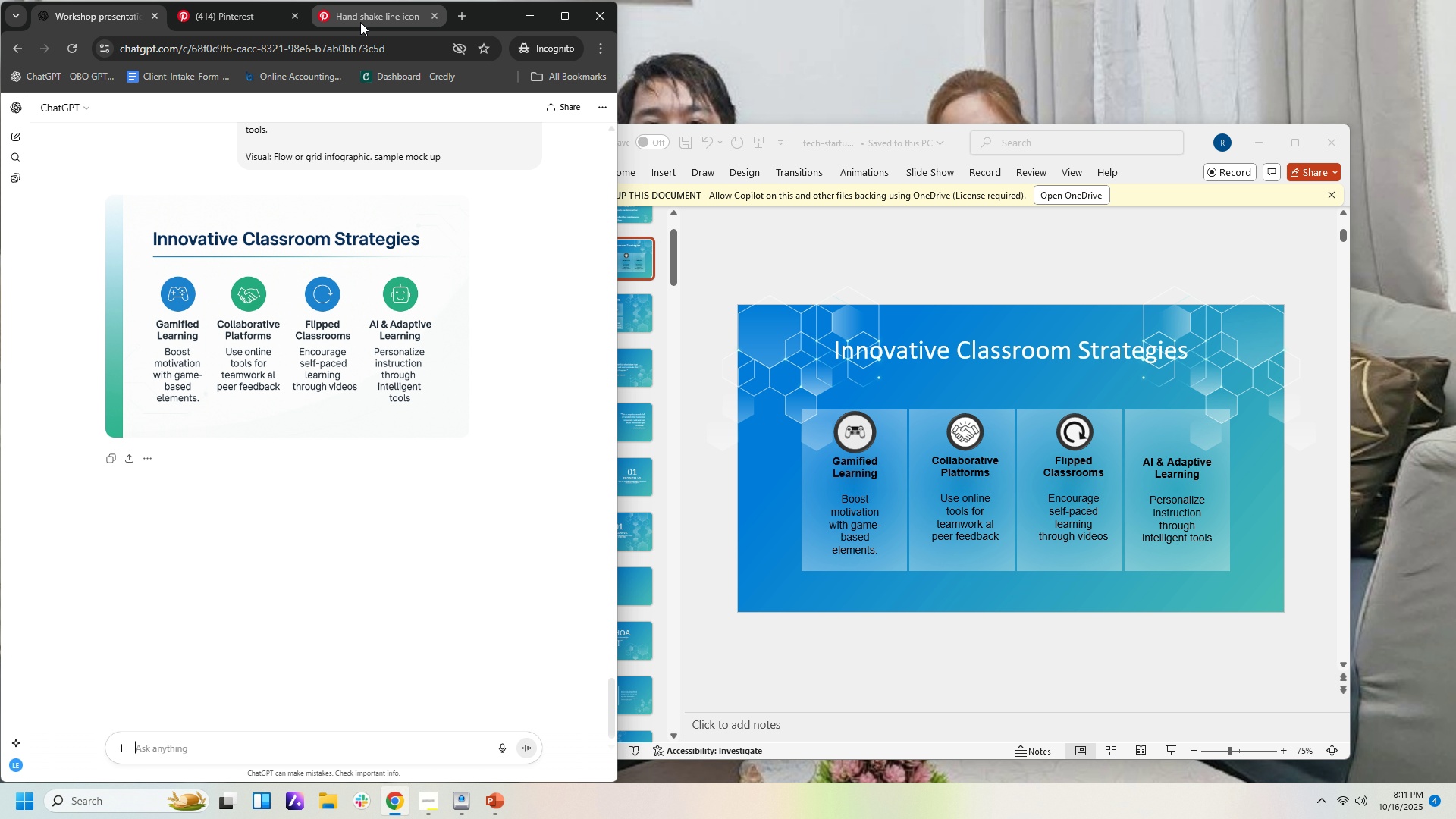 
left_click([361, 19])
 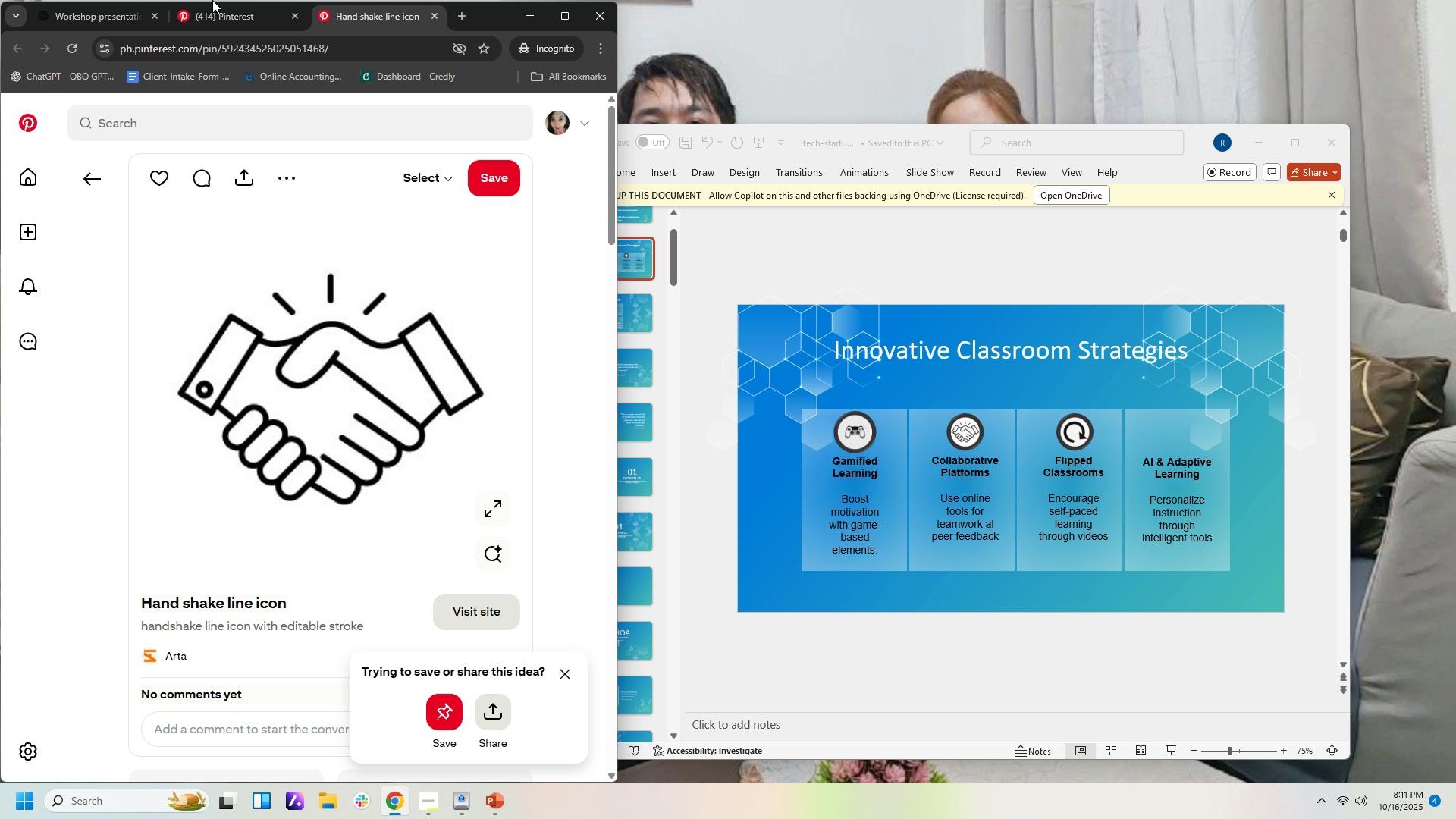 
left_click([215, 23])
 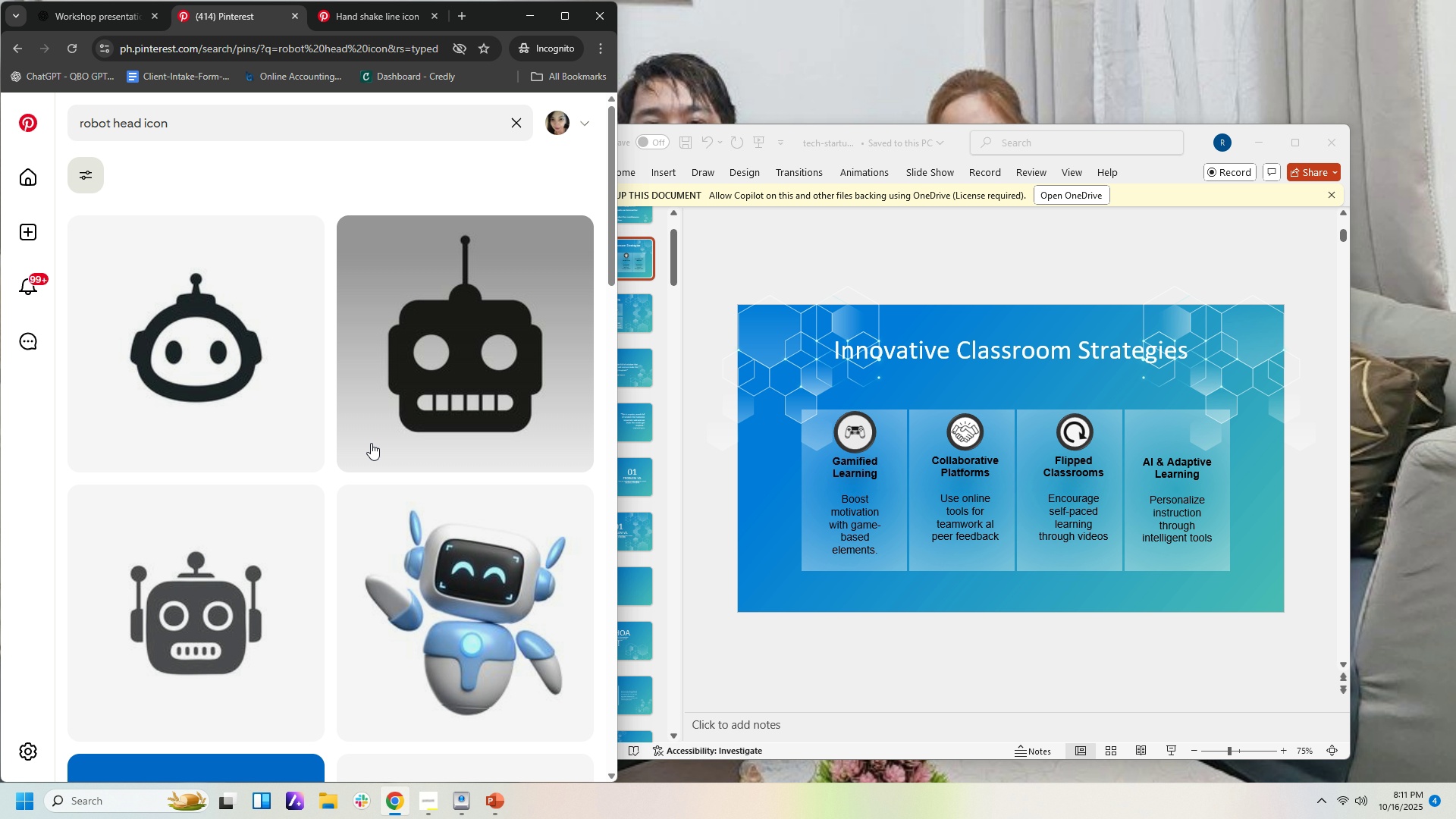 
scroll: coordinate [367, 515], scroll_direction: down, amount: 21.0
 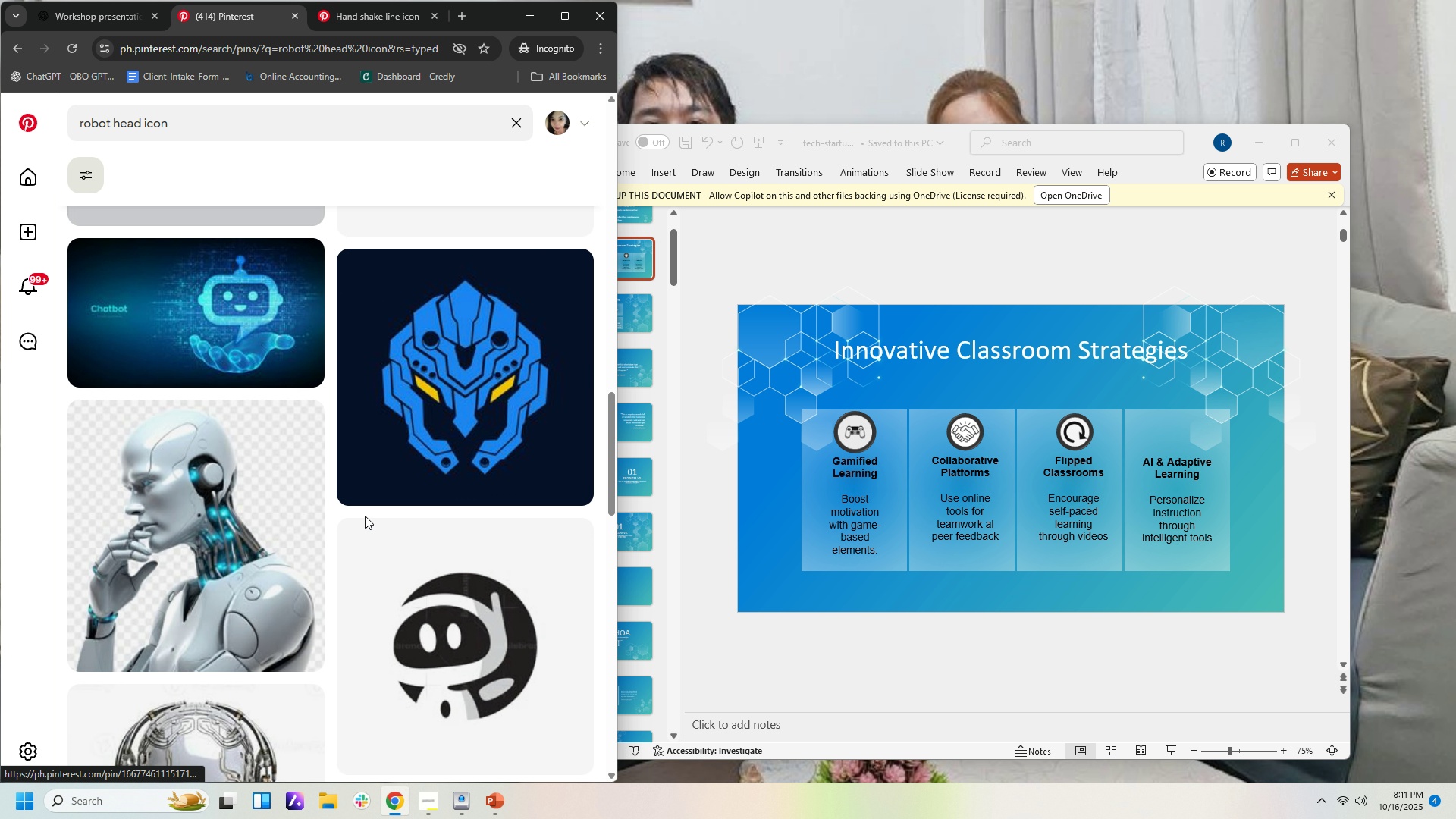 
scroll: coordinate [364, 510], scroll_direction: up, amount: 18.0
 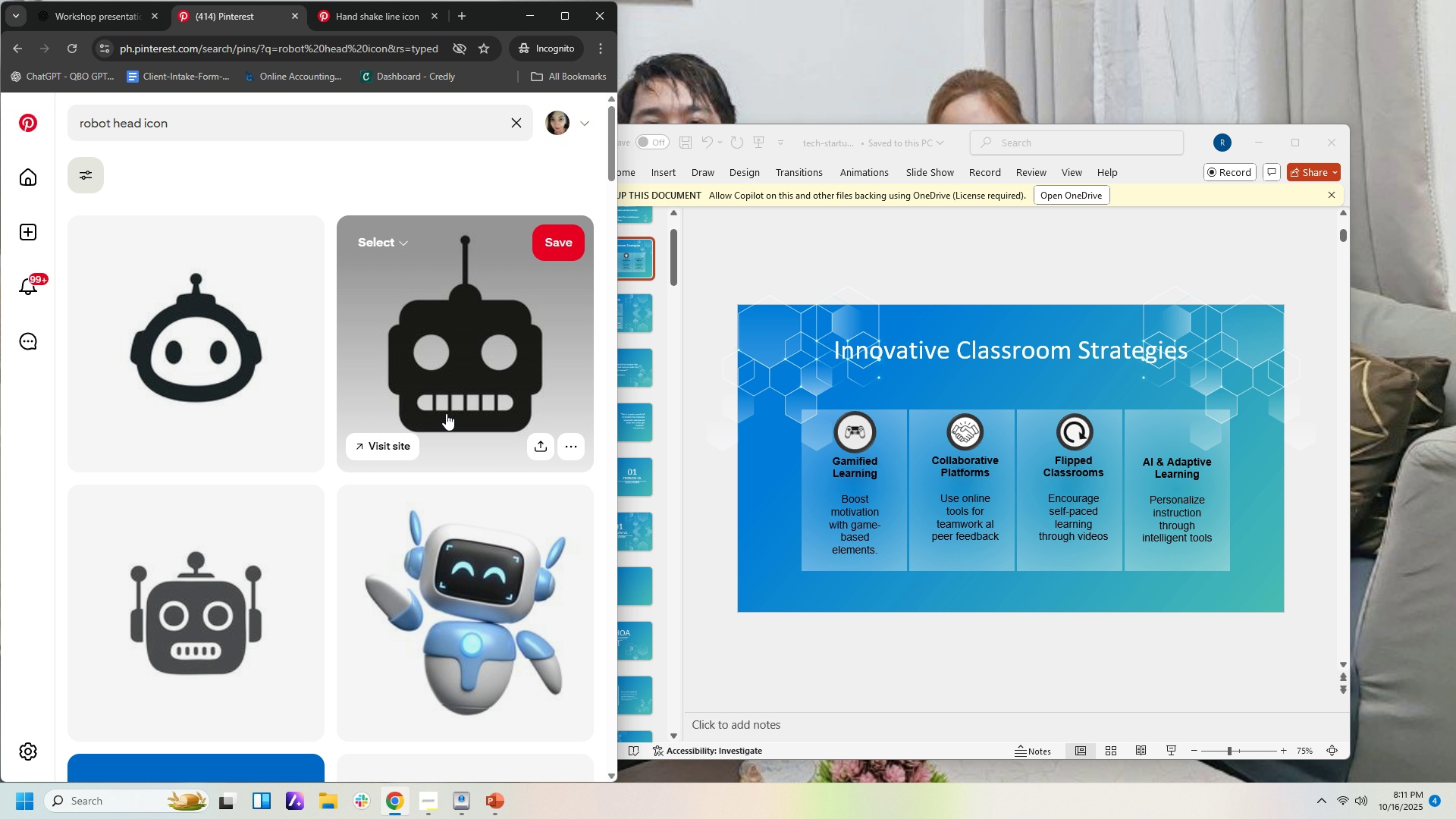 
left_click([482, 369])
 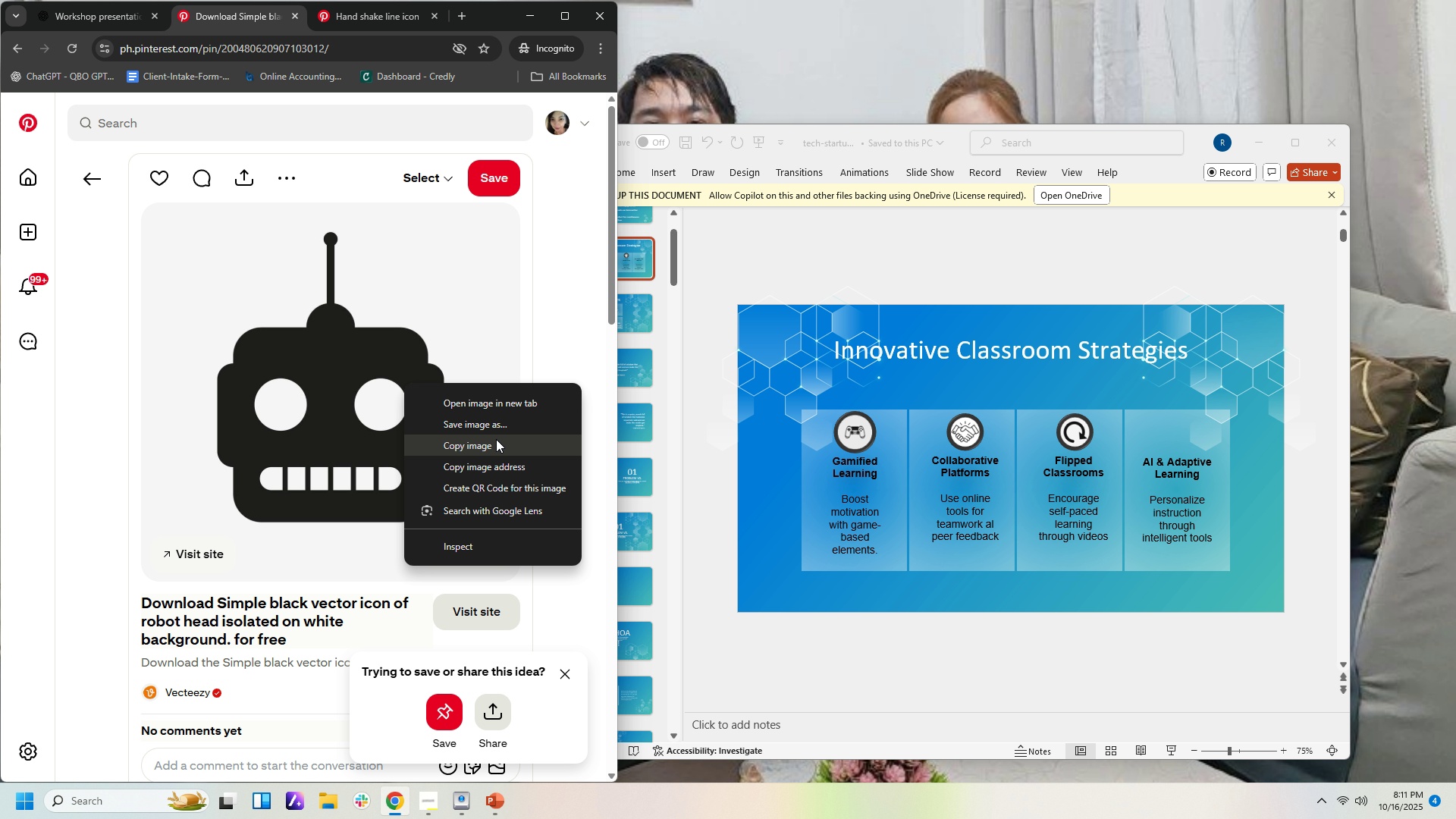 
left_click([497, 447])
 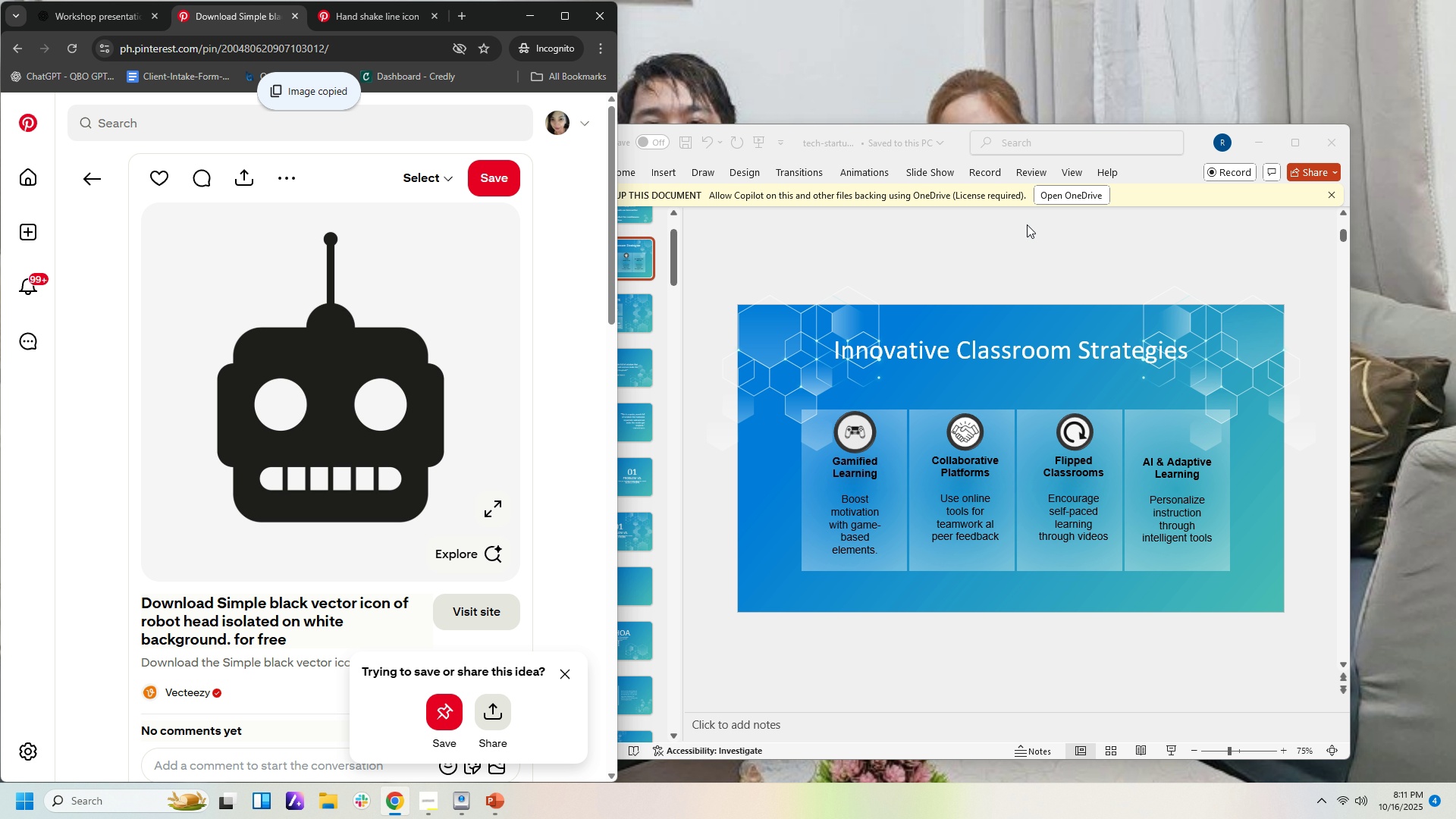 
right_click([1032, 240])
 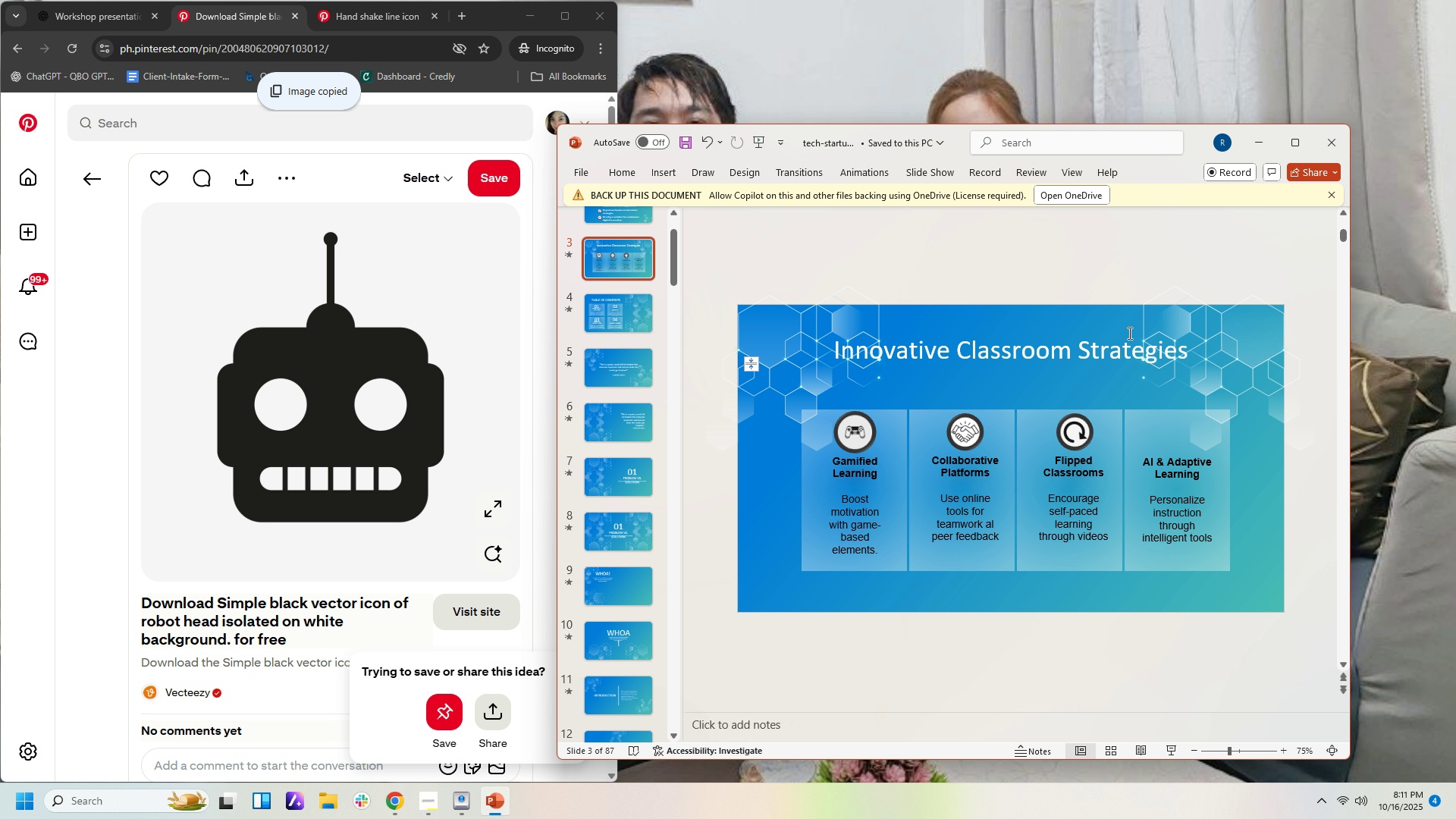 
right_click([1128, 333])
 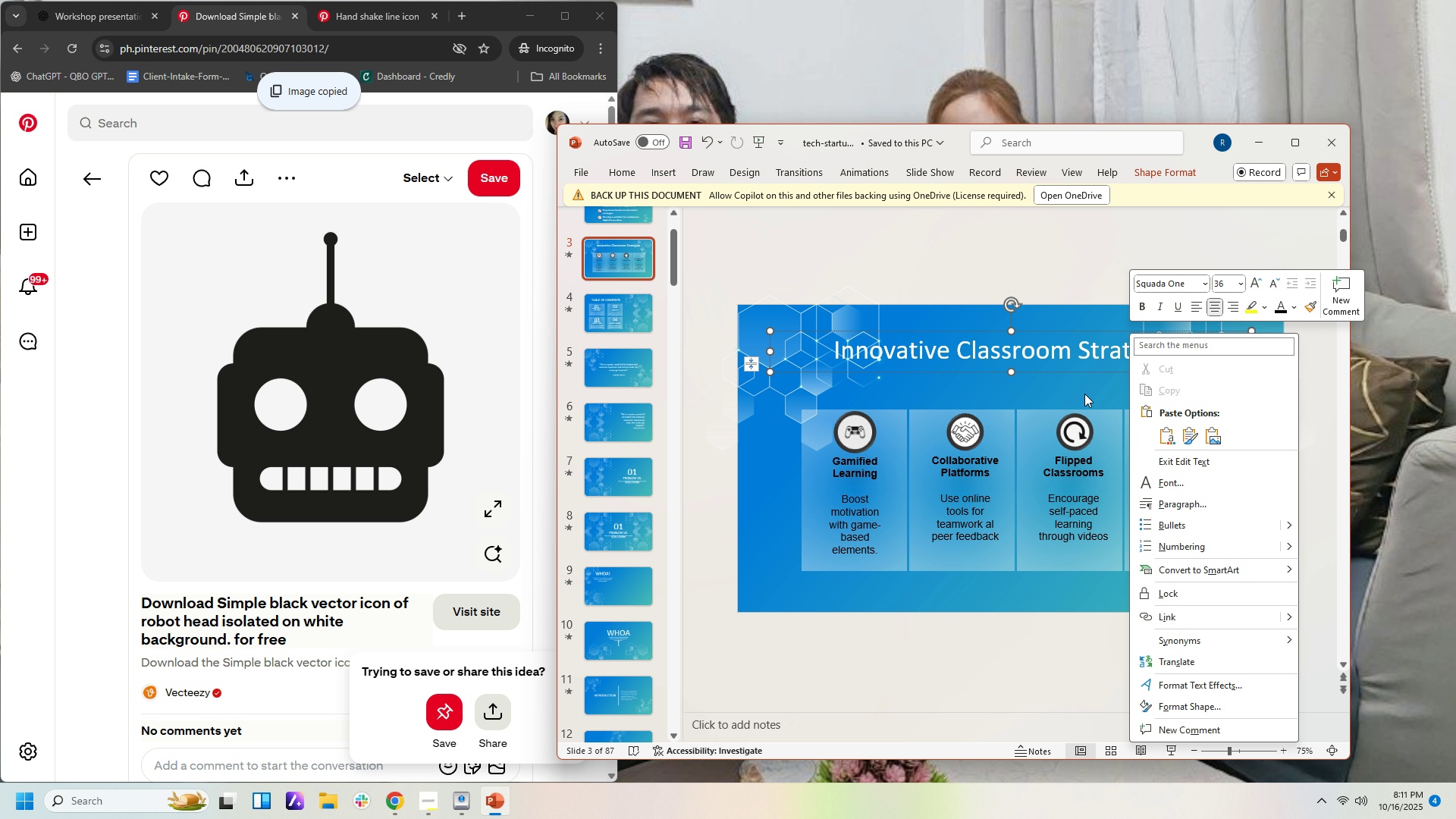 
left_click([1084, 394])
 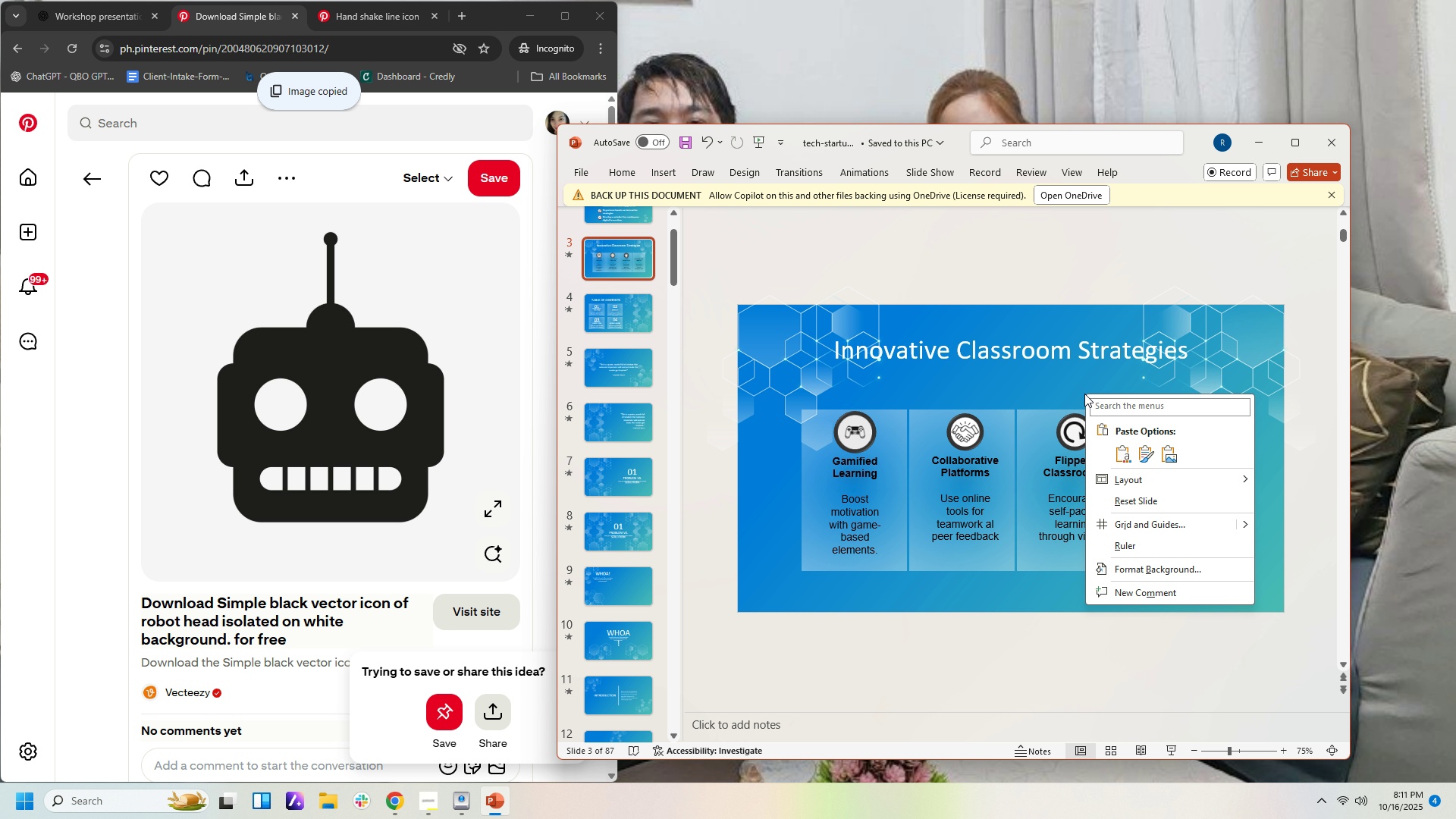 
right_click([1084, 394])
 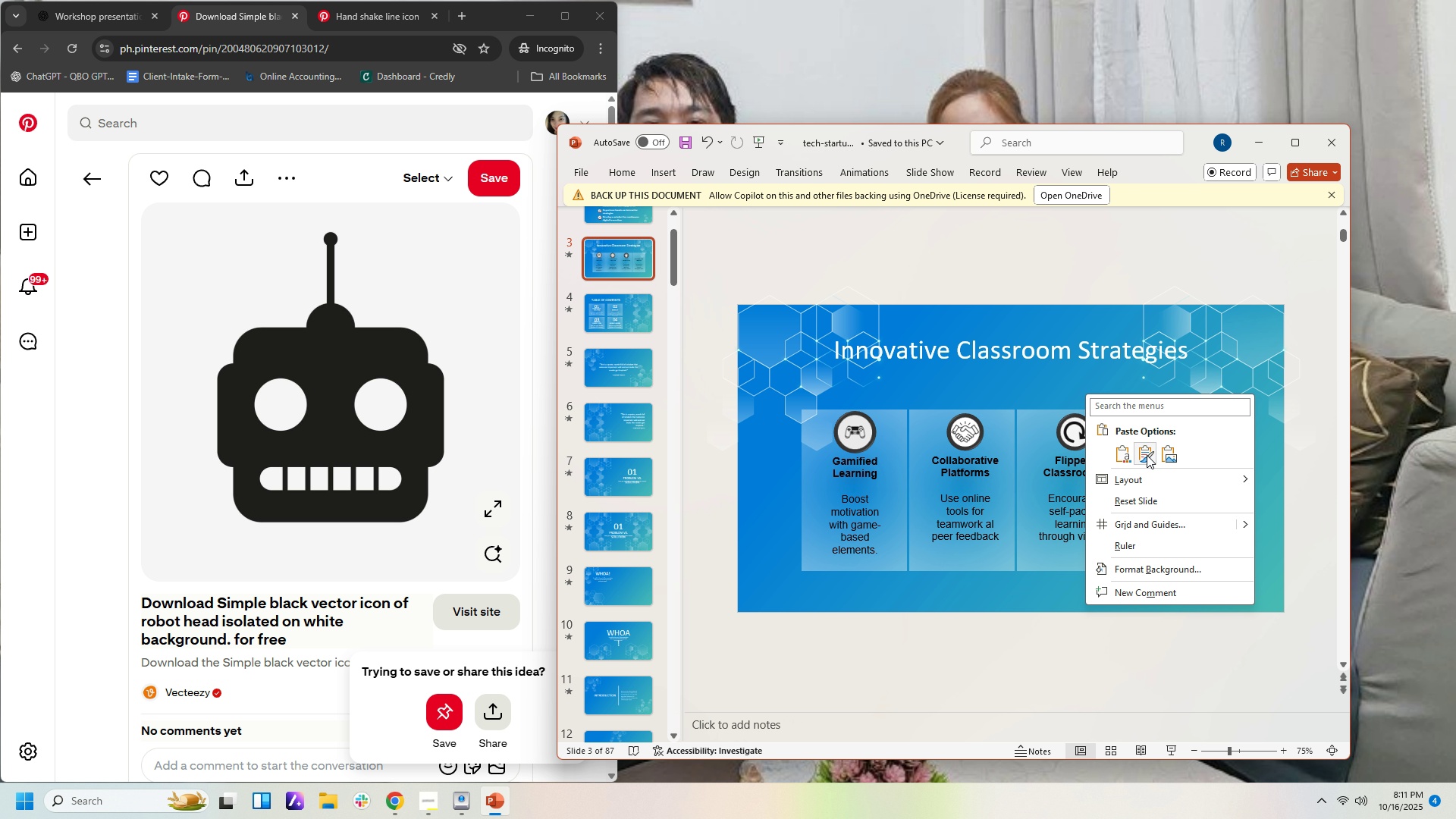 
left_click([1147, 455])
 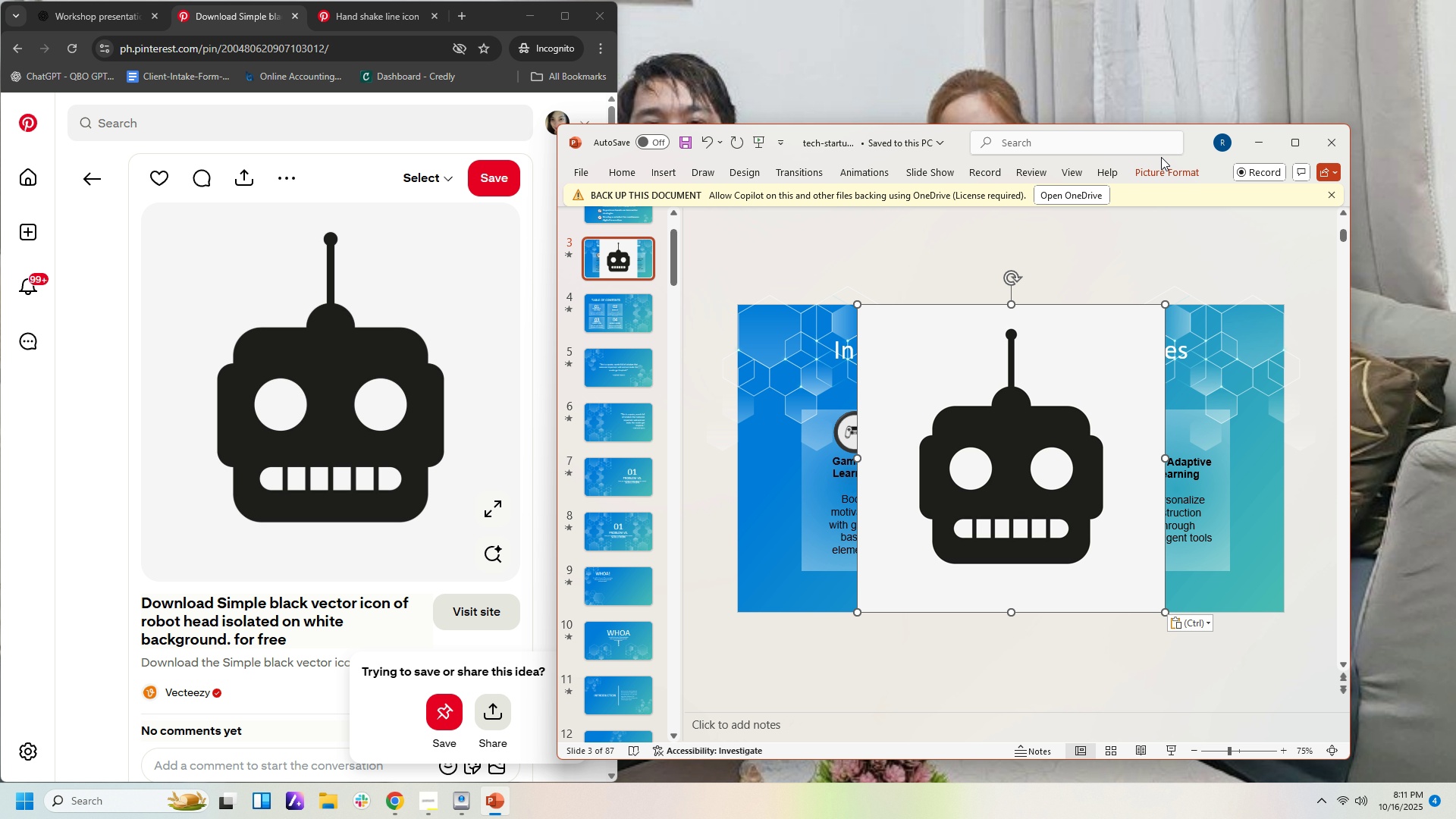 
left_click([1169, 172])
 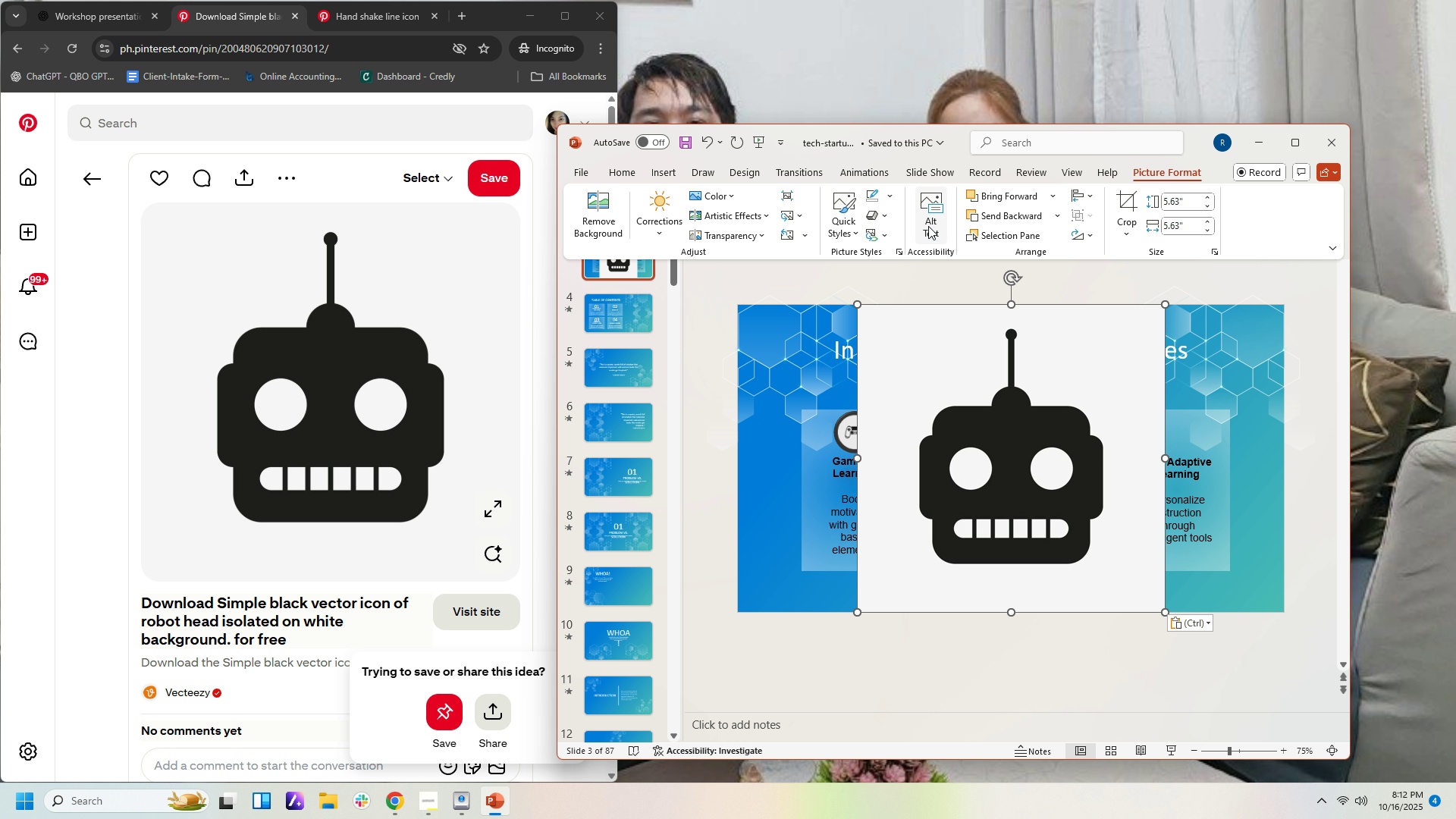 
left_click([840, 236])
 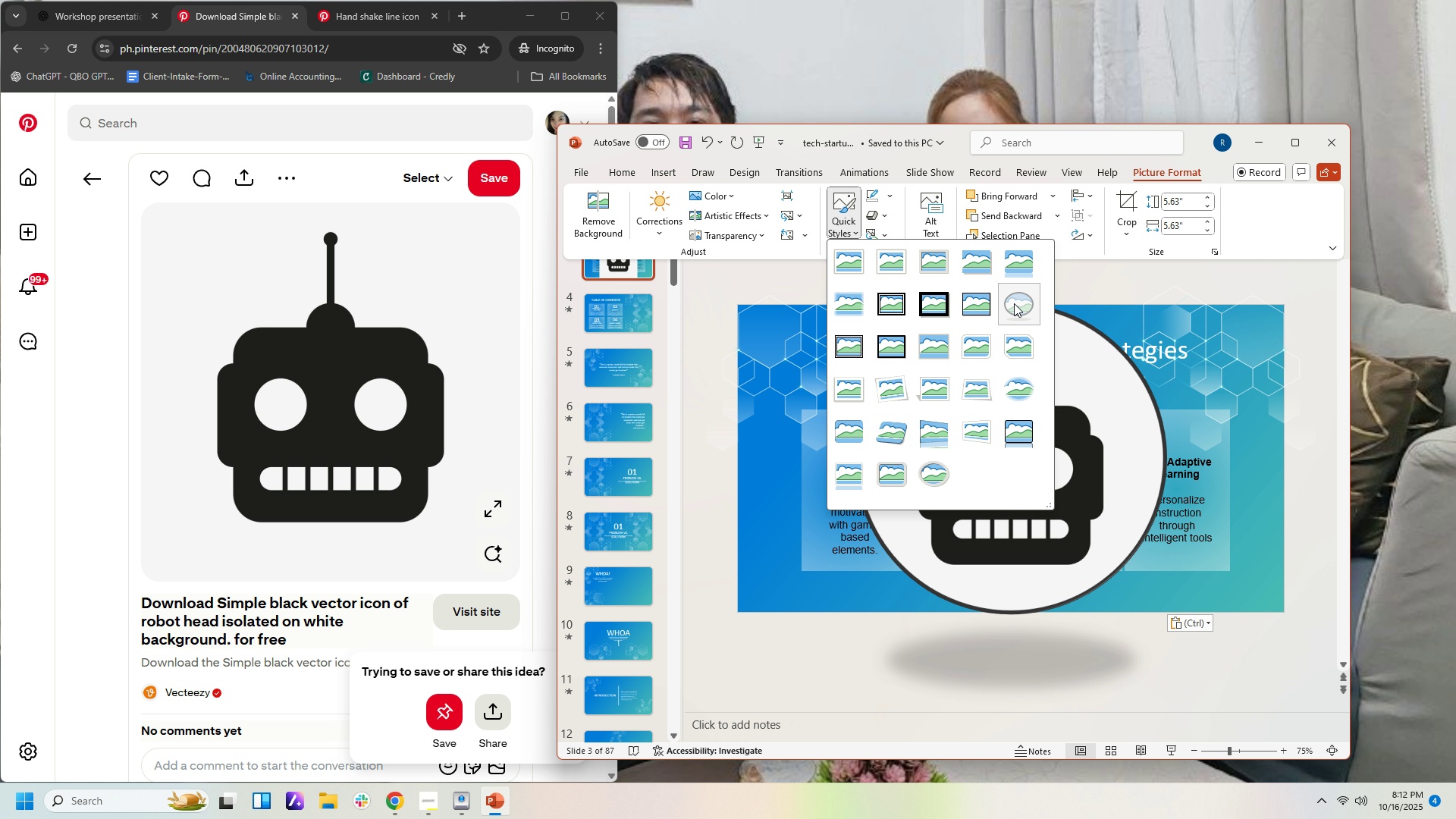 
left_click([1014, 303])
 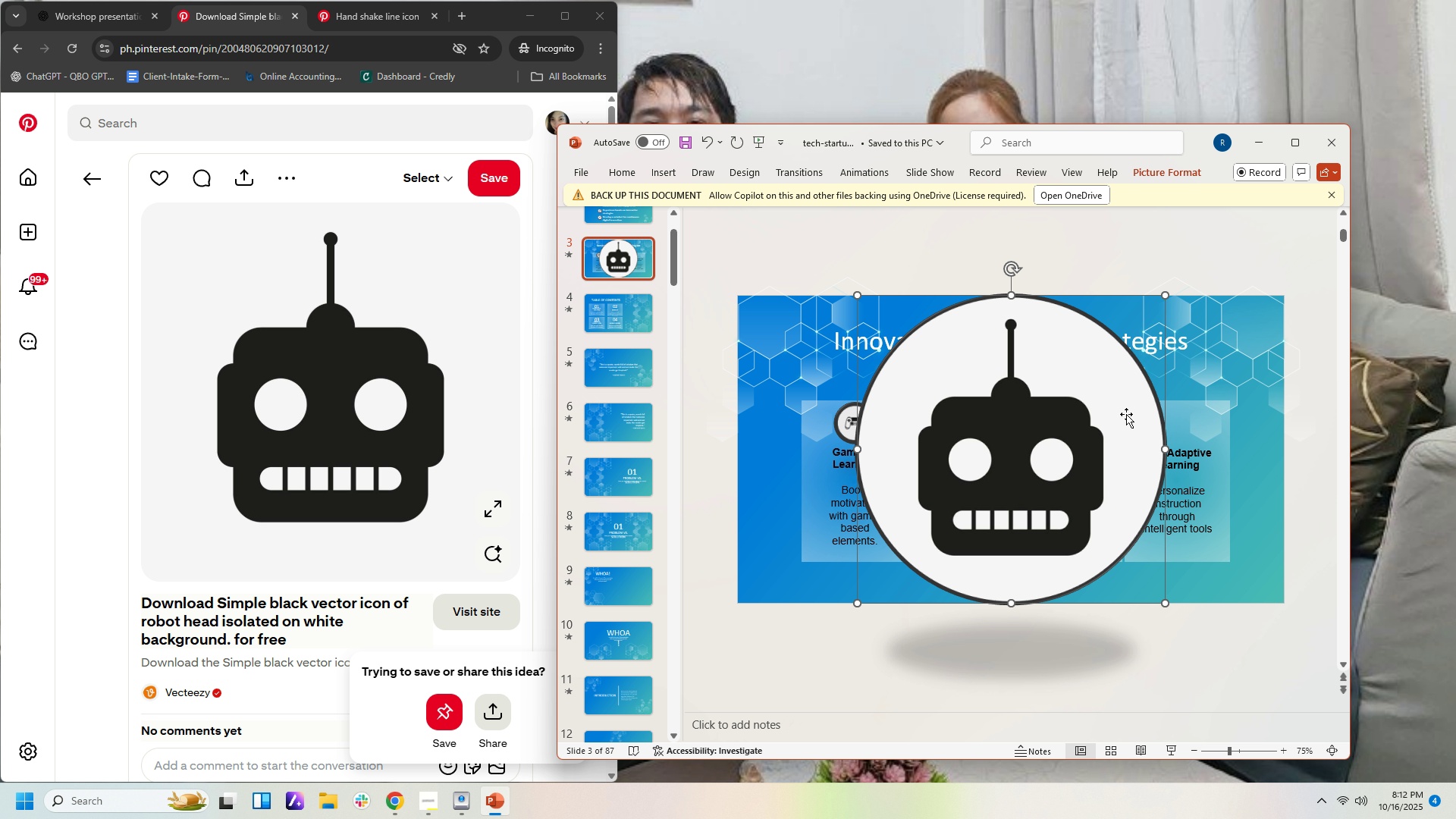 
left_click([1119, 403])
 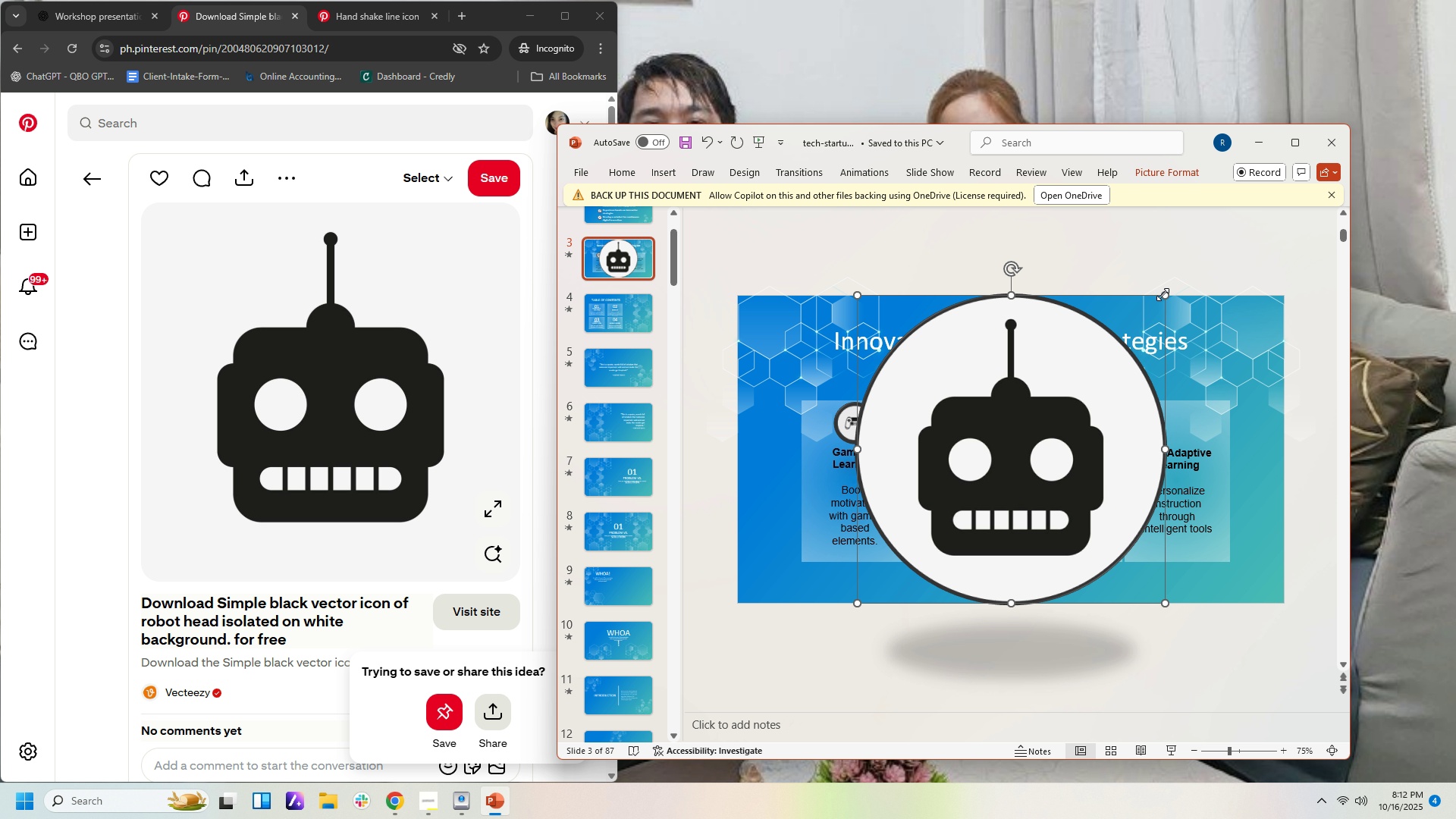 
left_click_drag(start_coordinate=[1163, 294], to_coordinate=[890, 590])
 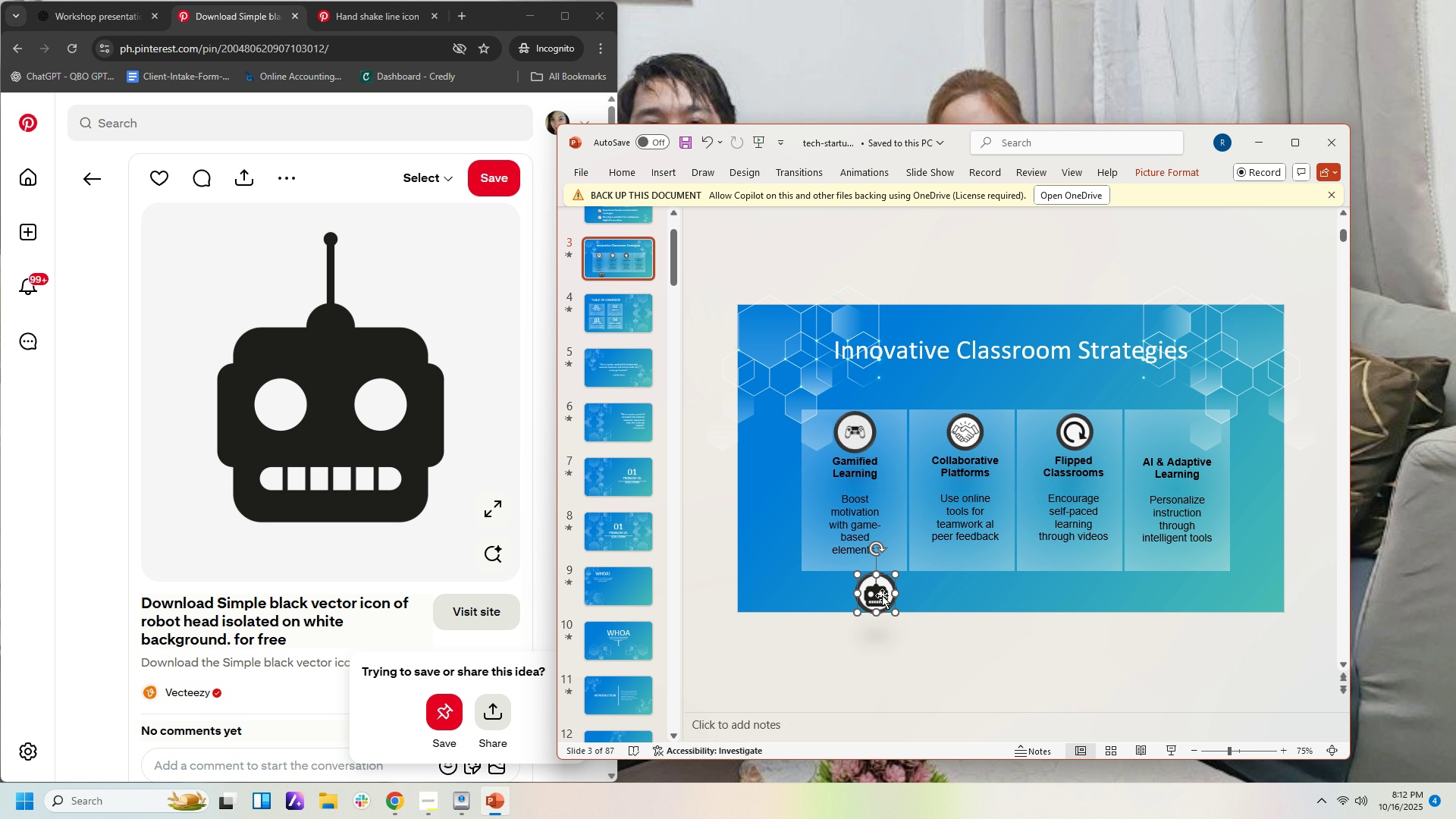 
left_click_drag(start_coordinate=[881, 595], to_coordinate=[1183, 438])
 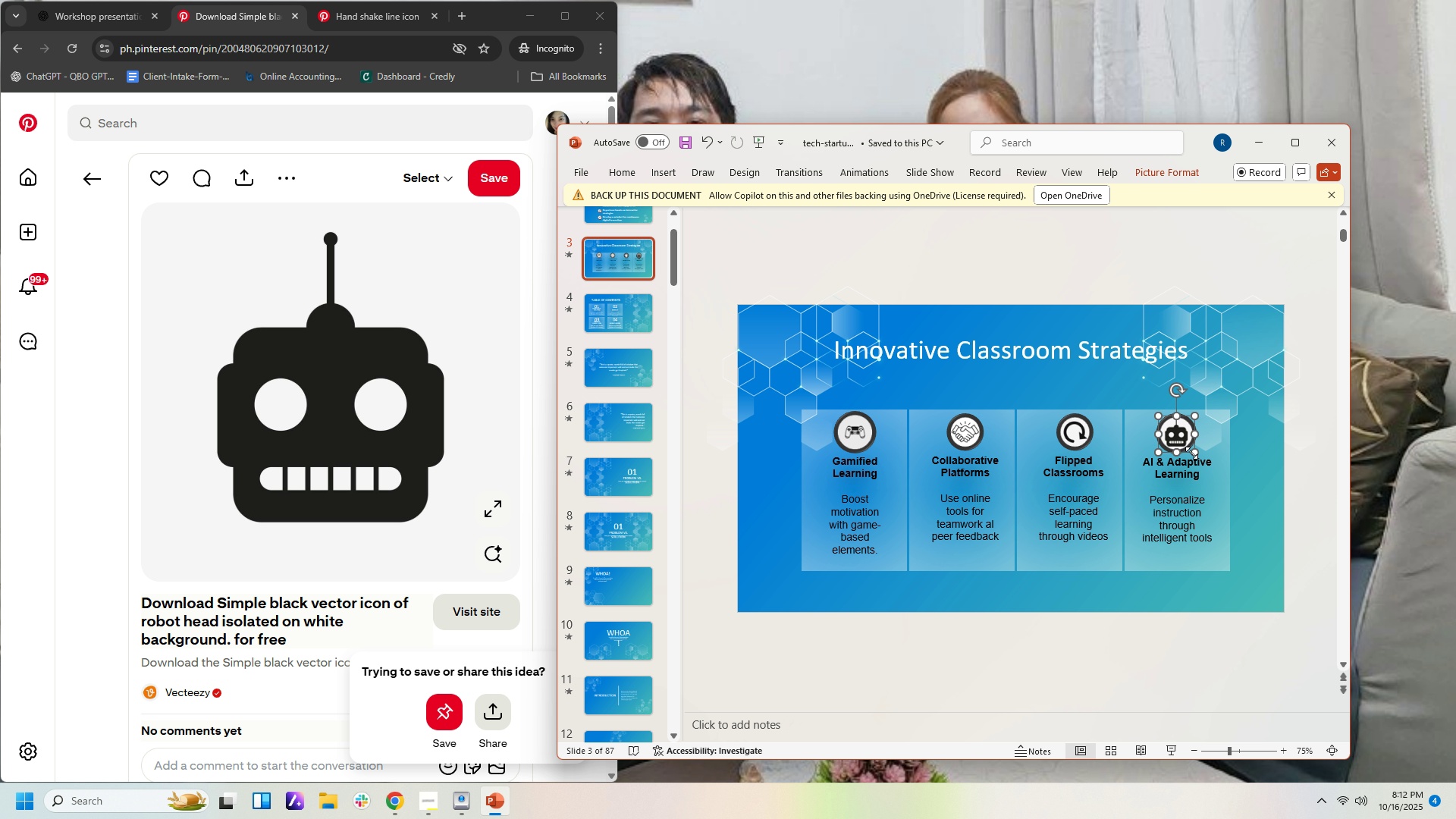 
left_click([1211, 646])
 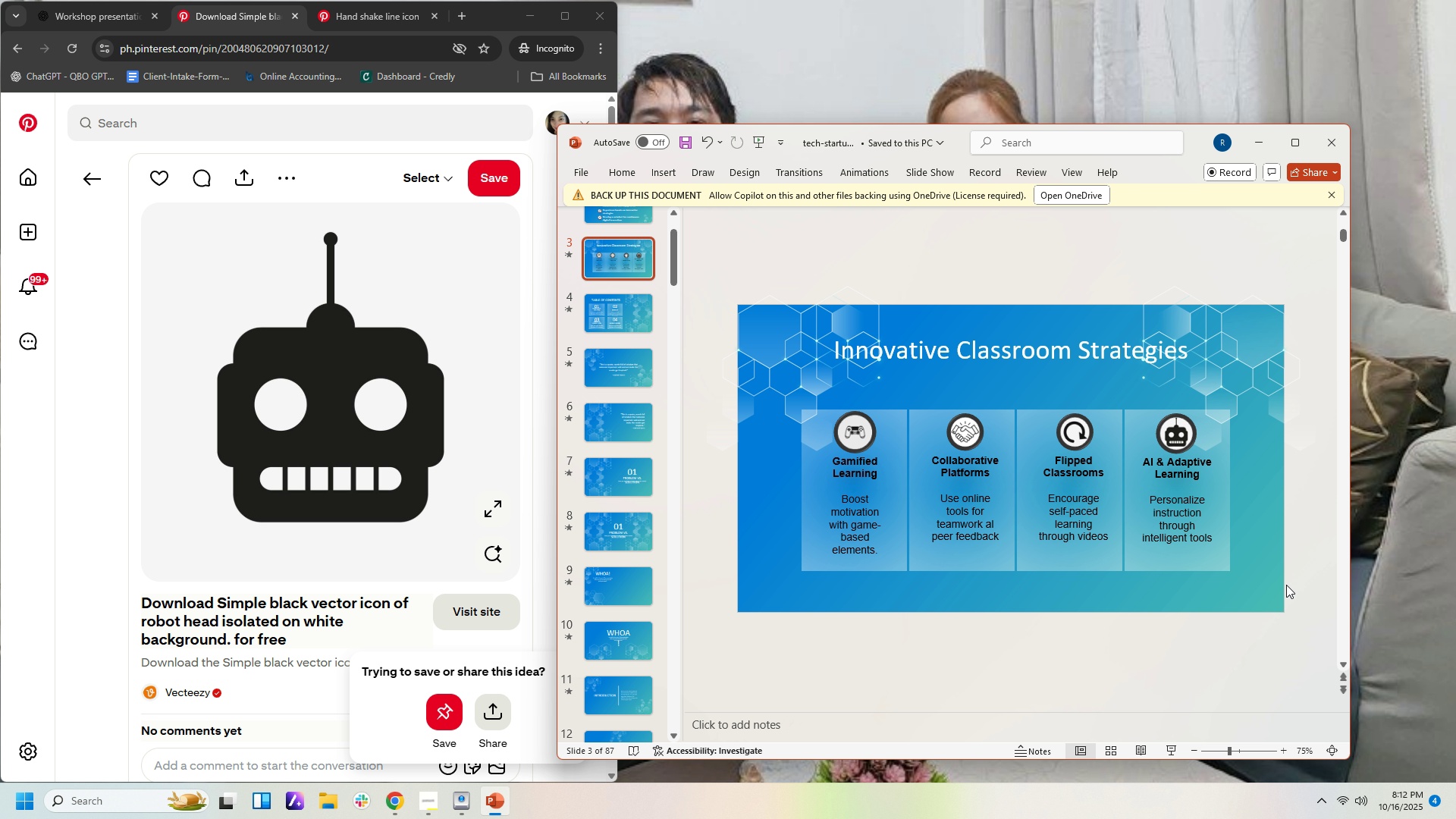 
wait(9.13)
 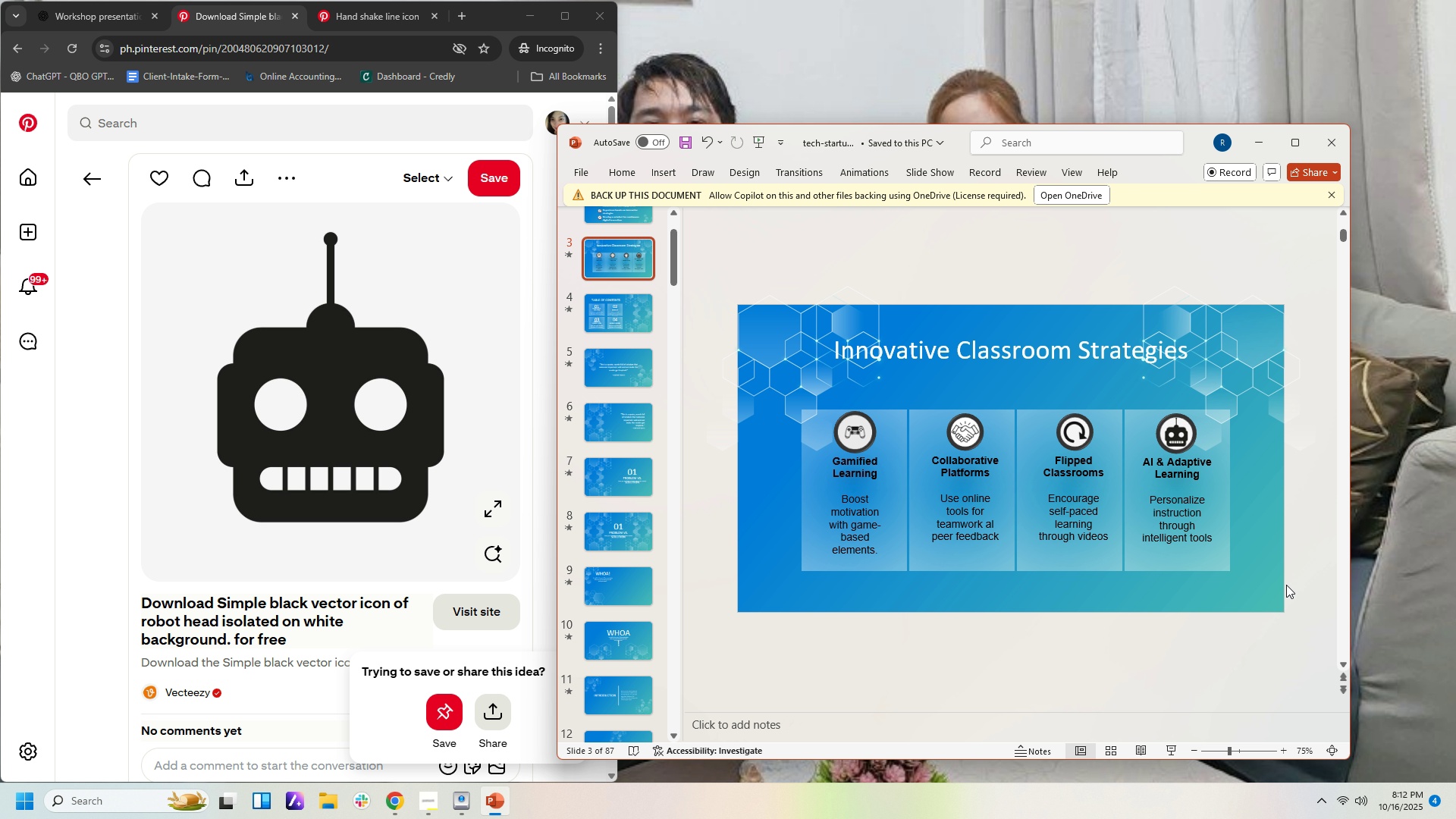 
left_click_drag(start_coordinate=[897, 456], to_coordinate=[896, 450])
 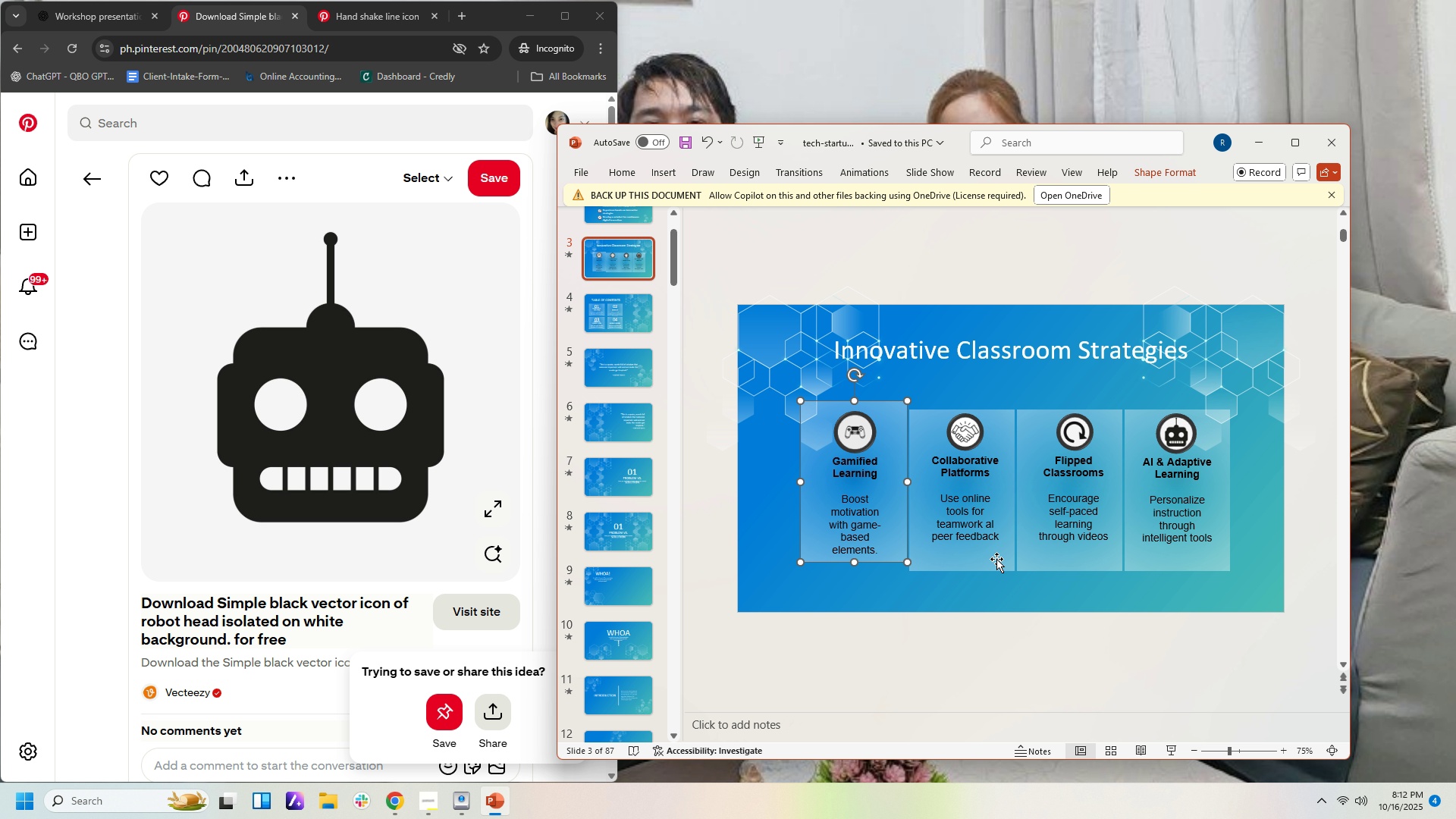 
left_click_drag(start_coordinate=[996, 559], to_coordinate=[996, 552])
 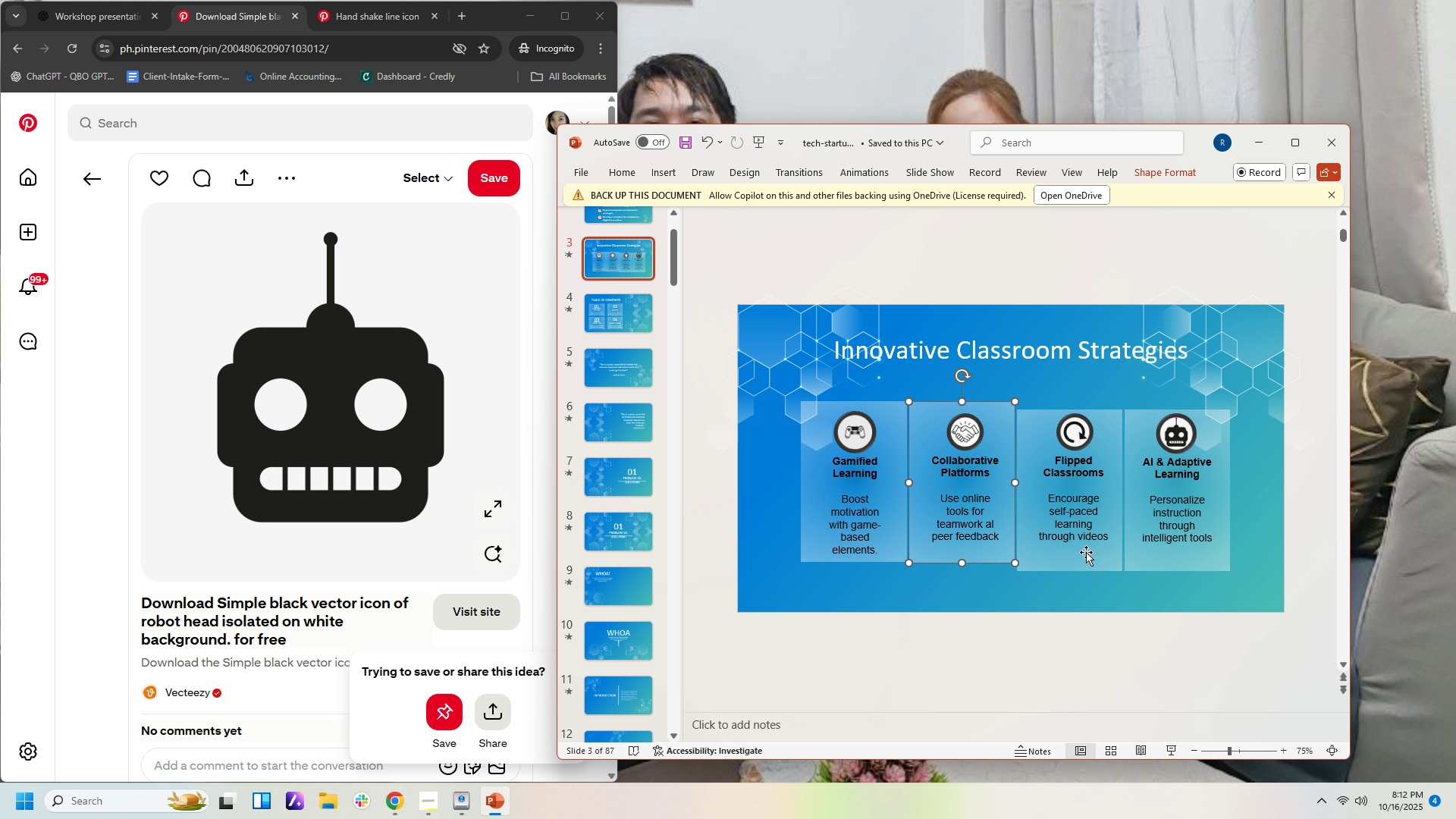 
left_click_drag(start_coordinate=[1086, 554], to_coordinate=[1087, 548])
 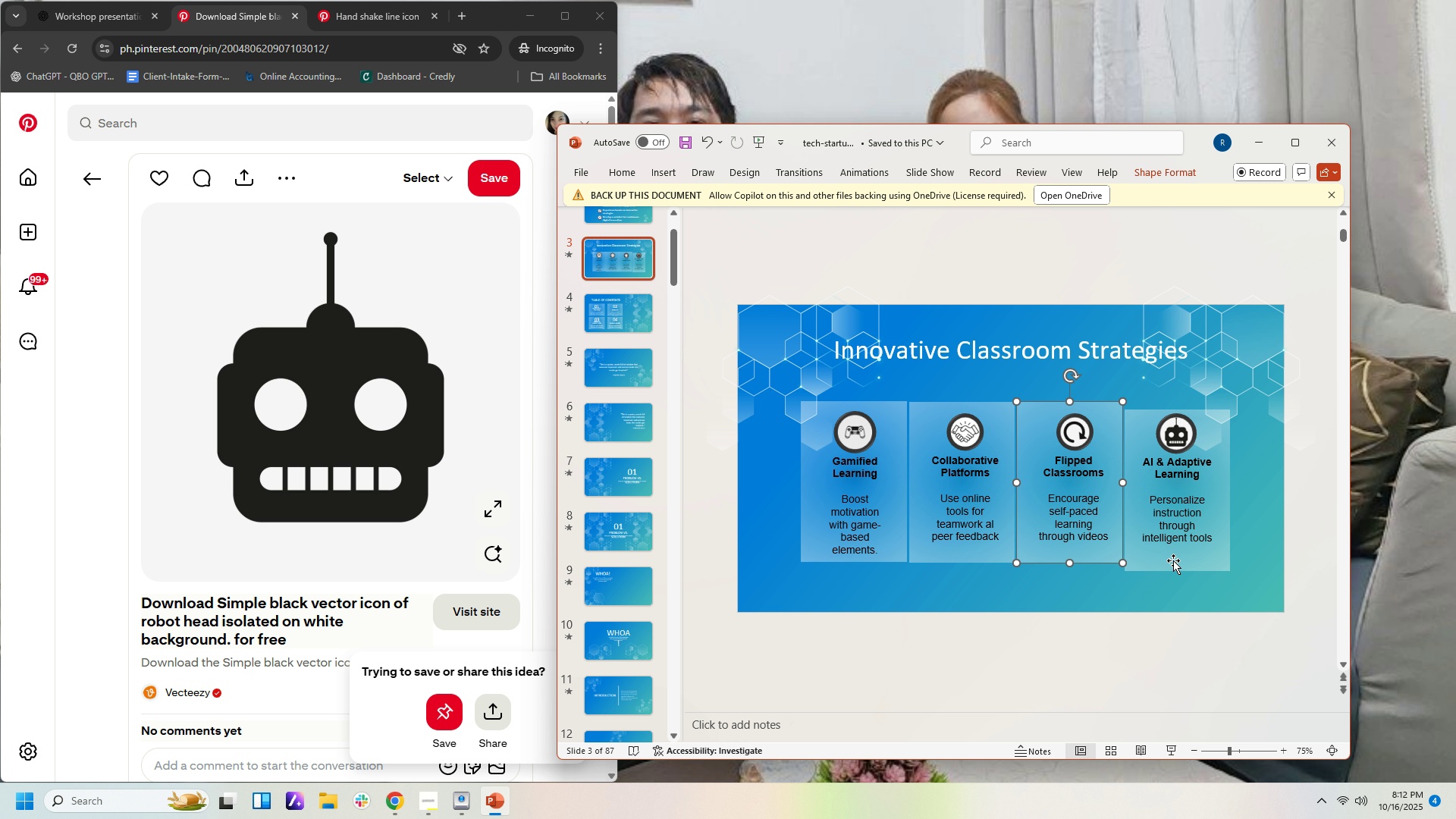 
left_click_drag(start_coordinate=[1173, 560], to_coordinate=[1173, 553])
 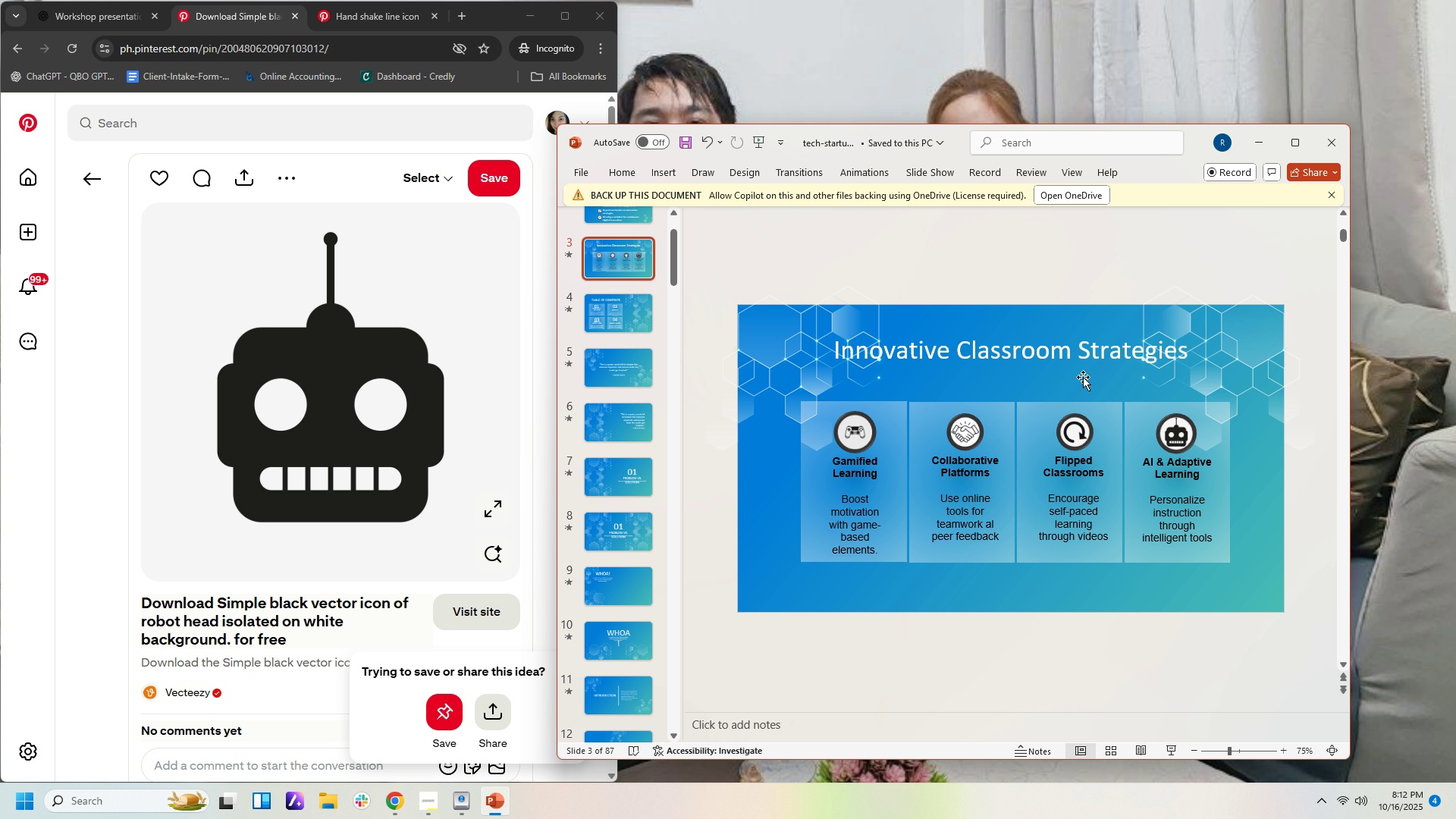 
wait(5.74)
 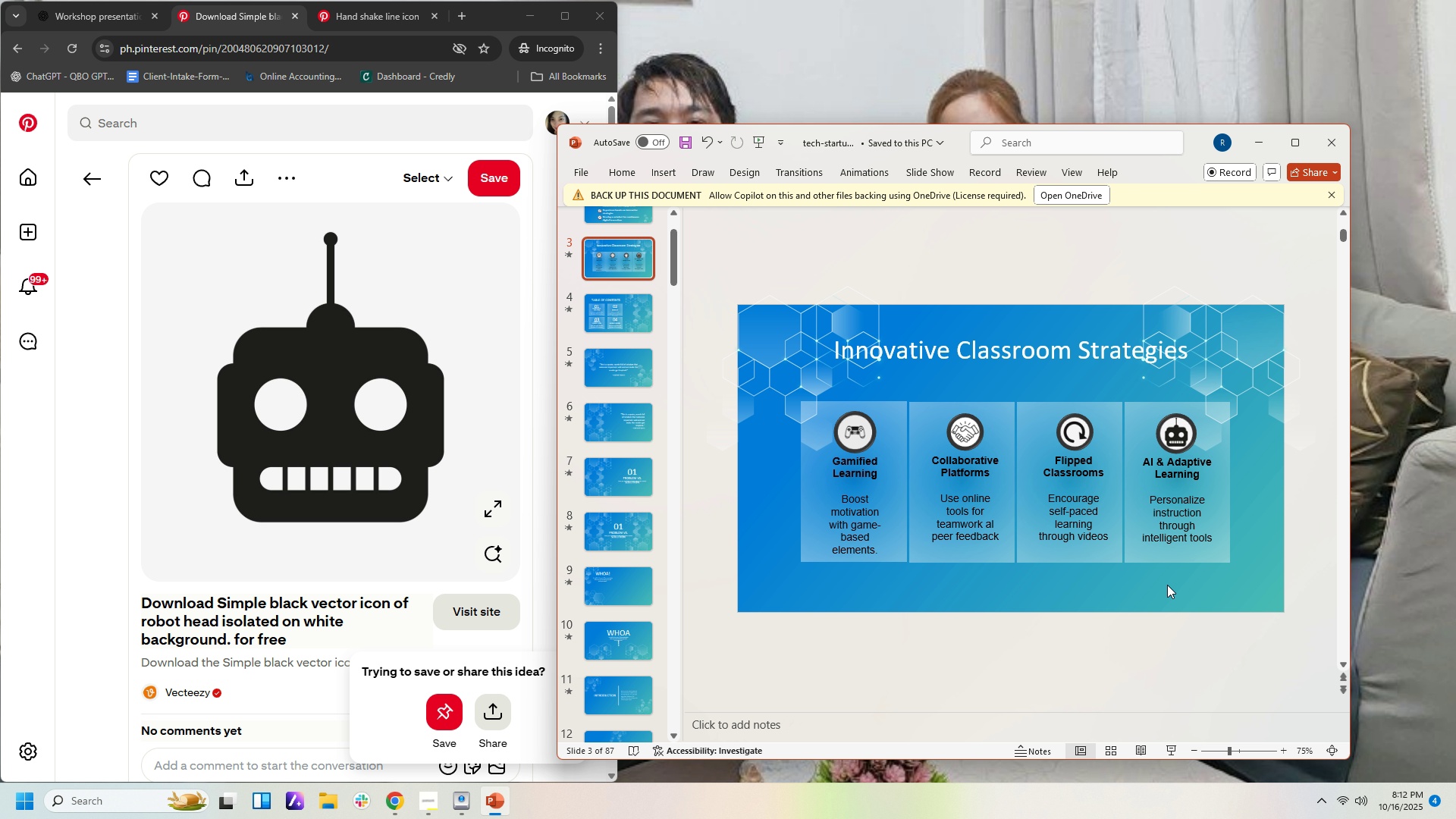 
scroll: coordinate [785, 331], scroll_direction: up, amount: 3.0
 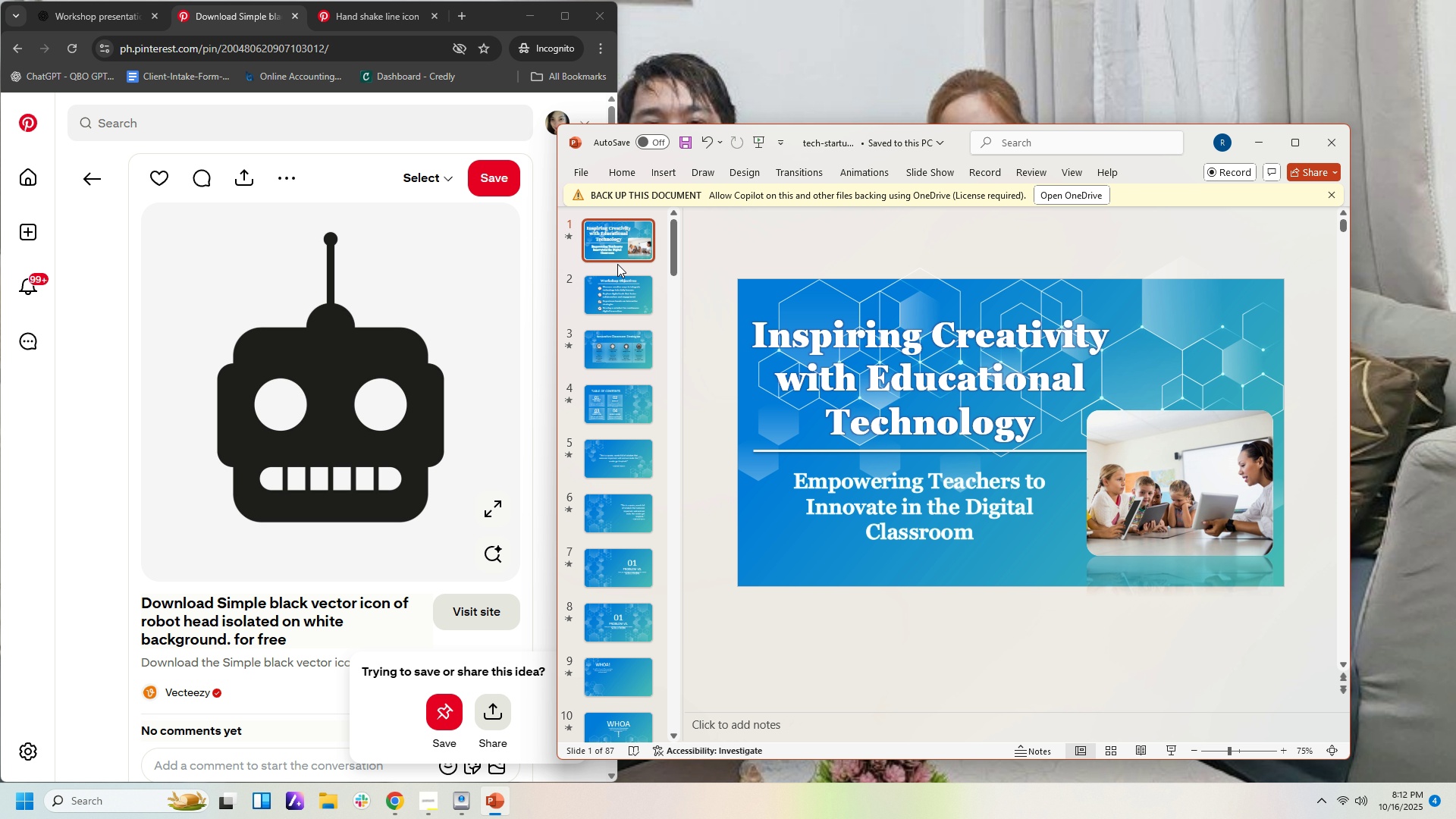 
scroll: coordinate [623, 281], scroll_direction: down, amount: 1.0
 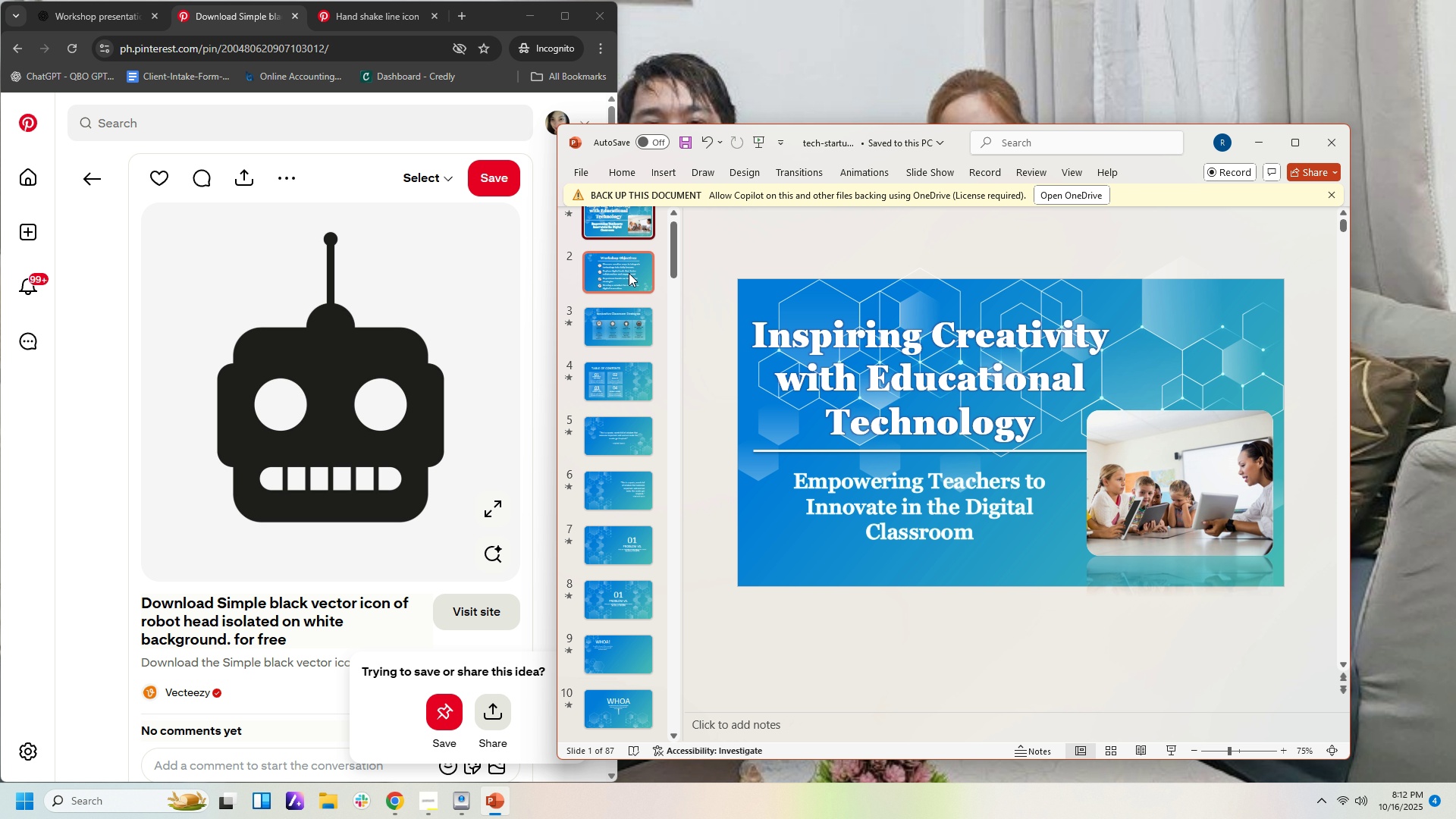 
left_click([629, 273])
 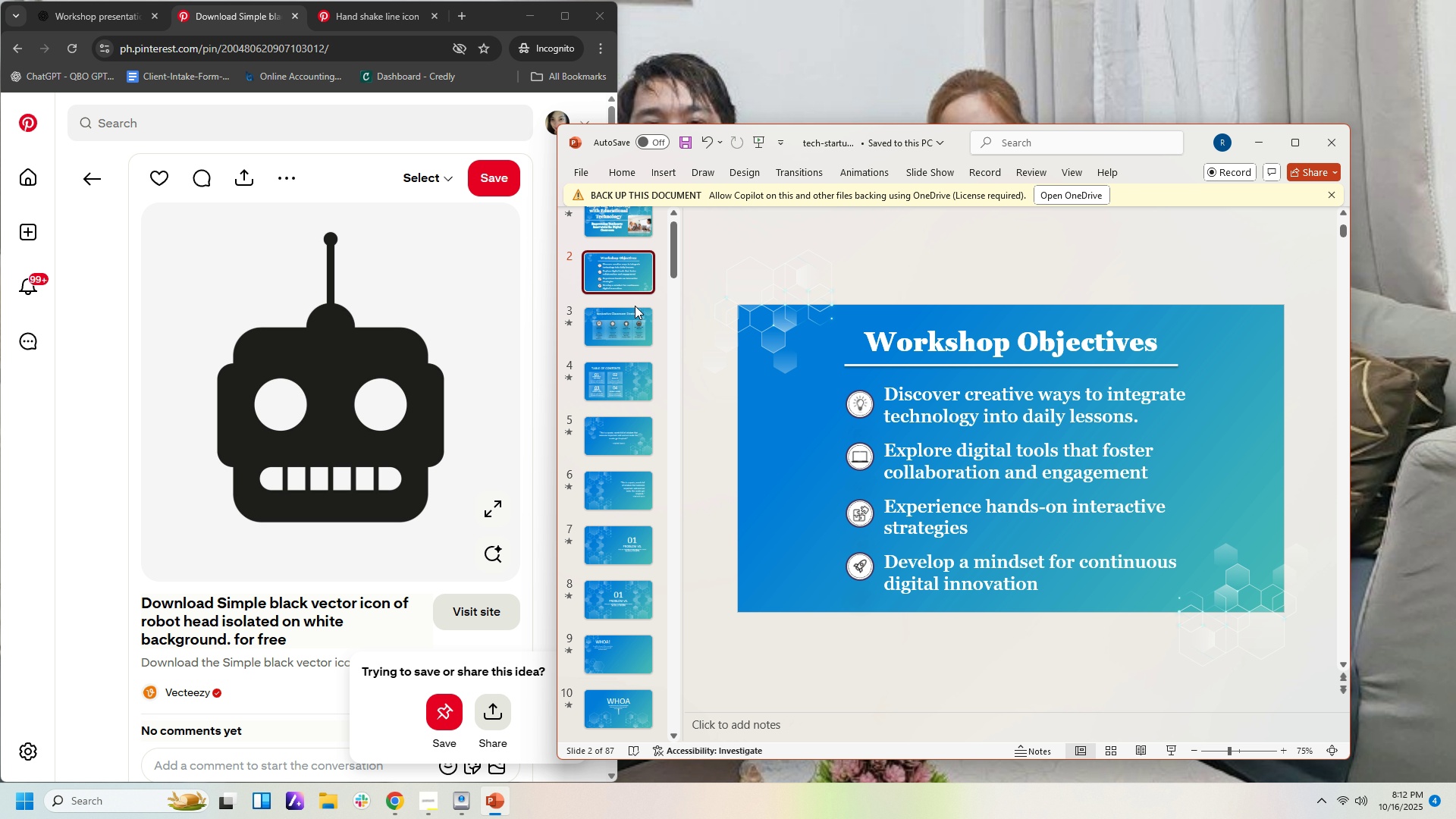 
left_click([637, 319])
 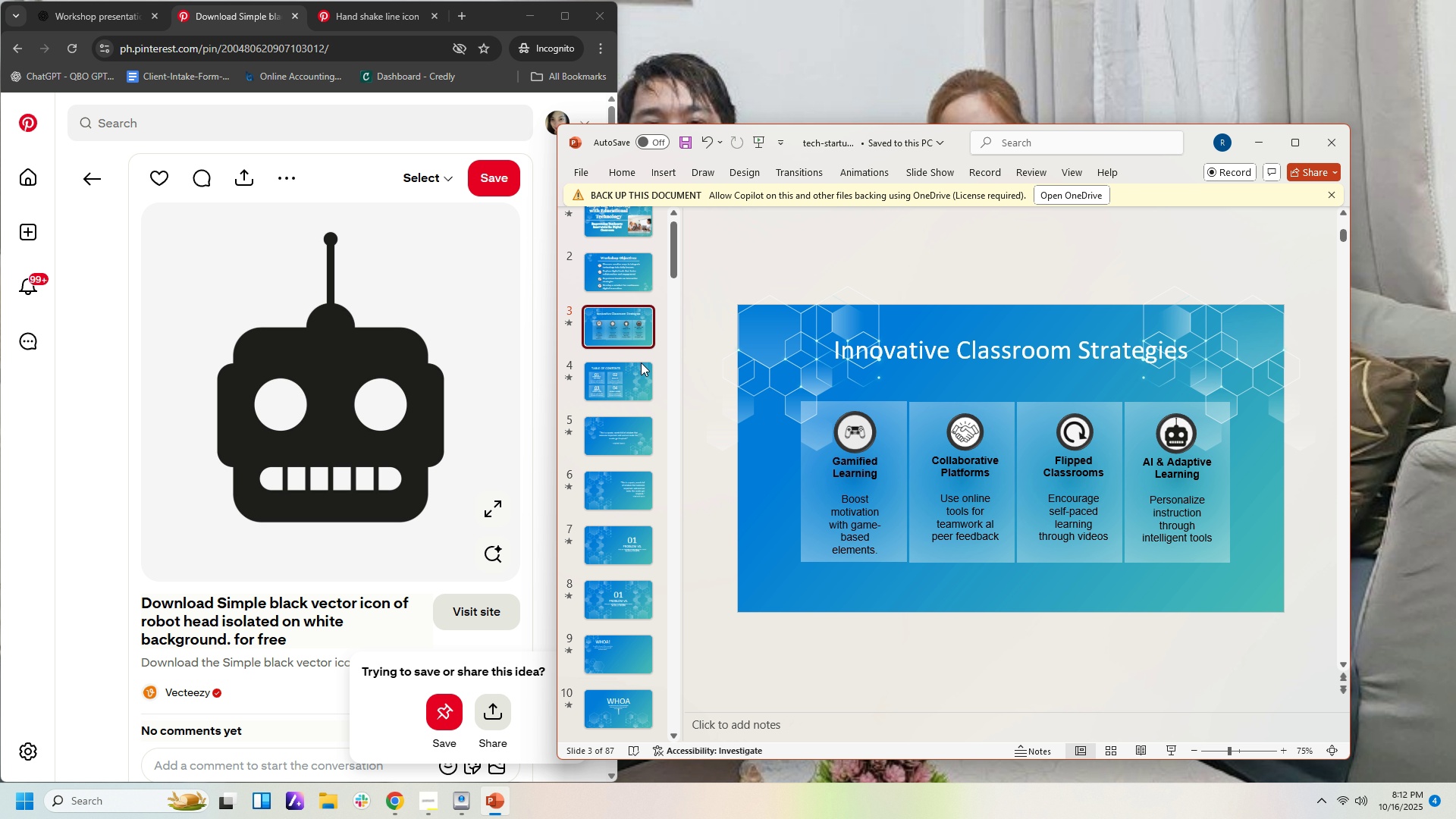 
left_click([642, 374])
 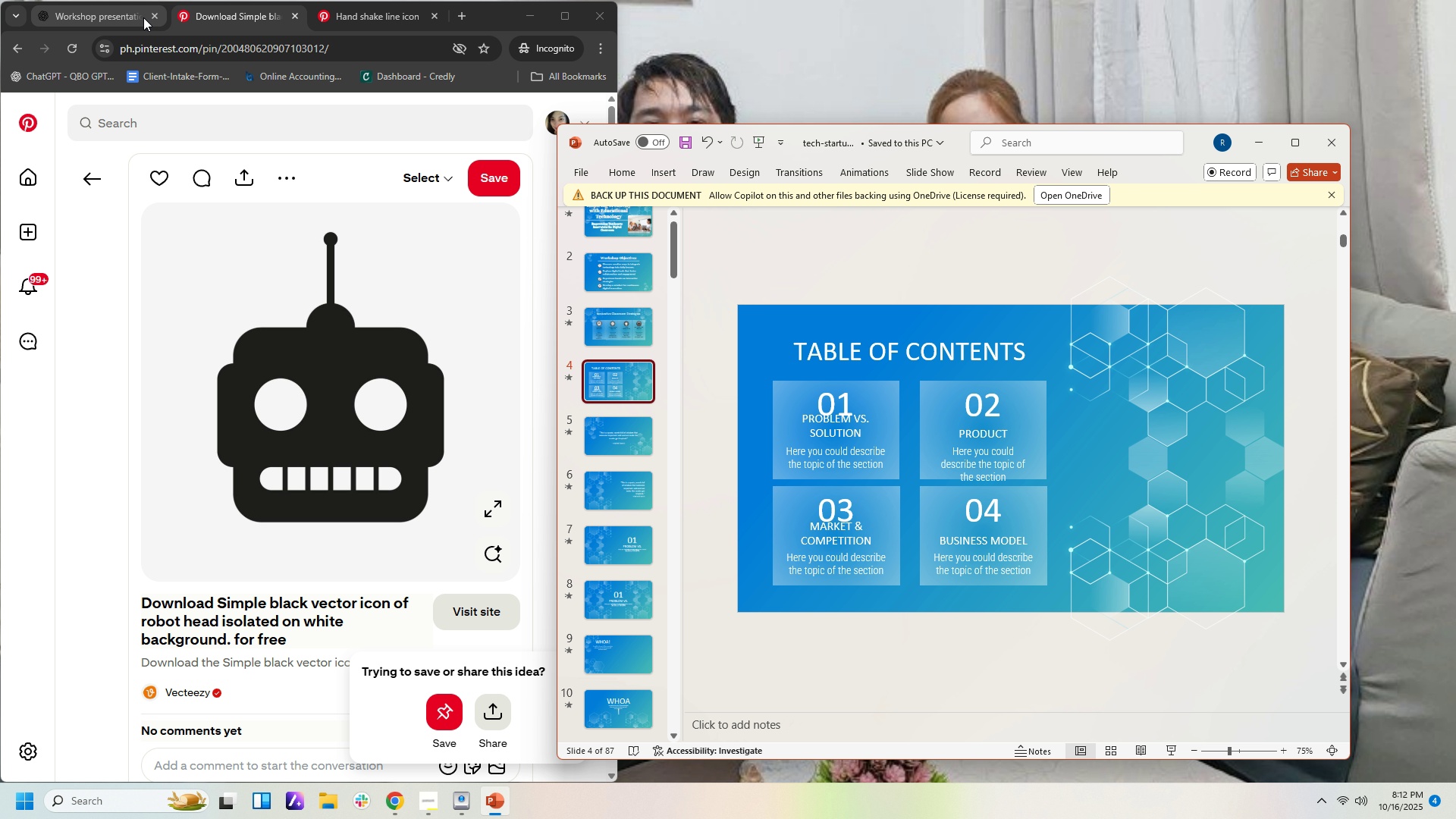 
left_click([141, 16])
 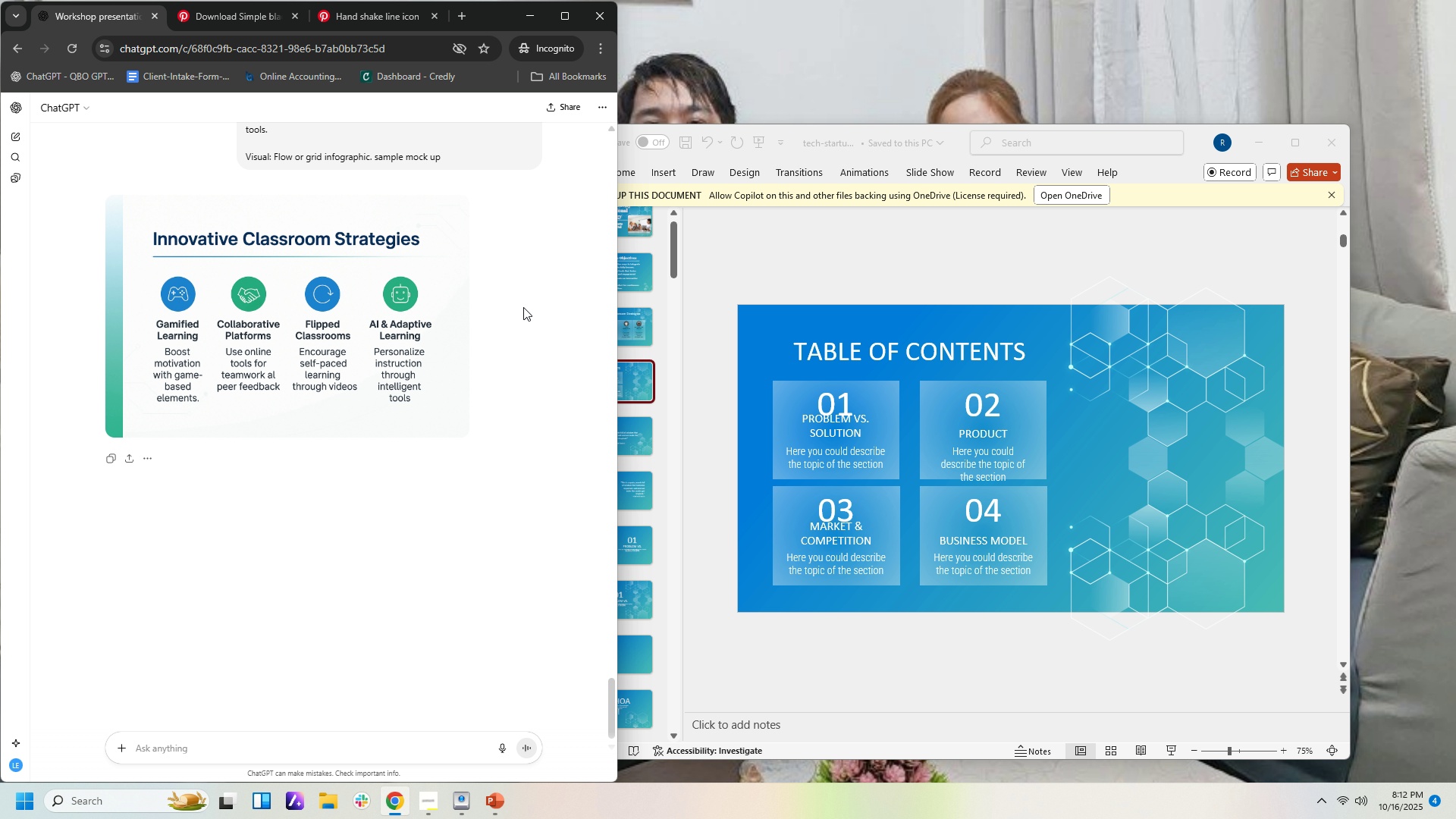 
left_click([523, 307])
 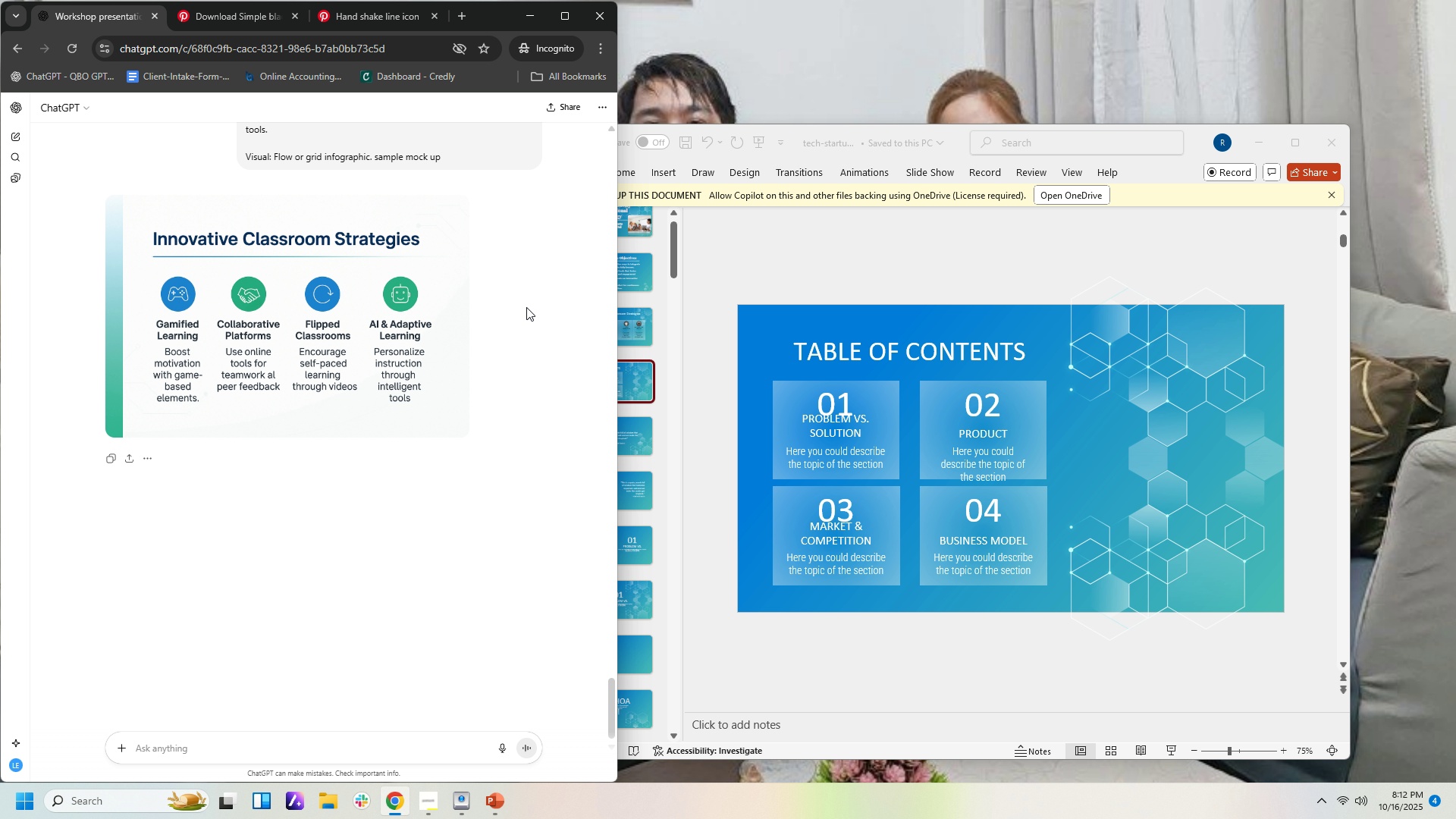 
scroll: coordinate [522, 281], scroll_direction: up, amount: 55.0
 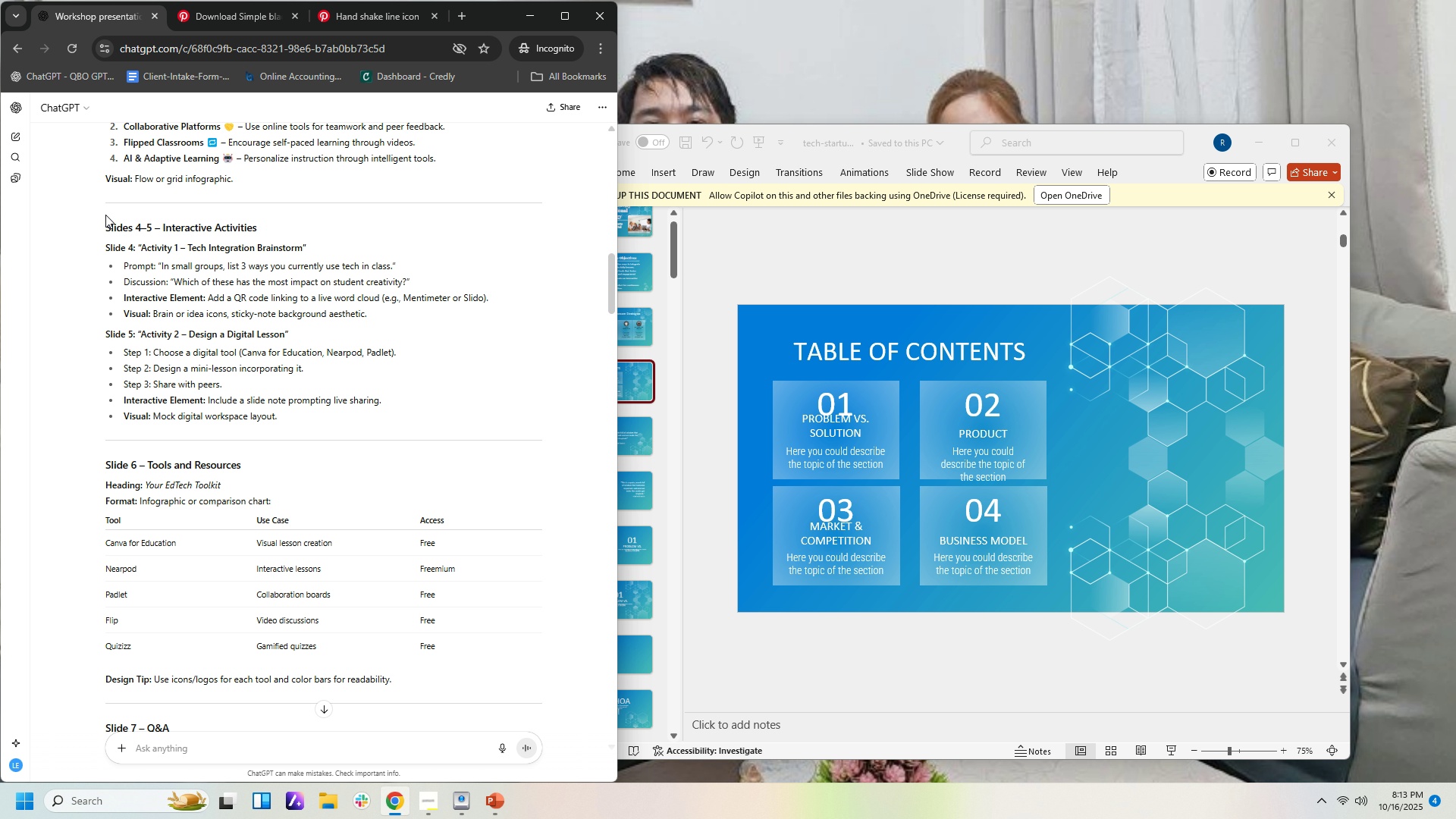 
left_click_drag(start_coordinate=[100, 226], to_coordinate=[391, 335])
 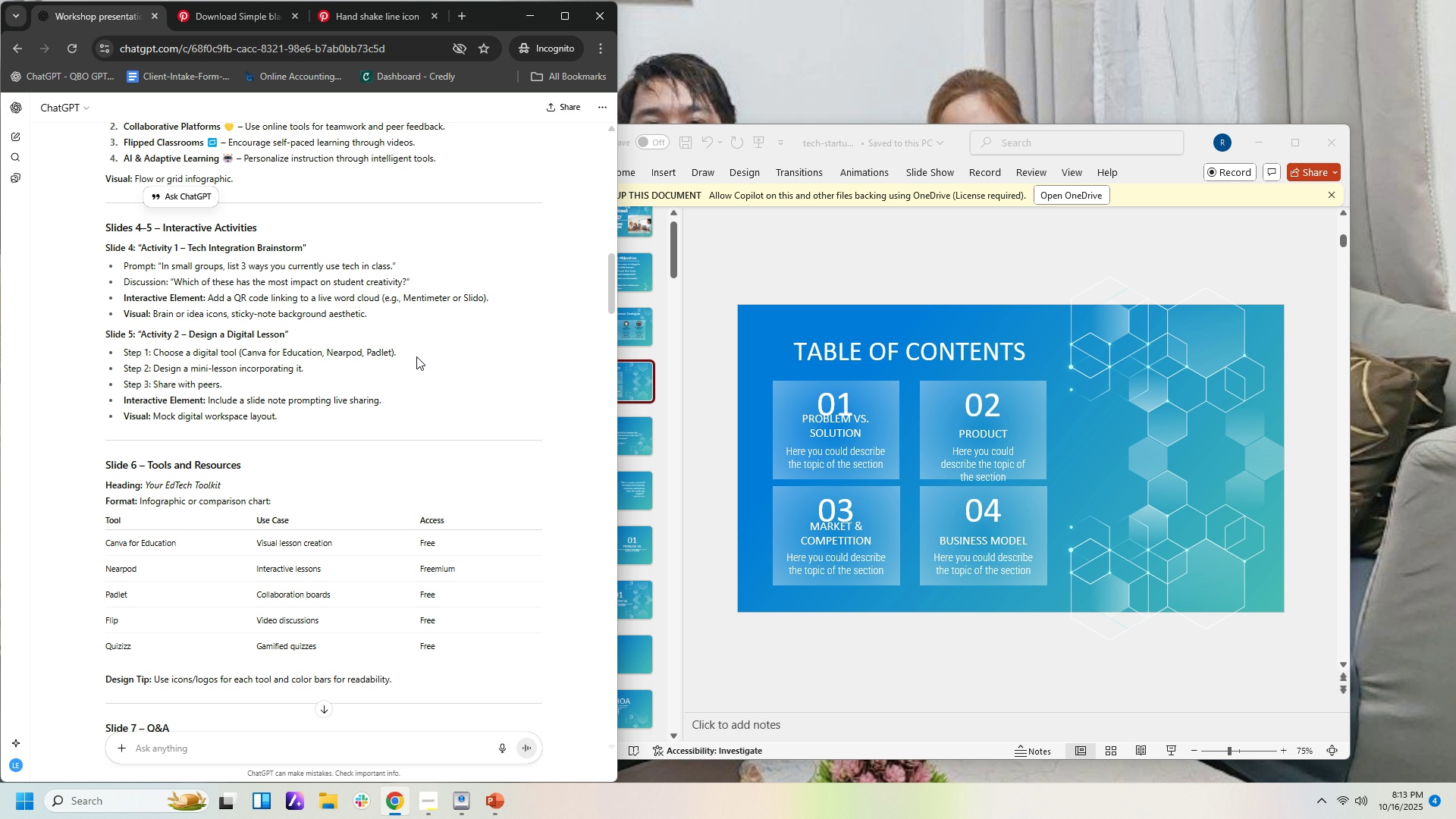 
left_click([416, 356])
 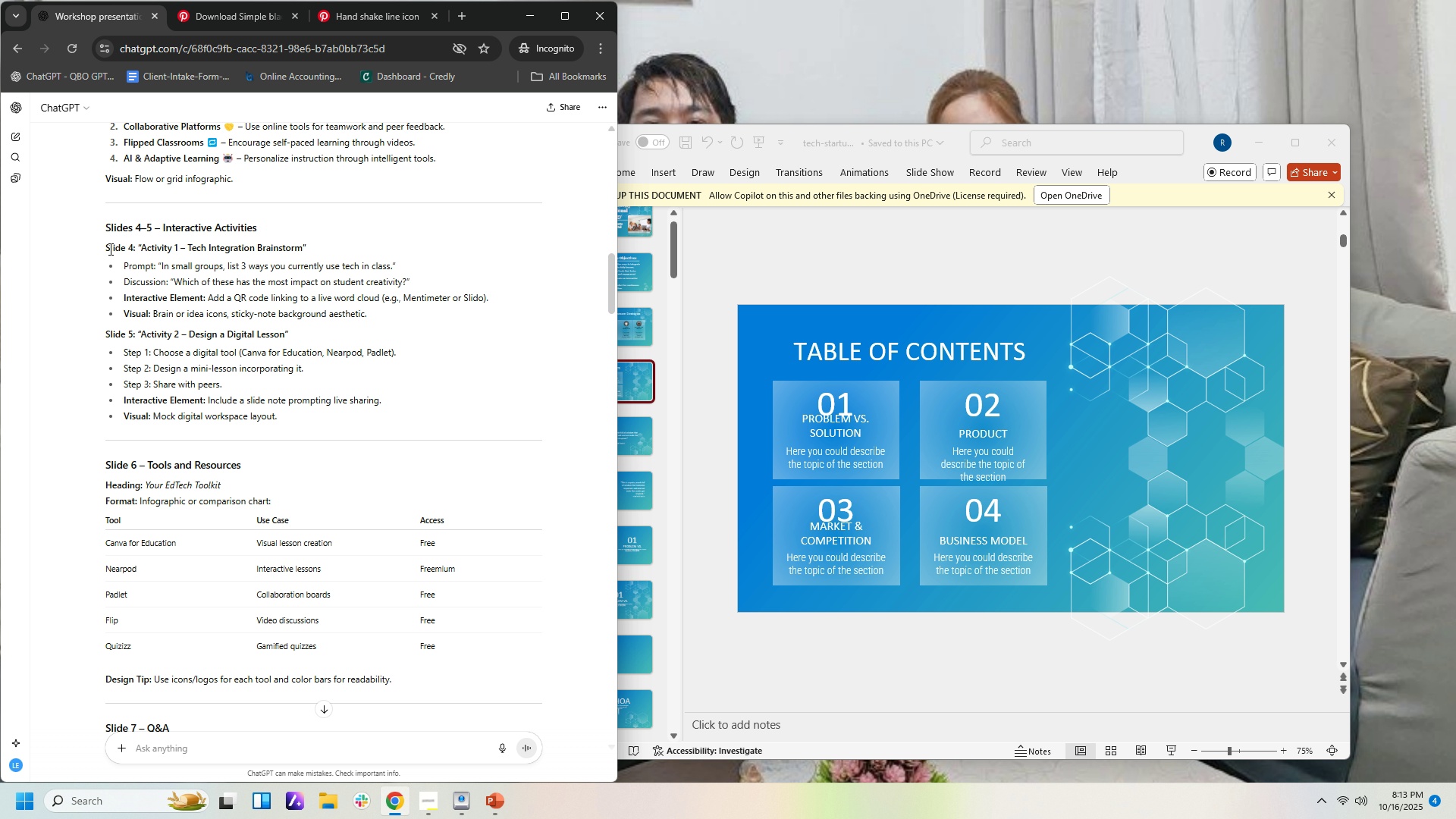 
wait(7.43)
 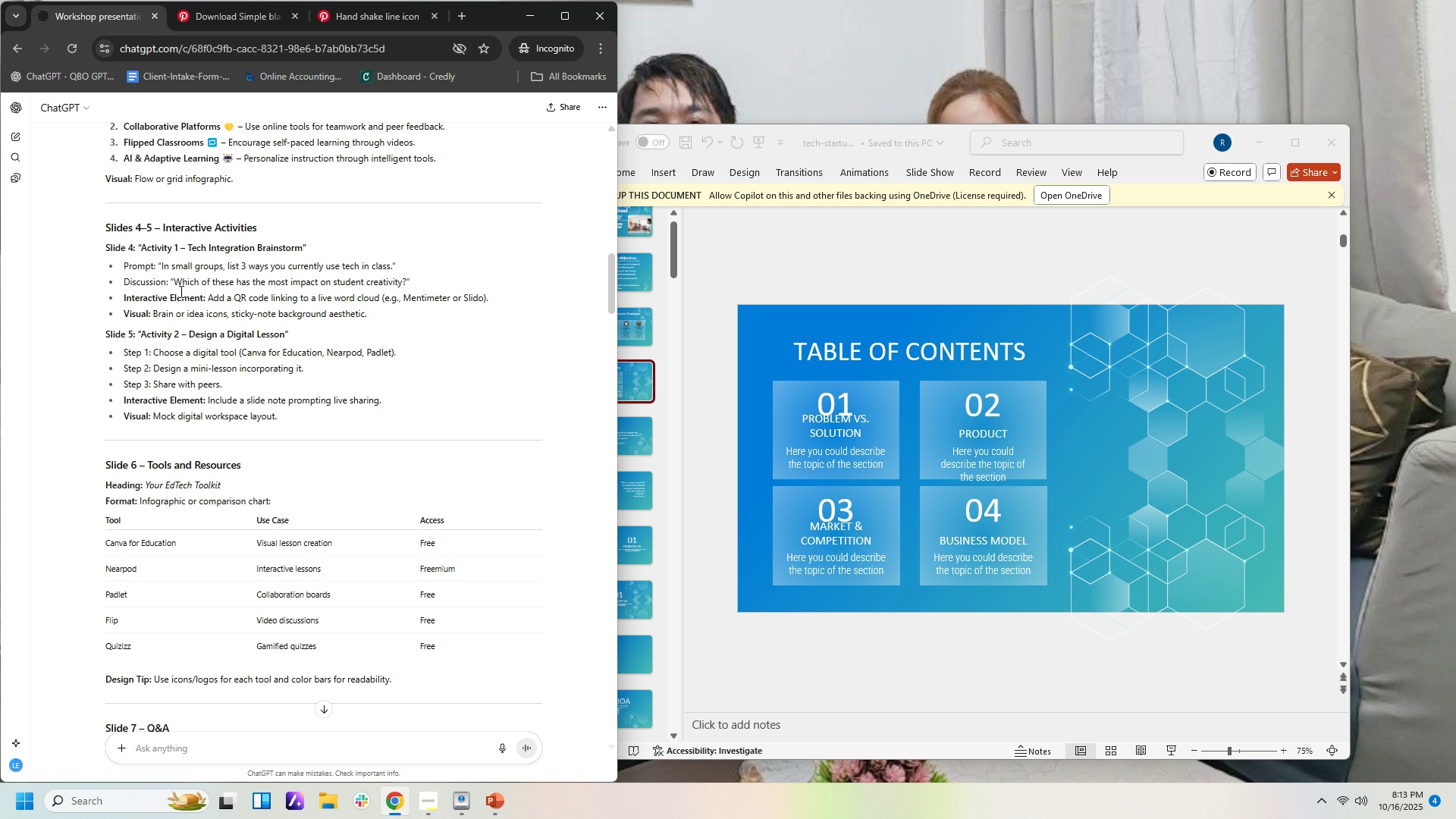 
left_click_drag(start_coordinate=[105, 225], to_coordinate=[374, 419])
 